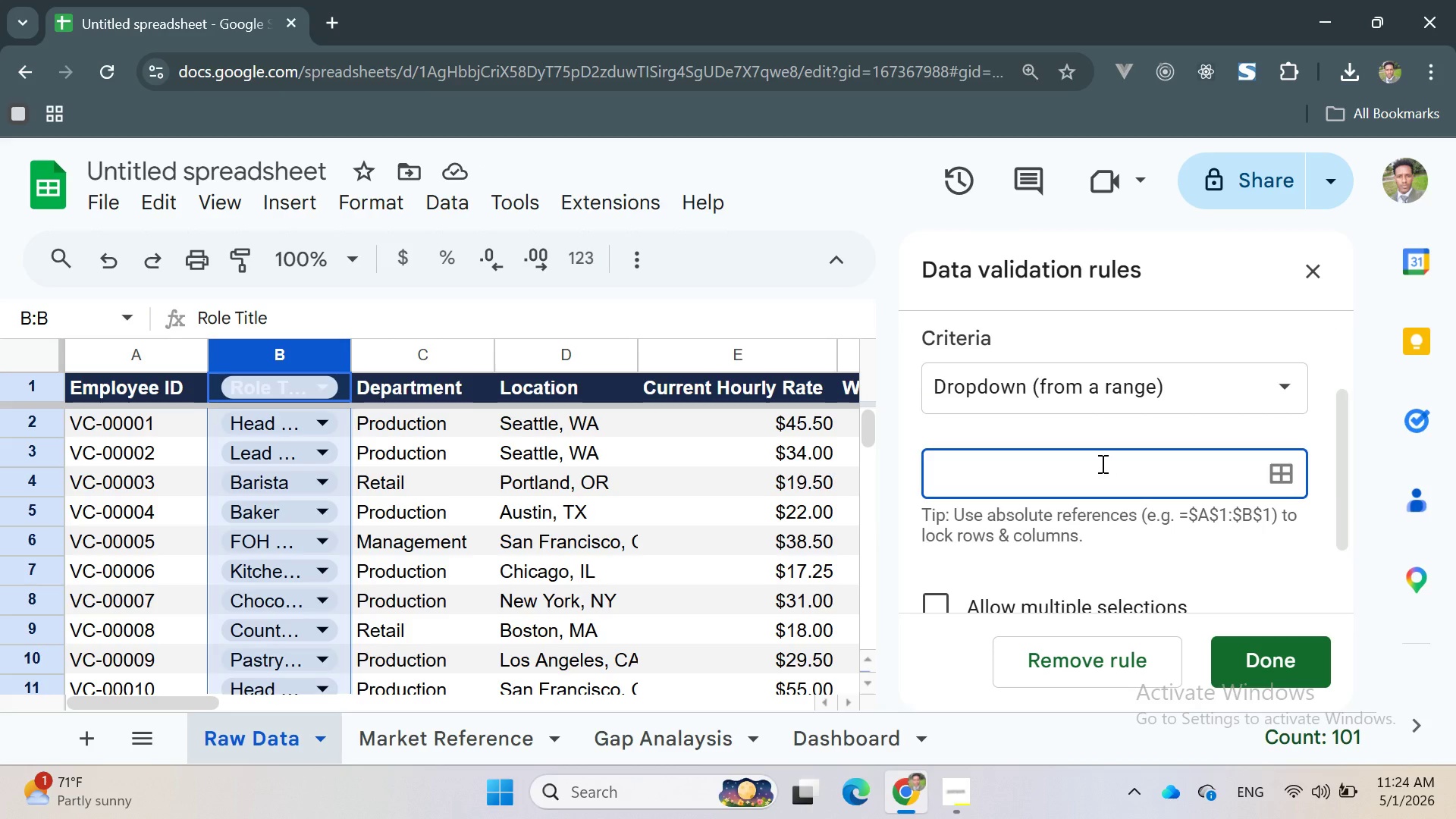 
type(Raw Dta)
key(Backspace)
key(Backspace)
type(ata!B:B)
key(Backspace)
key(Backspace)
type(2:B)
 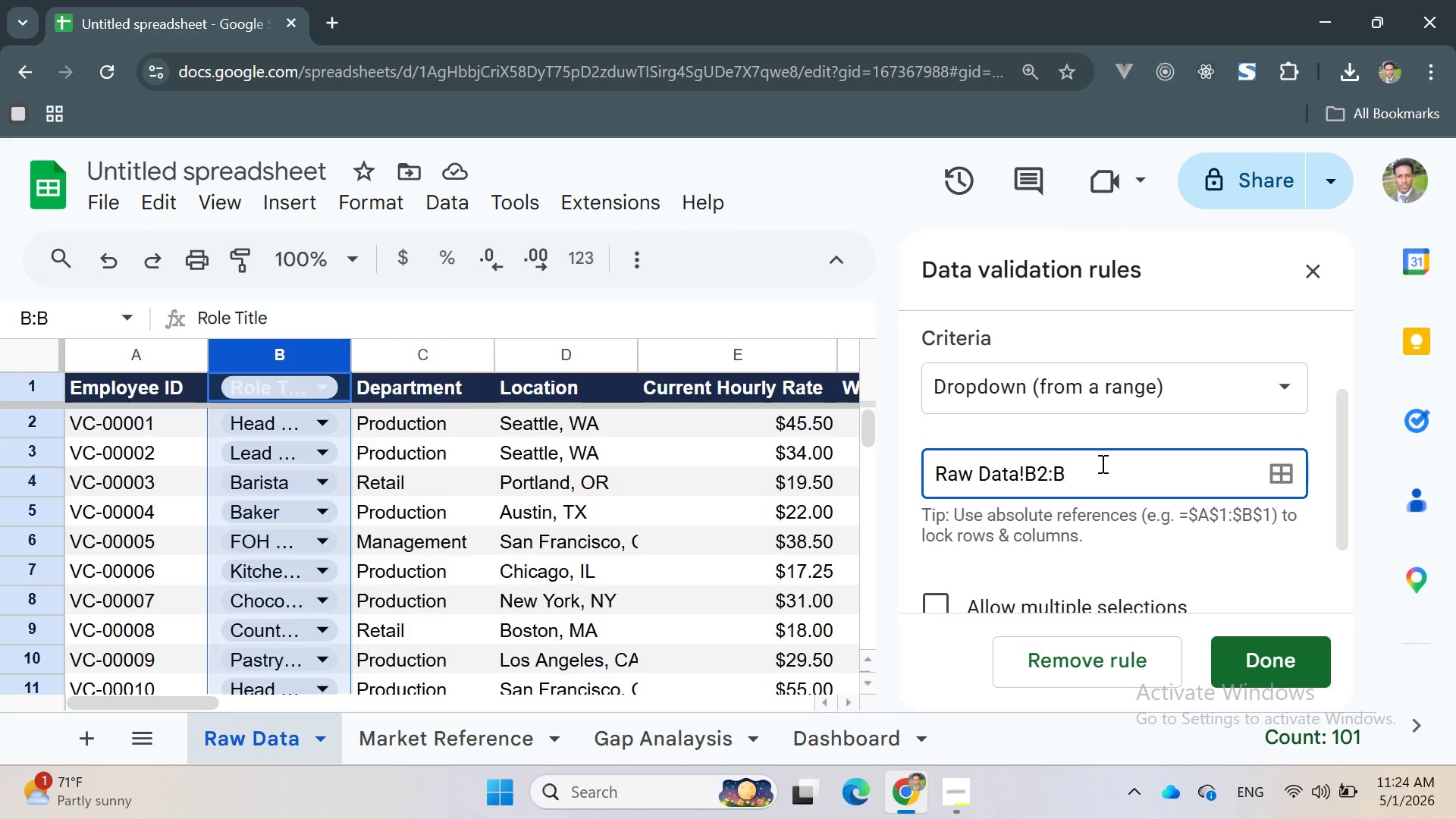 
wait(5.64)
 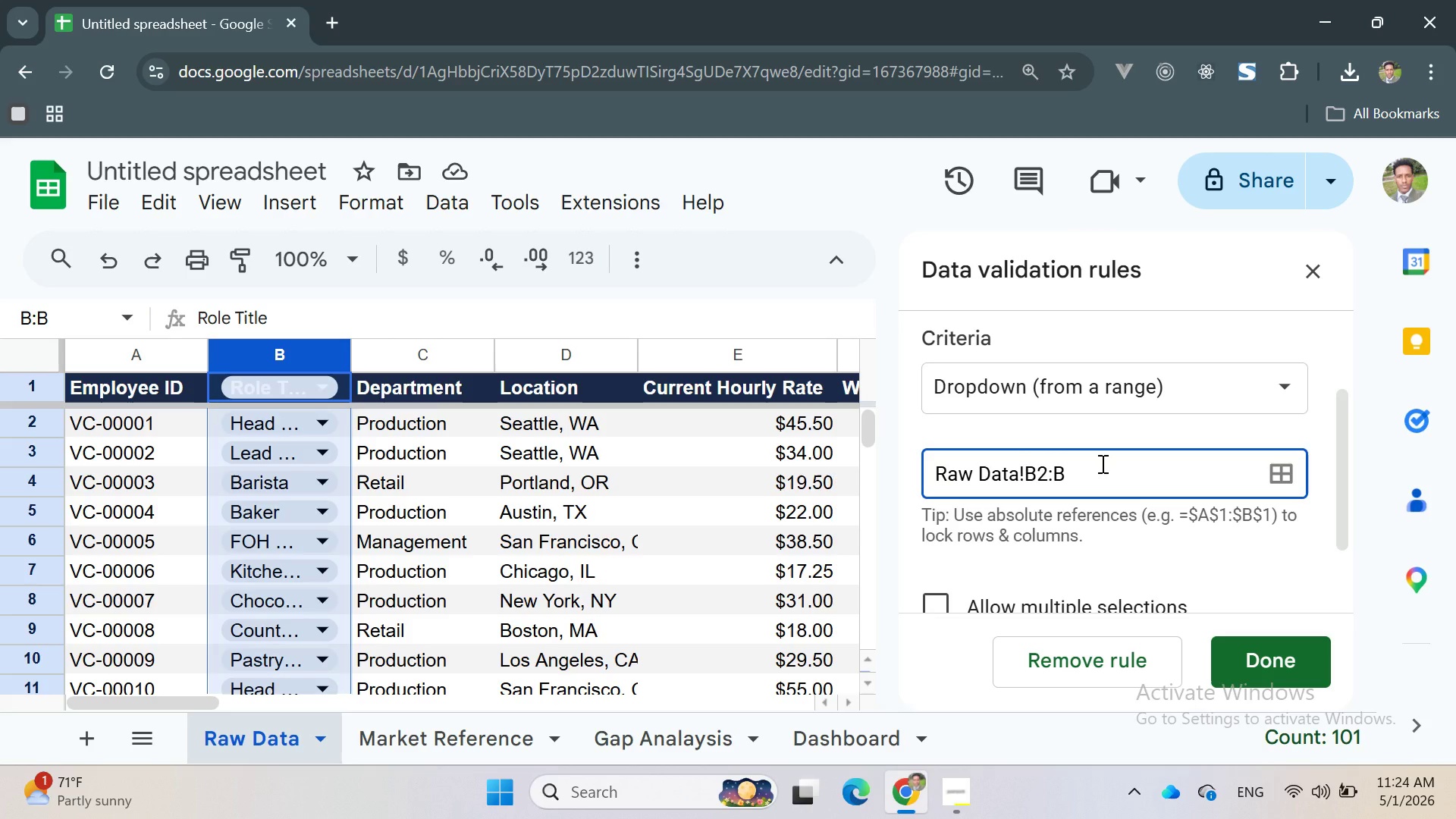 
scroll: coordinate [1229, 519], scroll_direction: down, amount: 5.0
 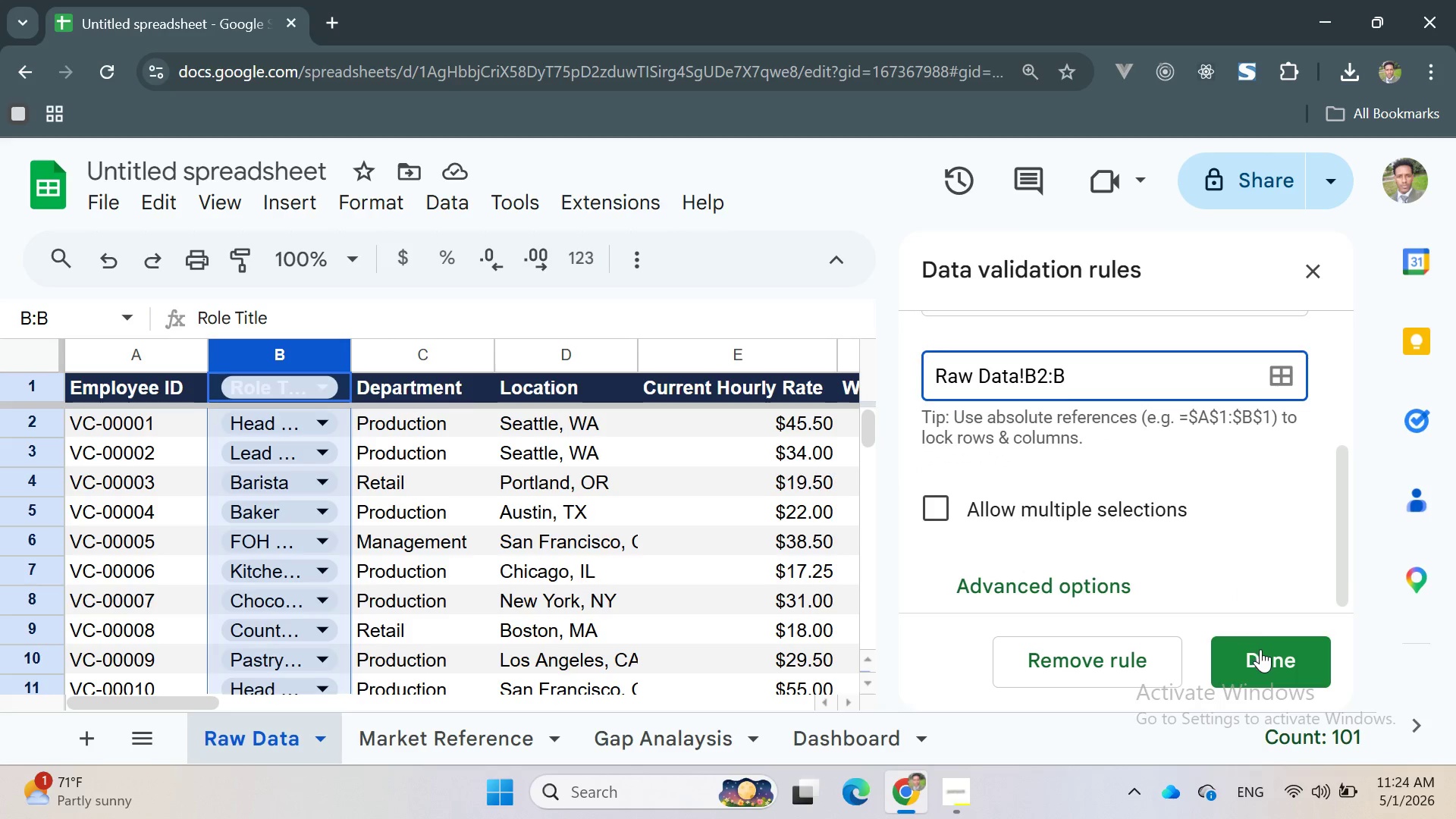 
left_click([1260, 649])
 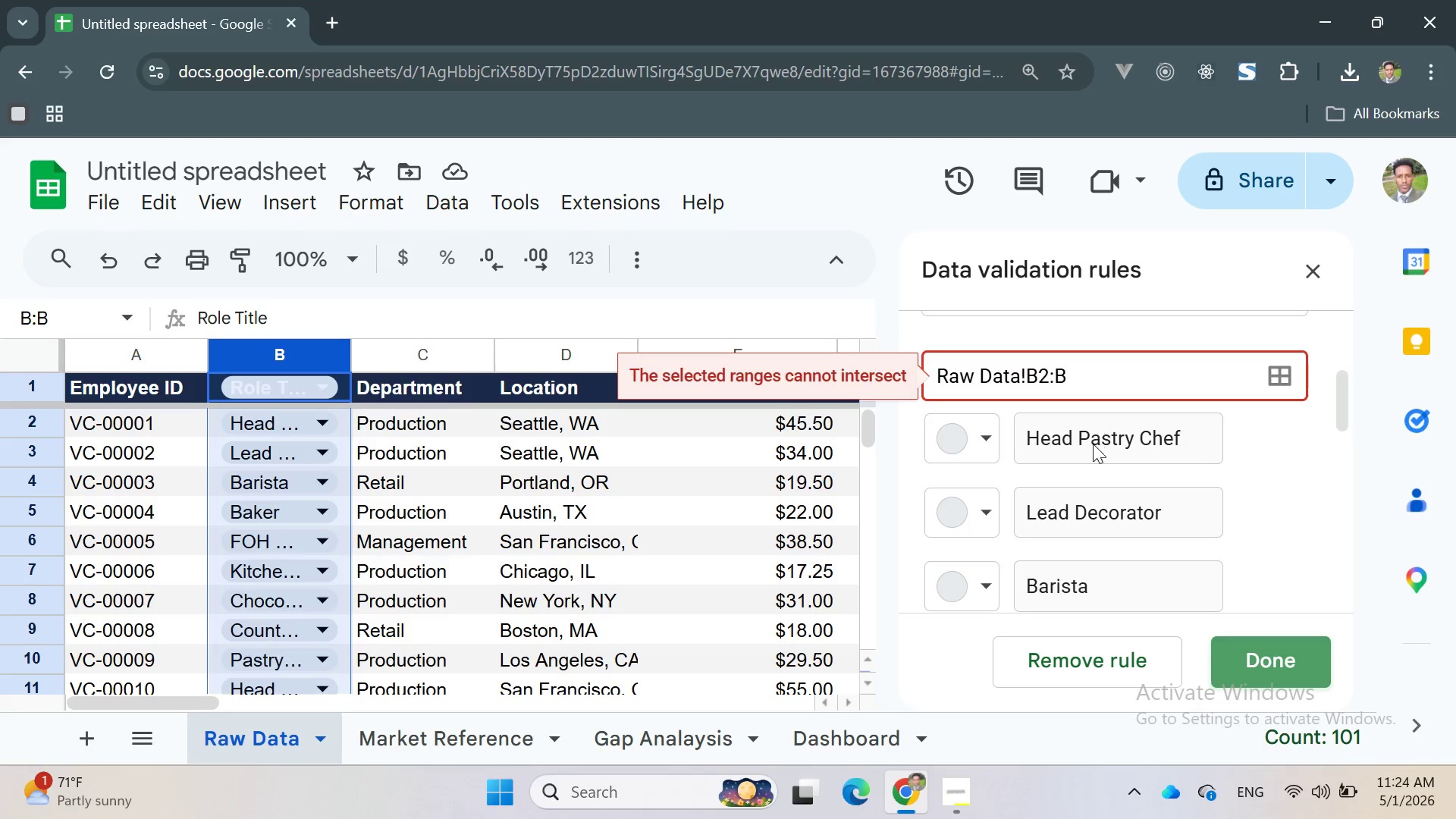 
scroll: coordinate [1100, 471], scroll_direction: down, amount: 13.0
 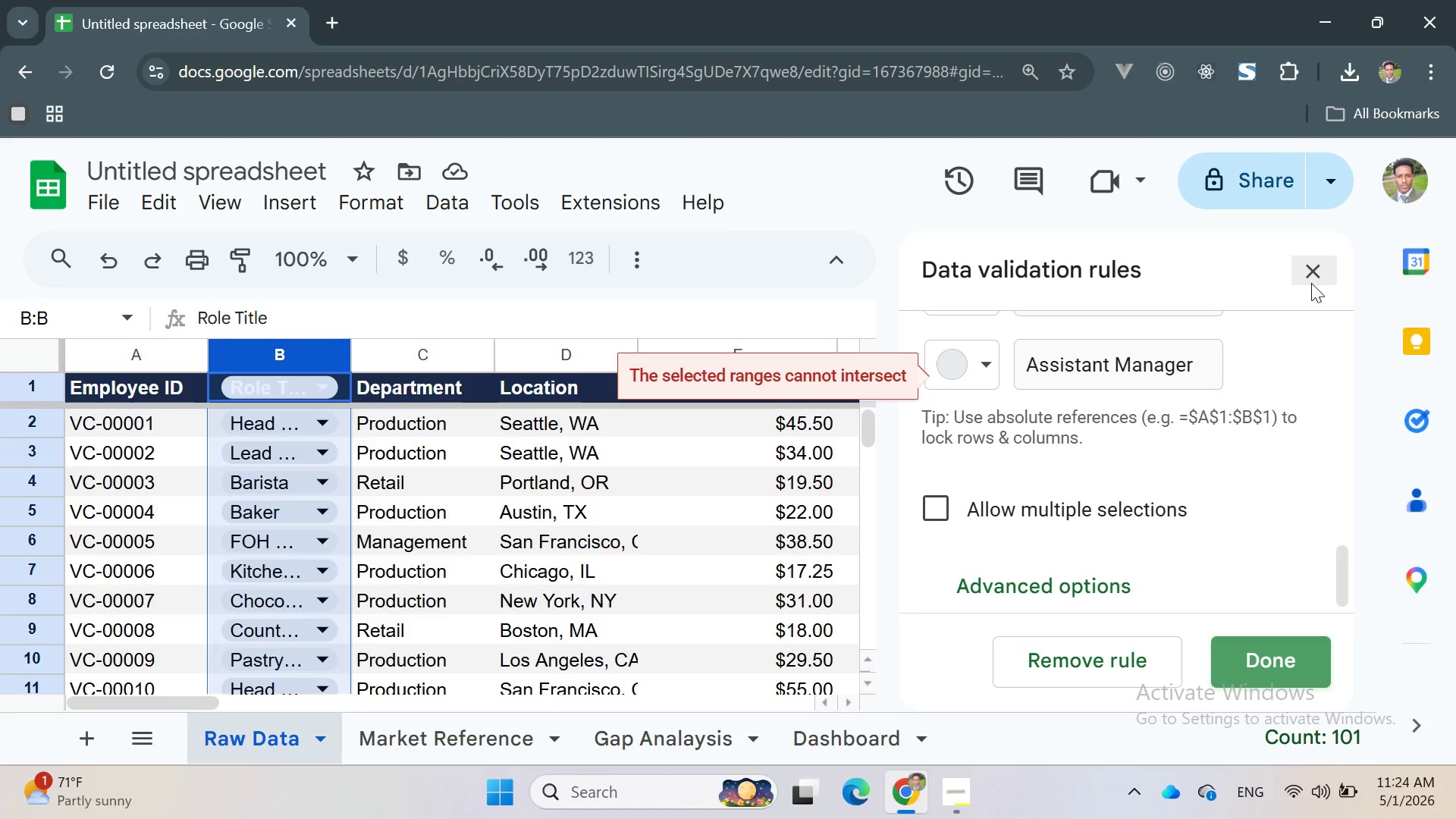 
left_click([1311, 273])
 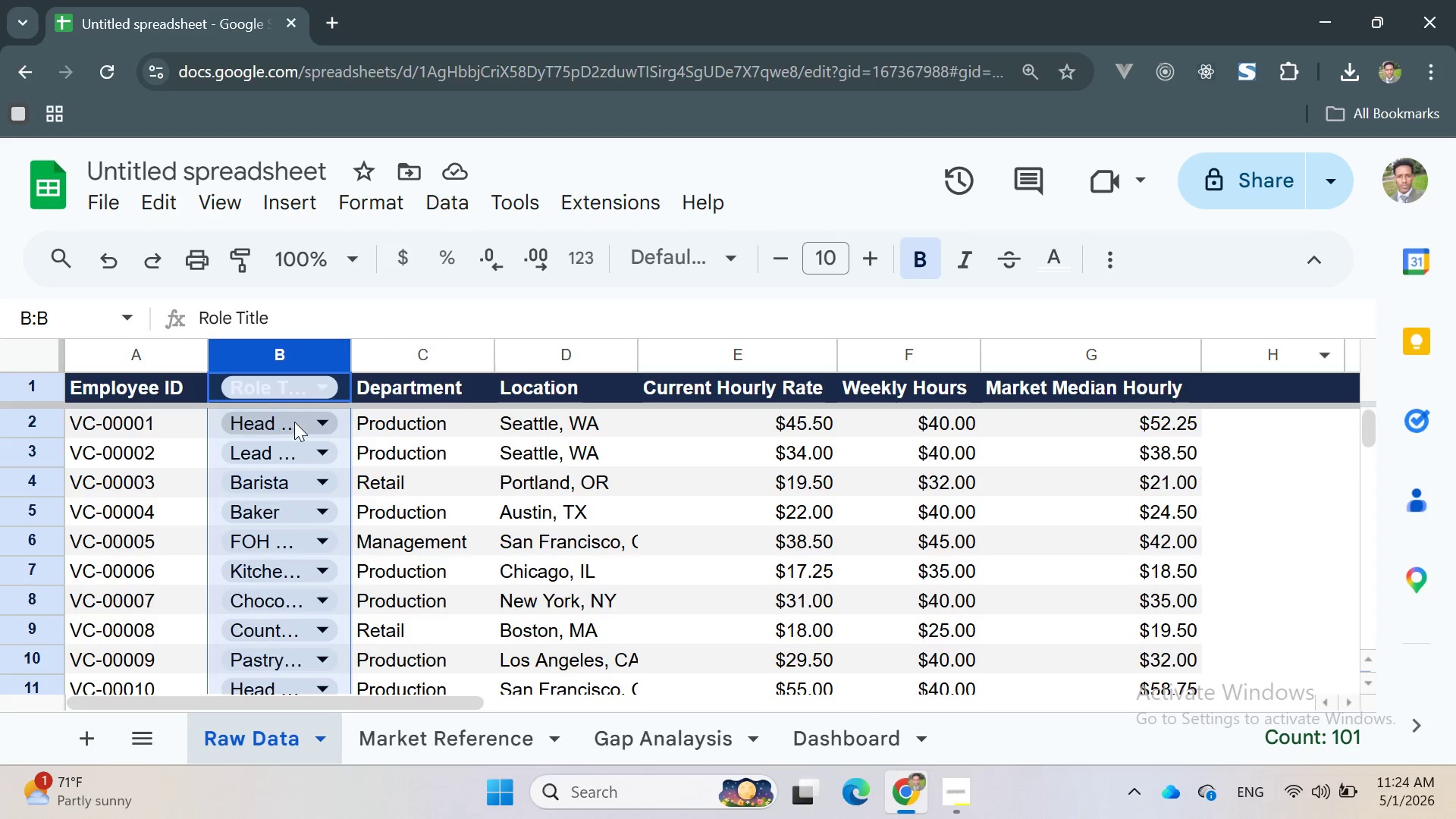 
left_click([314, 413])
 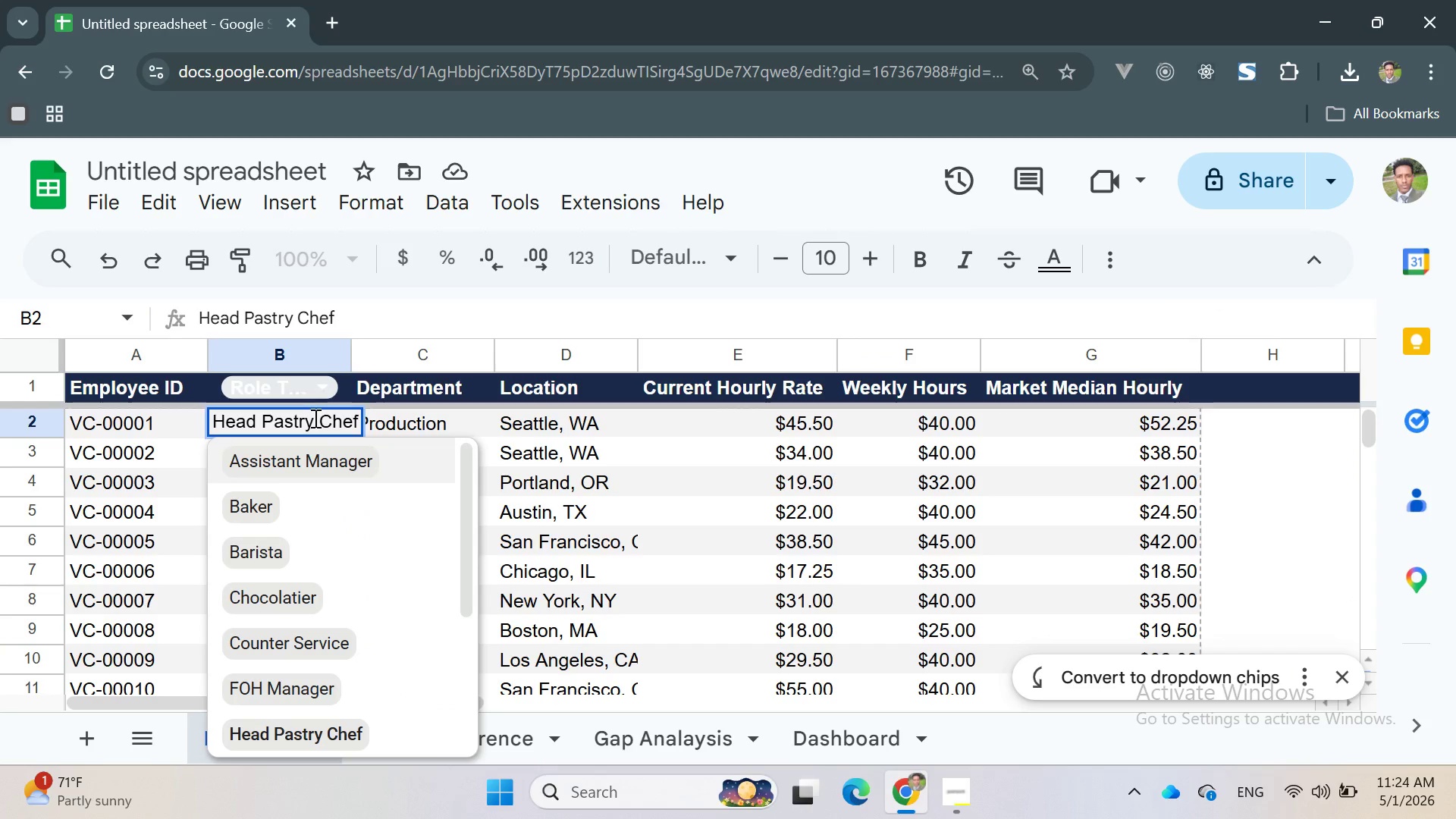 
scroll: coordinate [344, 594], scroll_direction: down, amount: 8.0
 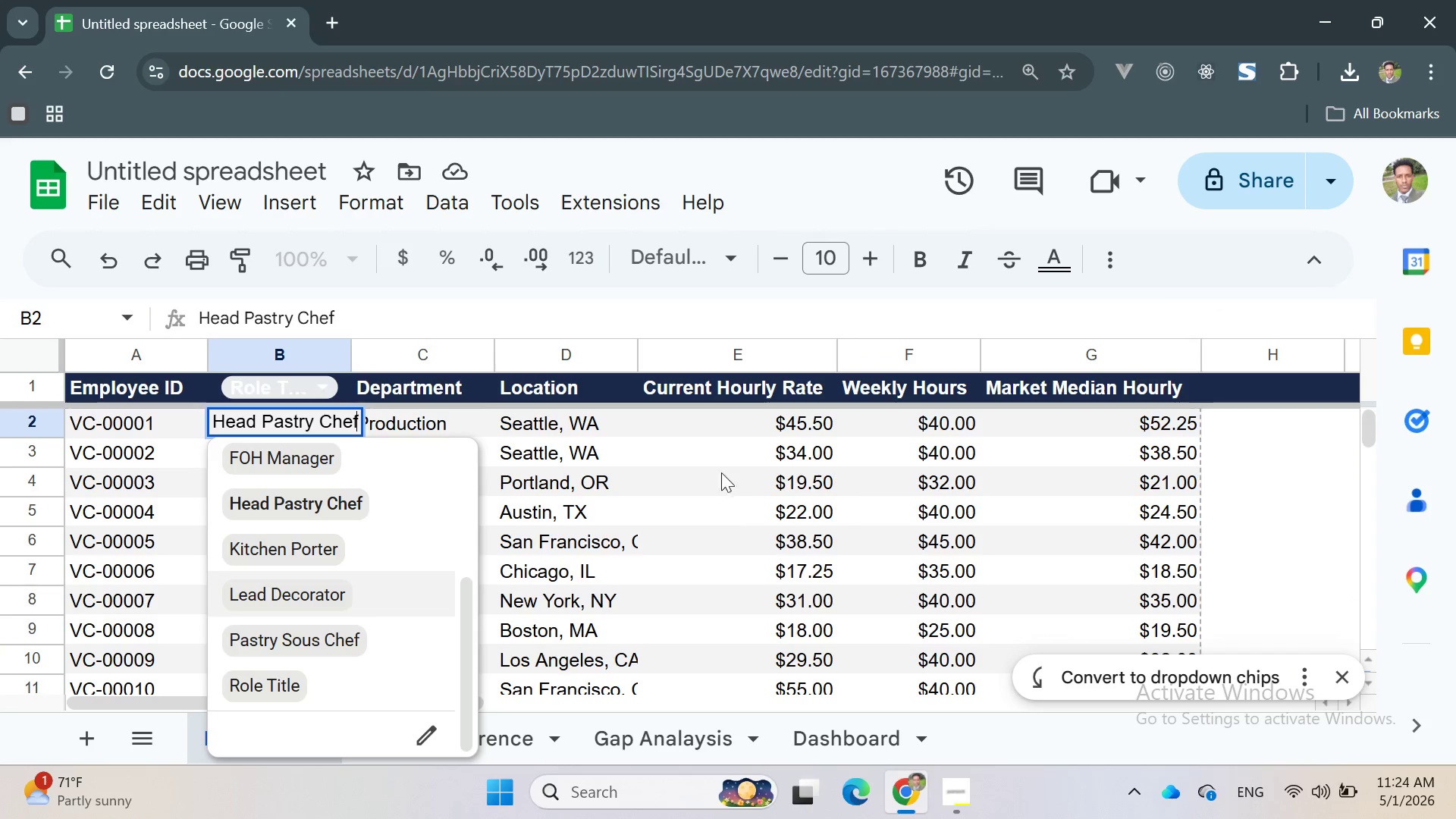 
left_click([704, 437])
 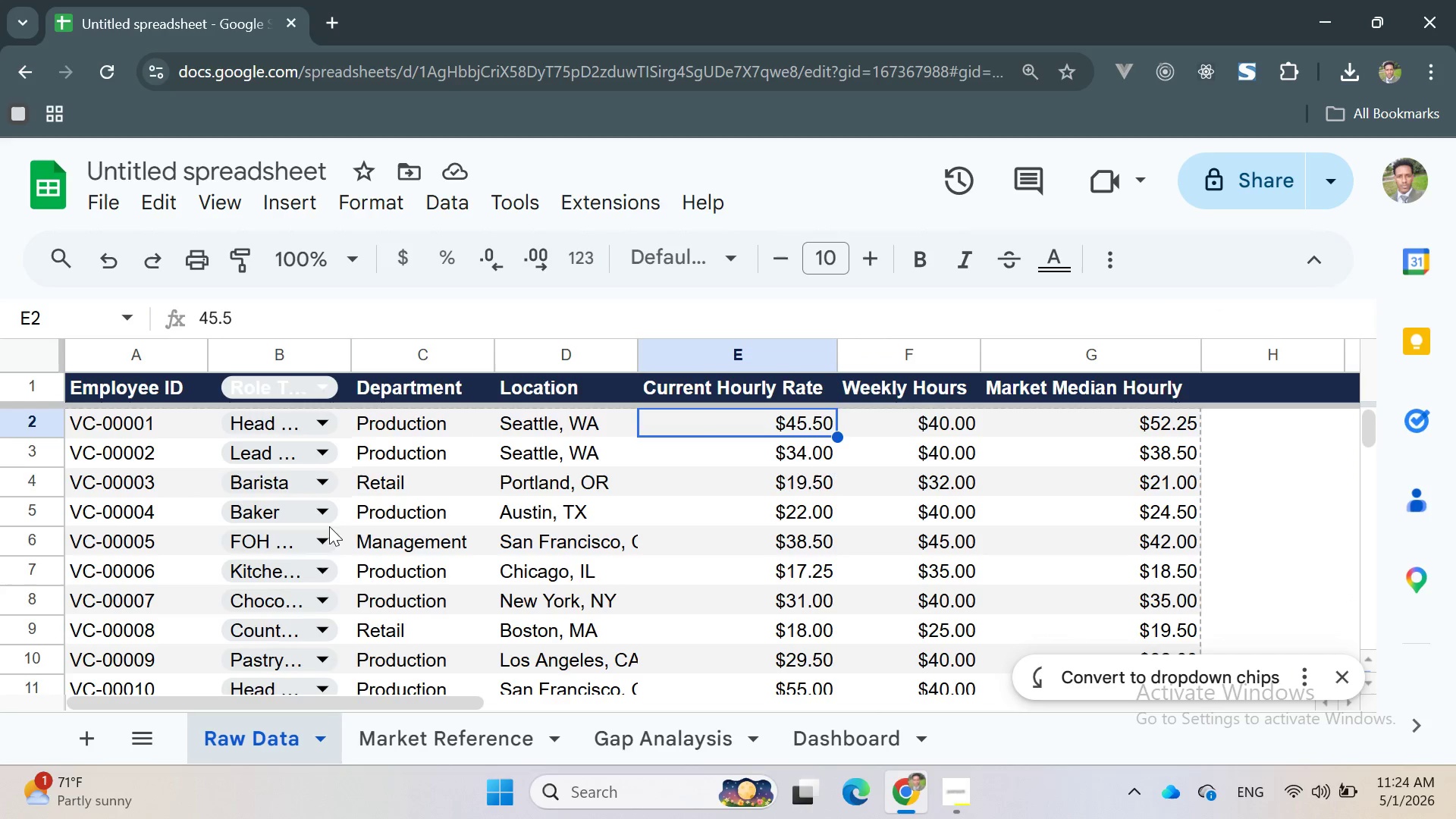 
scroll: coordinate [301, 548], scroll_direction: down, amount: 30.0
 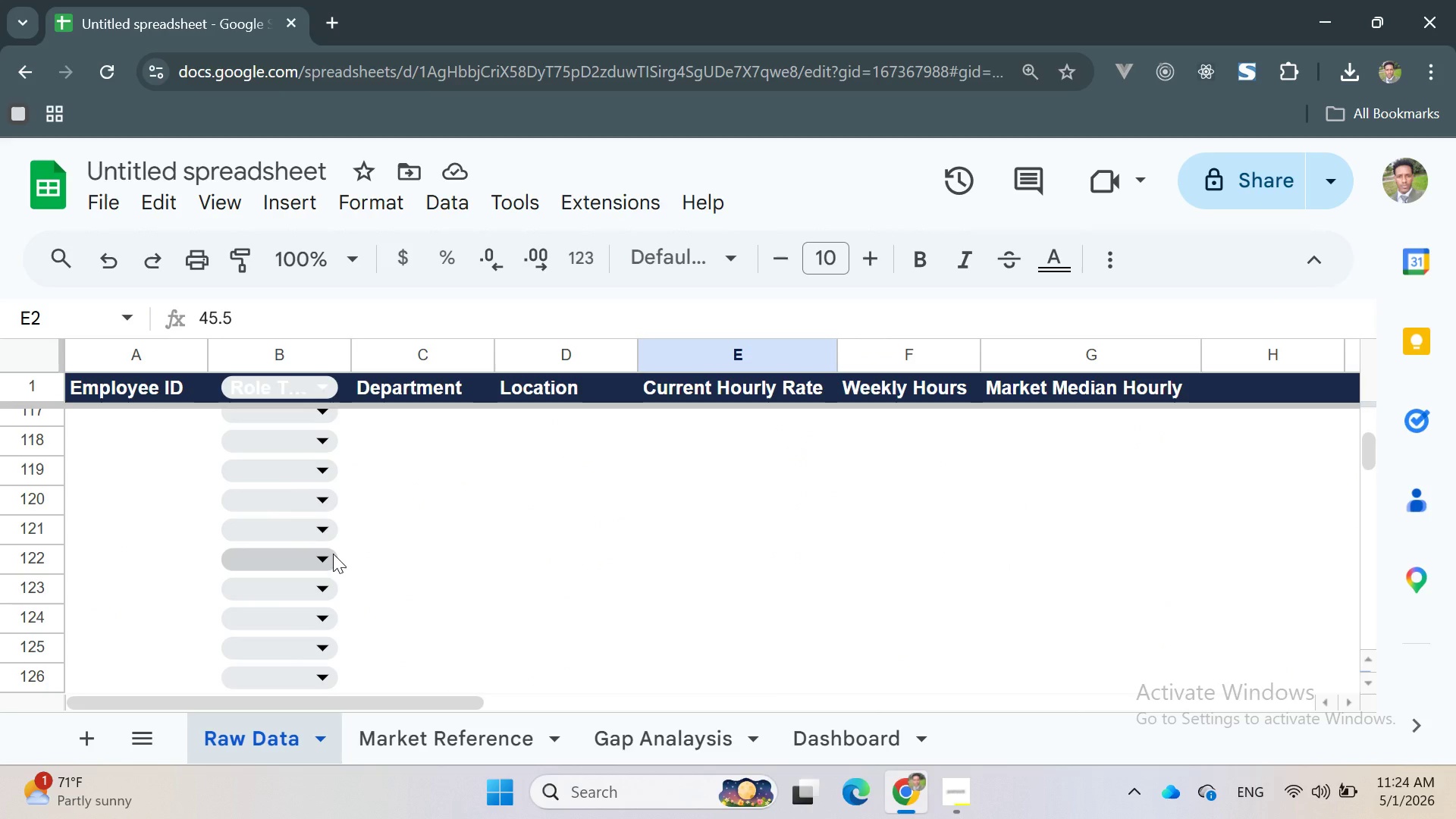 
key(Control+Z)
 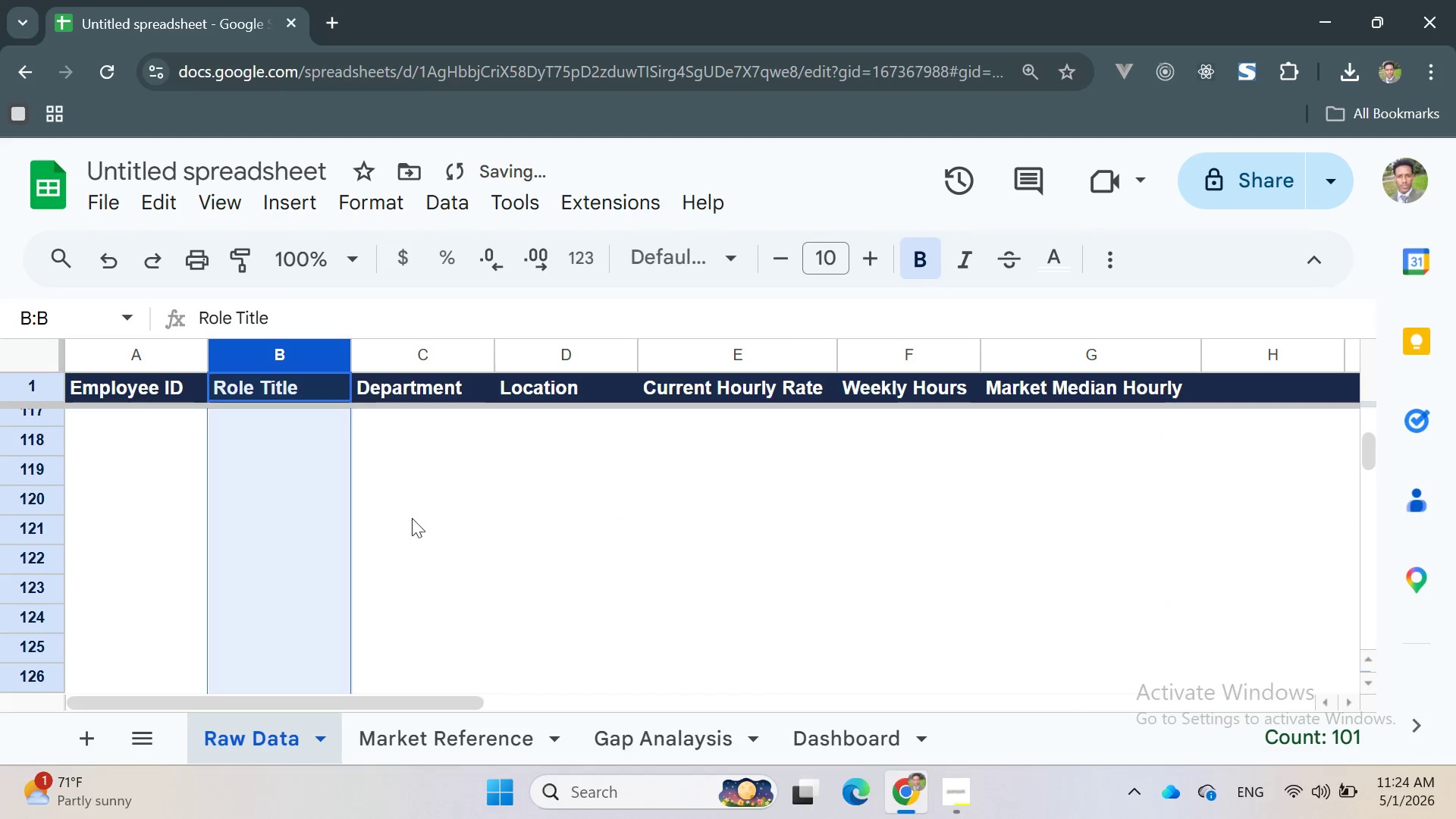 
left_click([416, 513])
 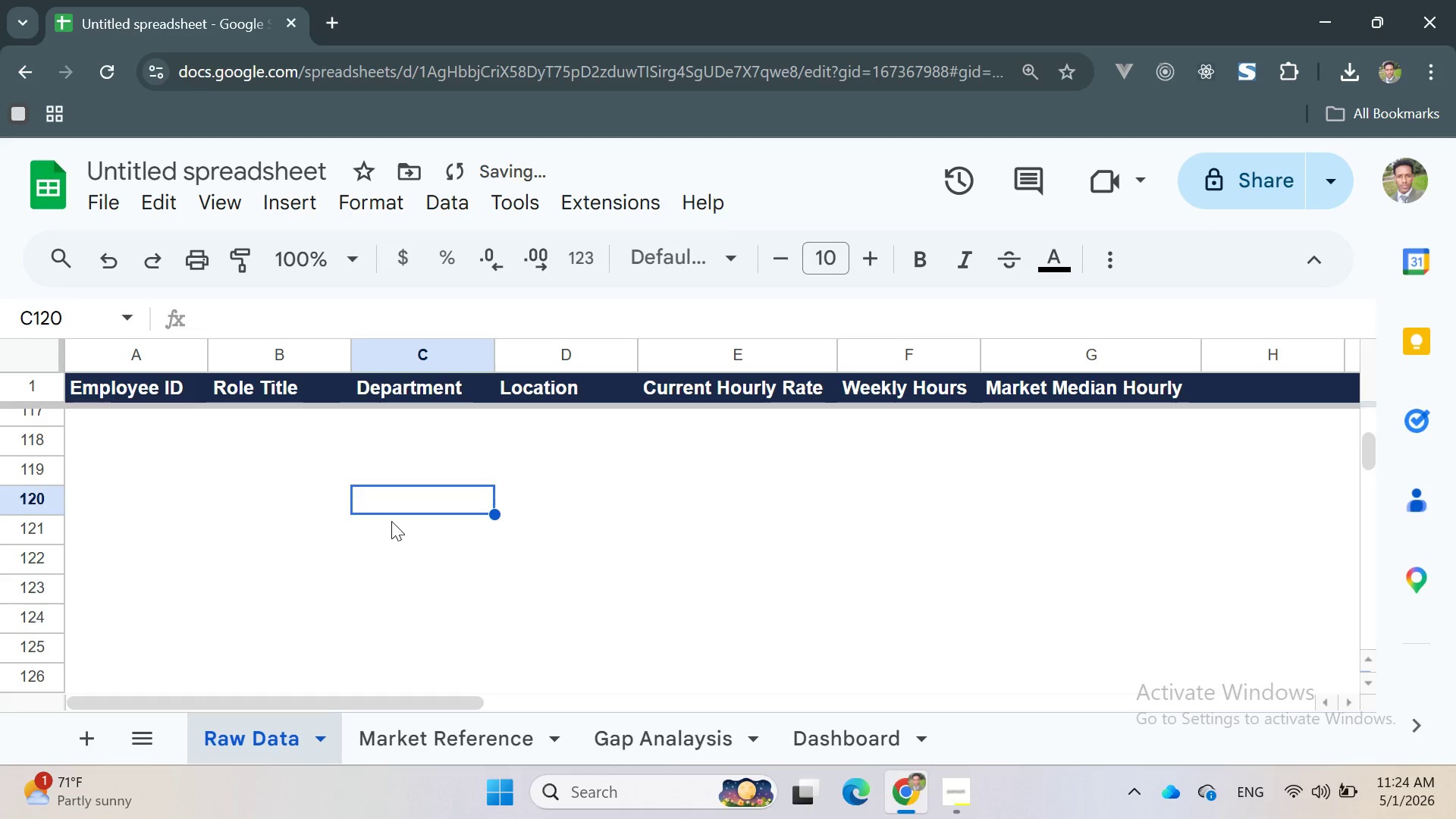 
scroll: coordinate [275, 443], scroll_direction: up, amount: 45.0
 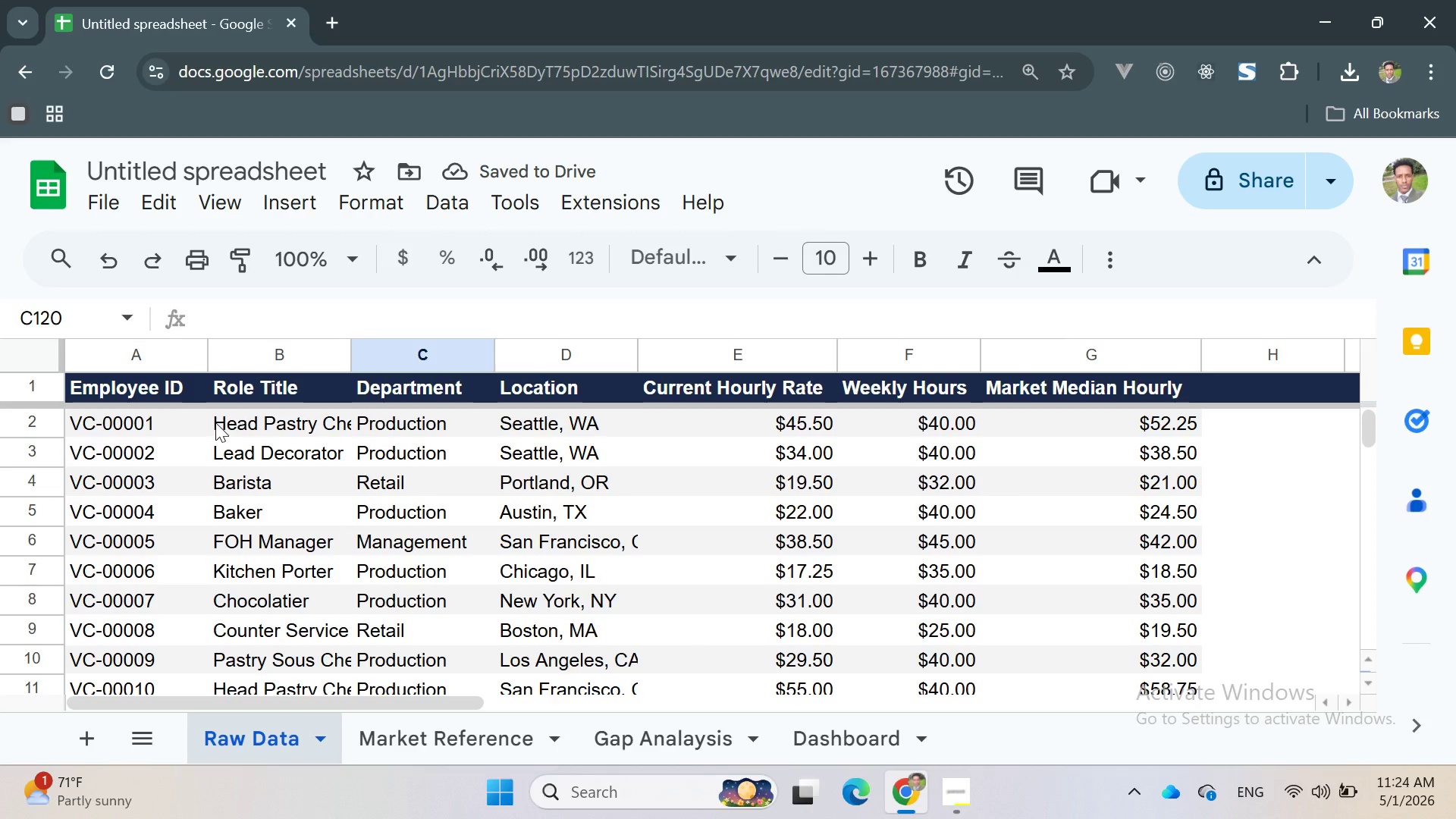 
left_click_drag(start_coordinate=[215, 422], to_coordinate=[300, 617])
 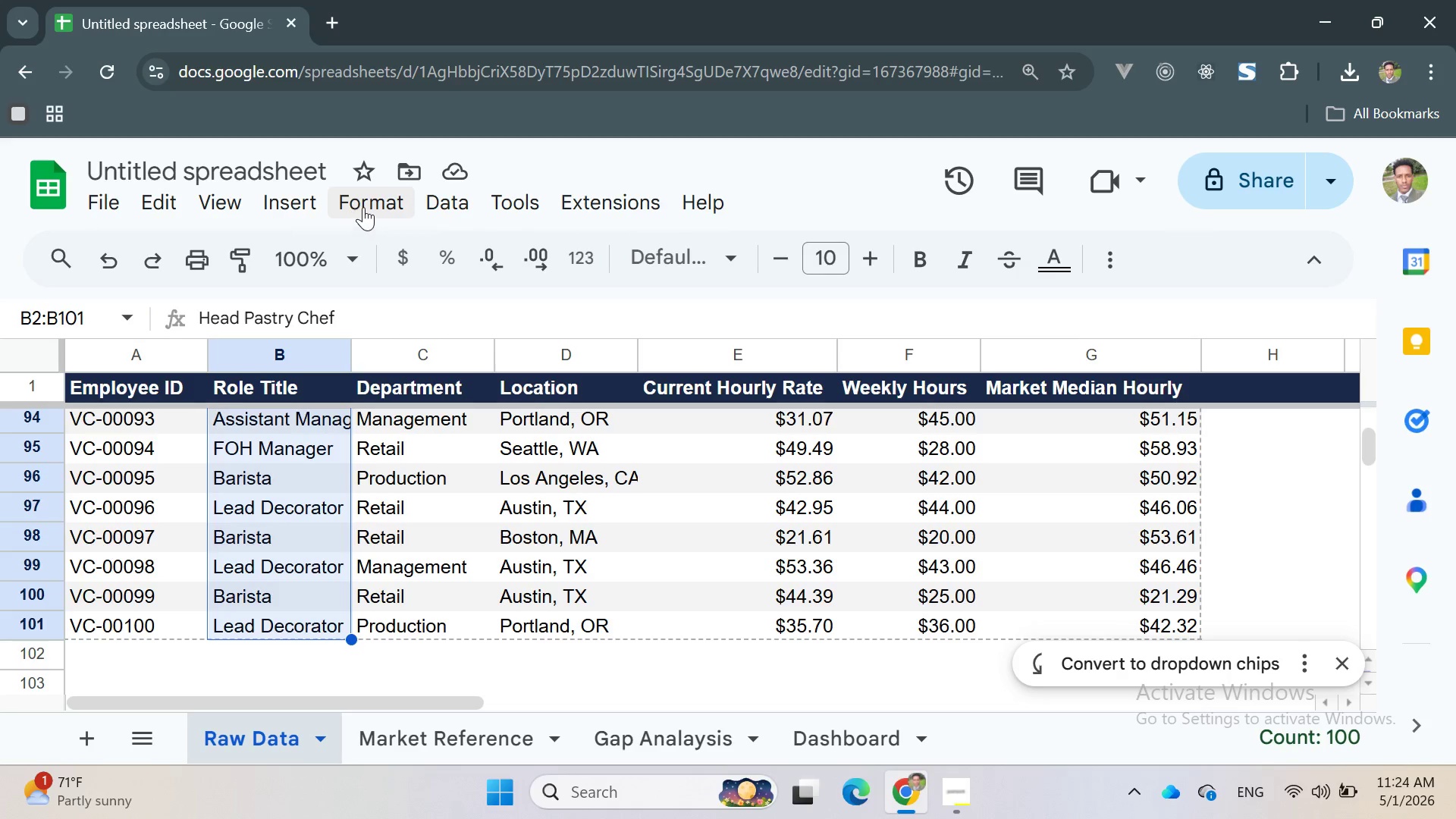 
left_click([435, 204])
 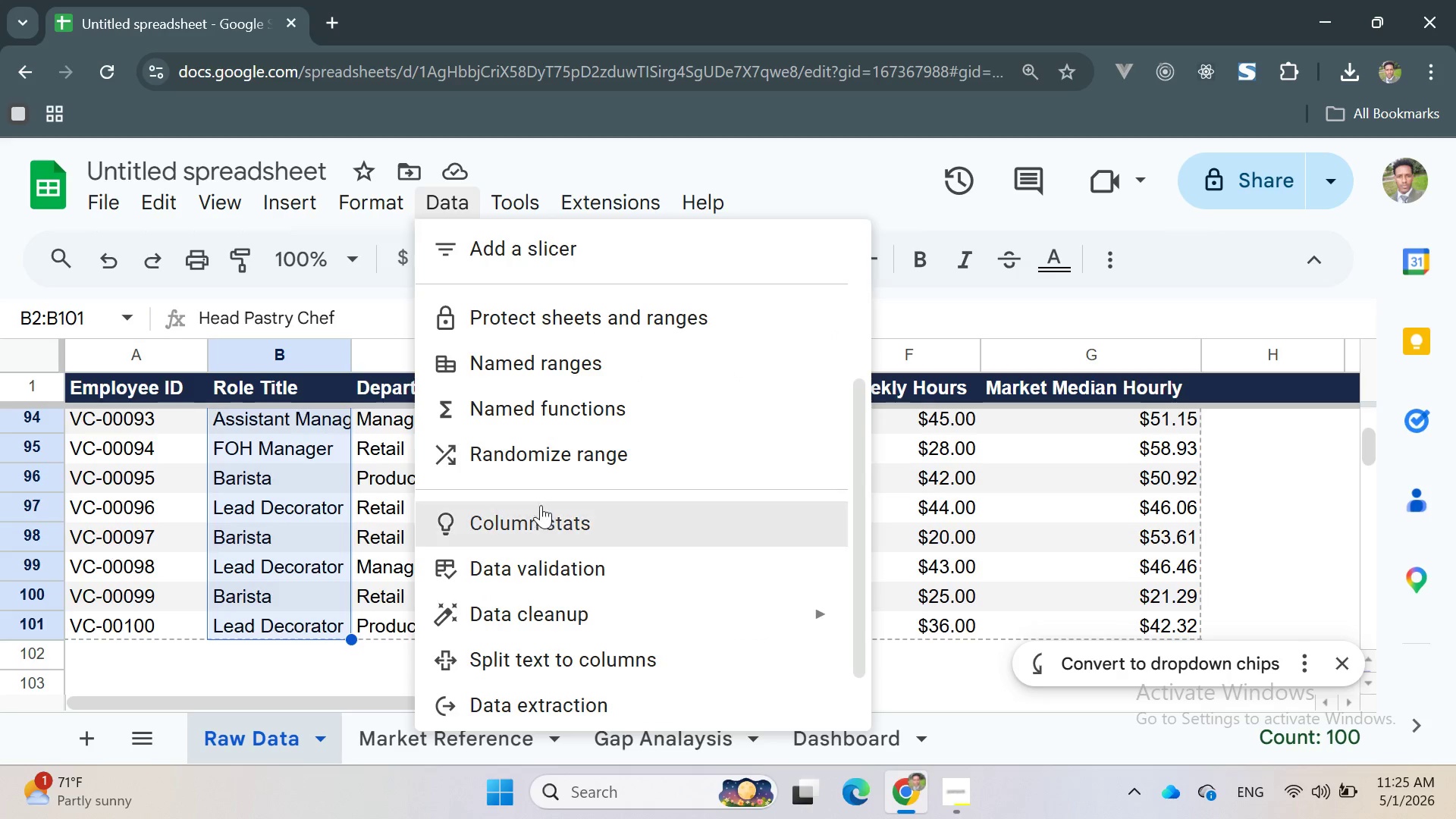 
scroll: coordinate [537, 491], scroll_direction: down, amount: 5.0
 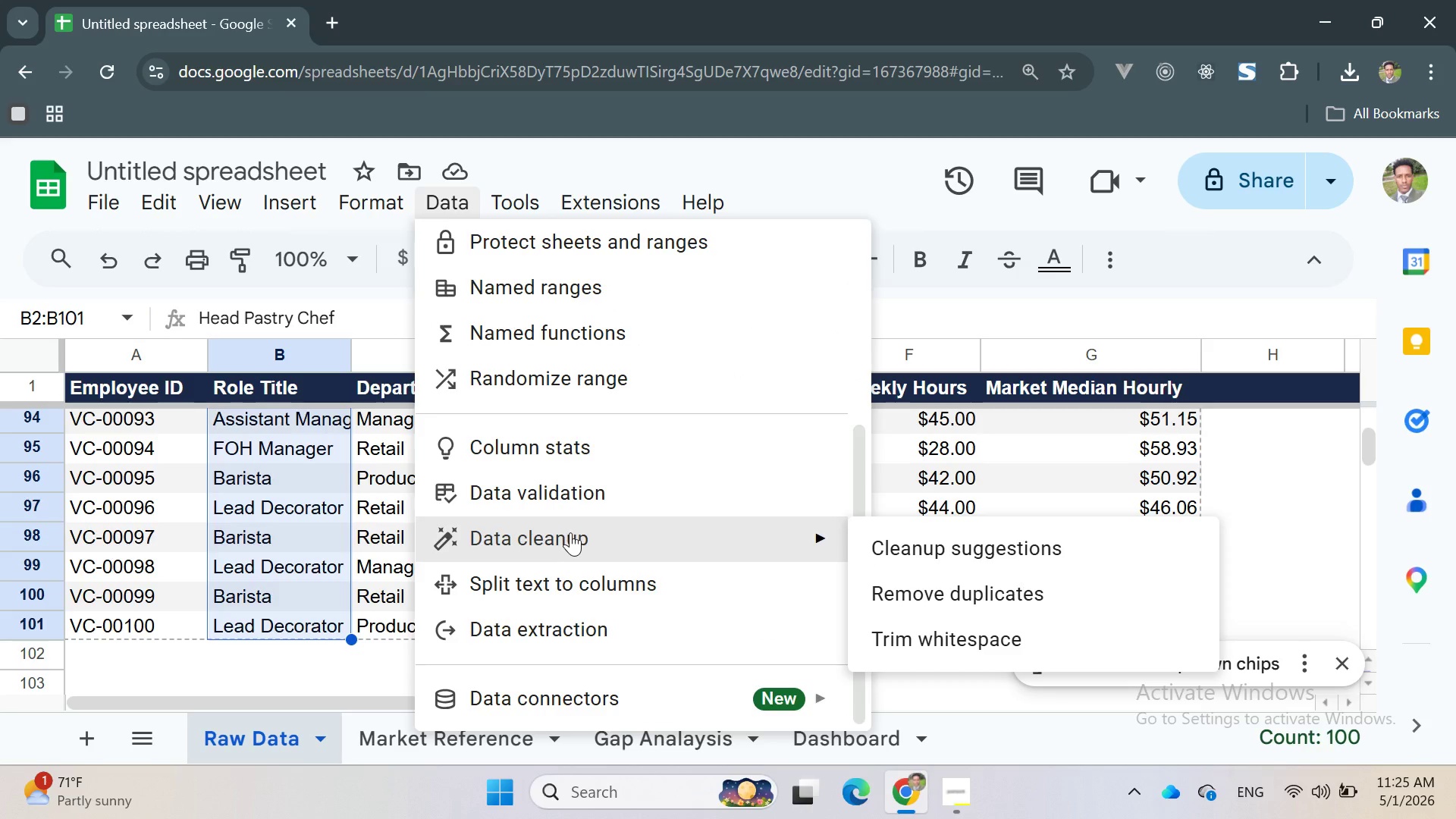 
left_click([564, 495])
 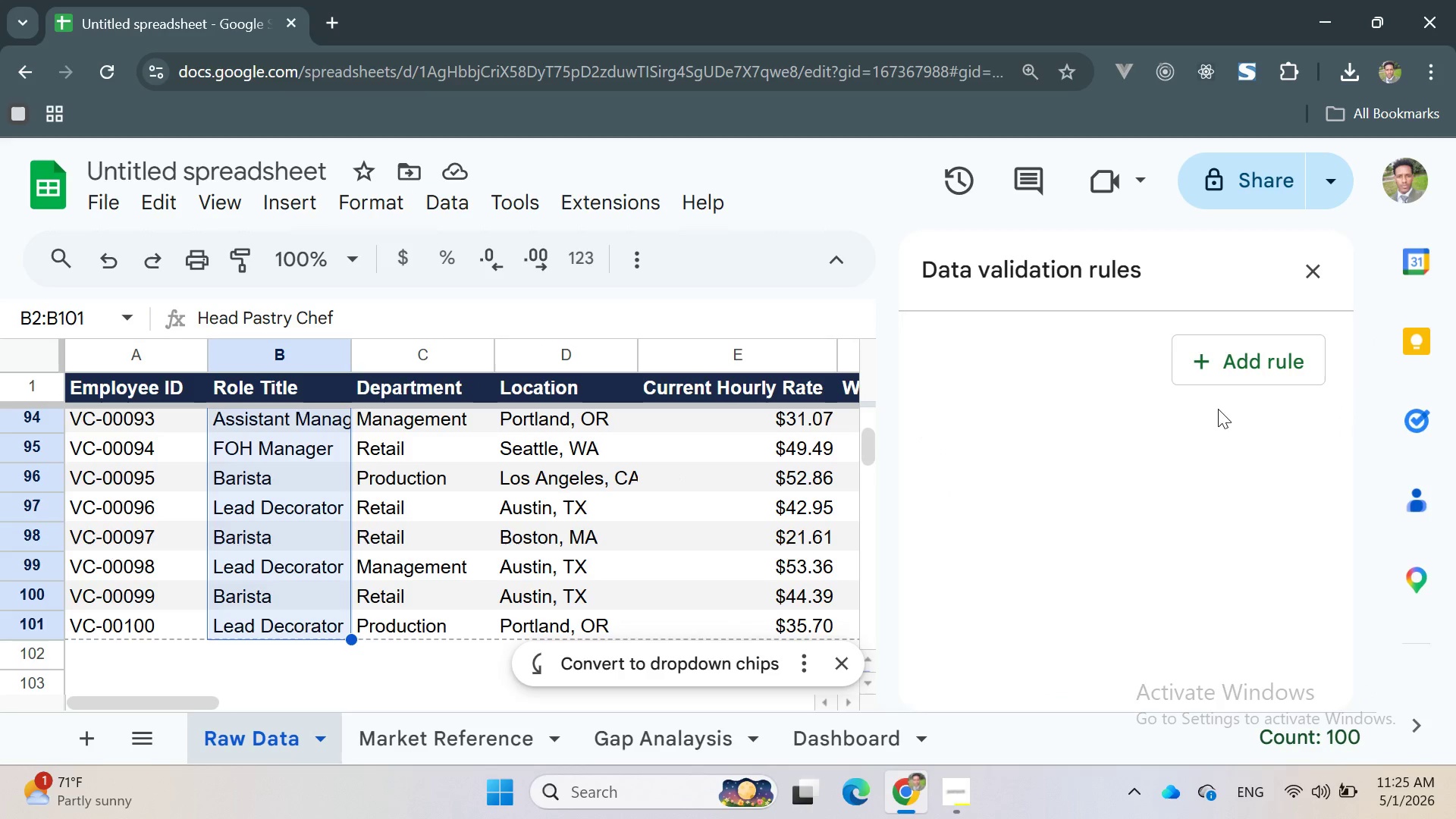 
left_click([1272, 362])
 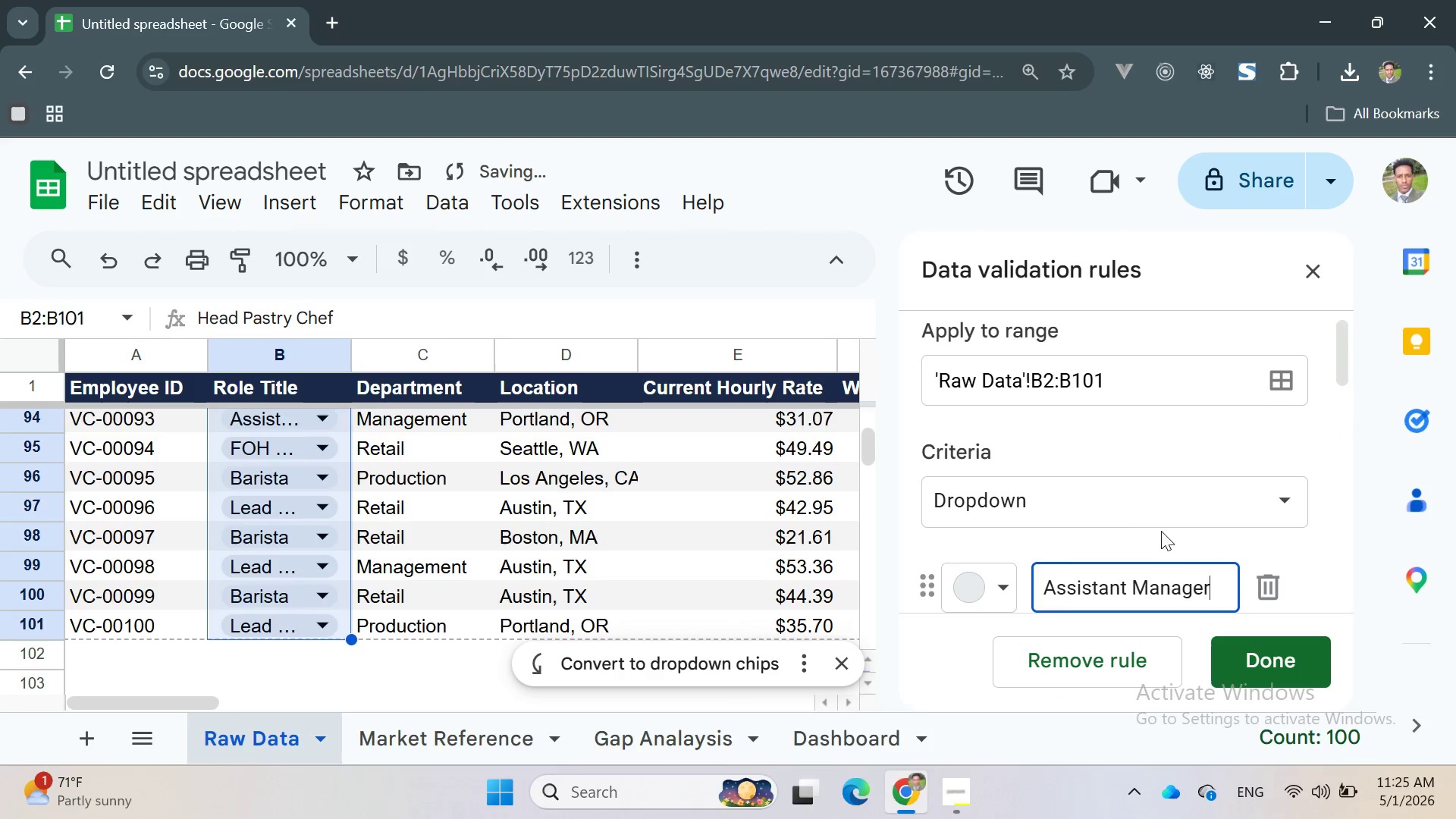 
left_click([1135, 500])
 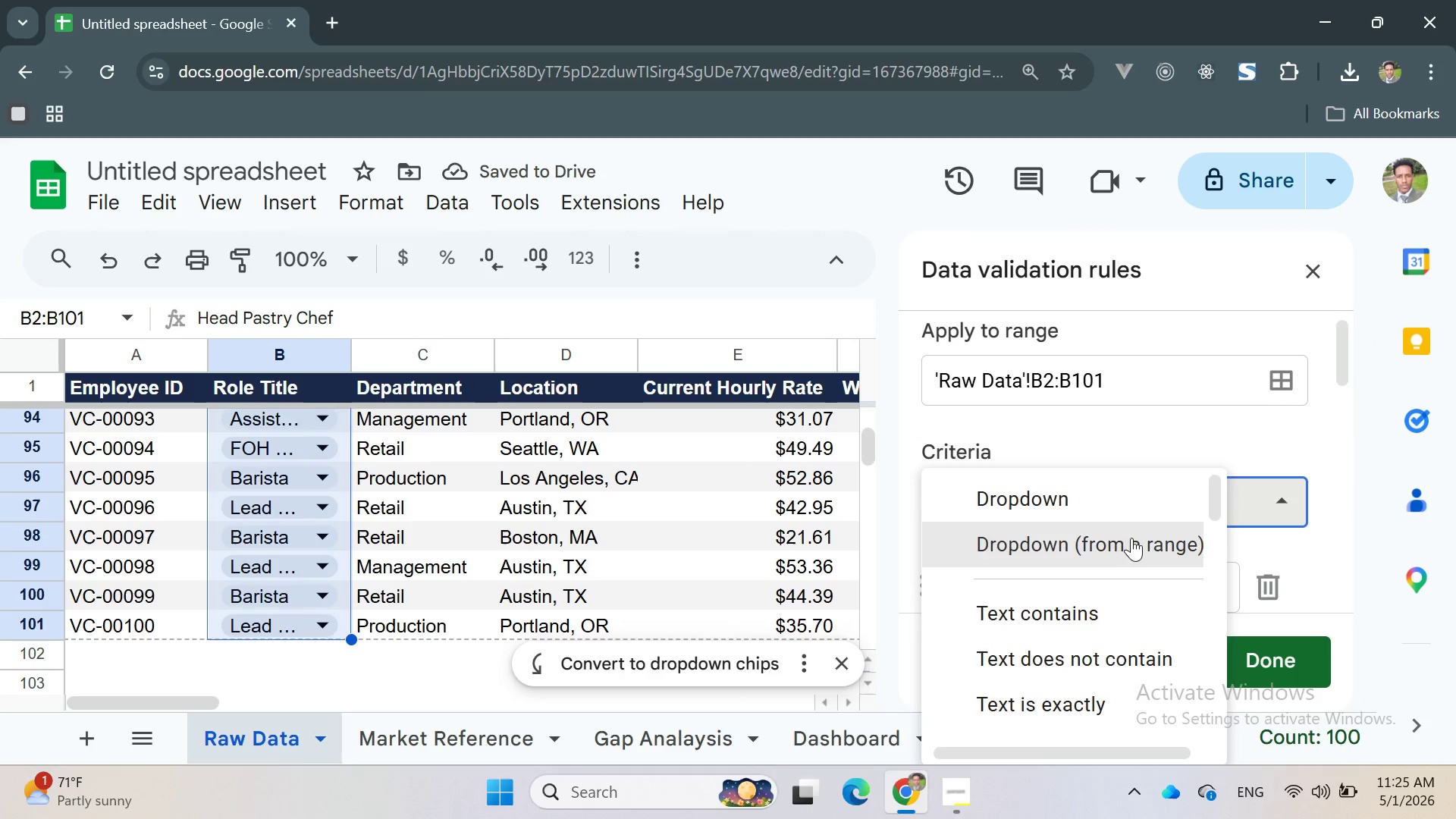 
left_click([1128, 545])
 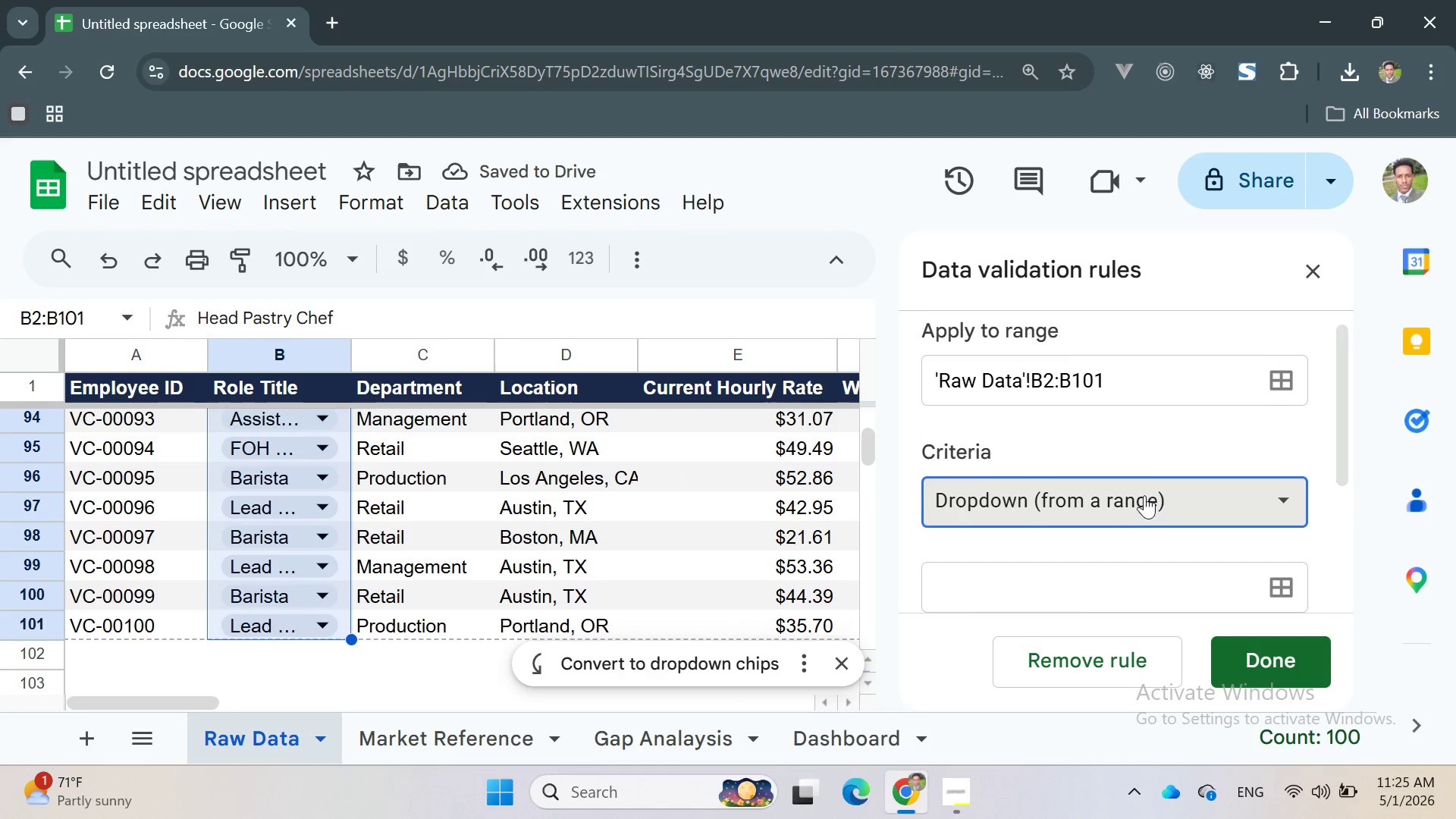 
scroll: coordinate [1144, 495], scroll_direction: down, amount: 2.0
 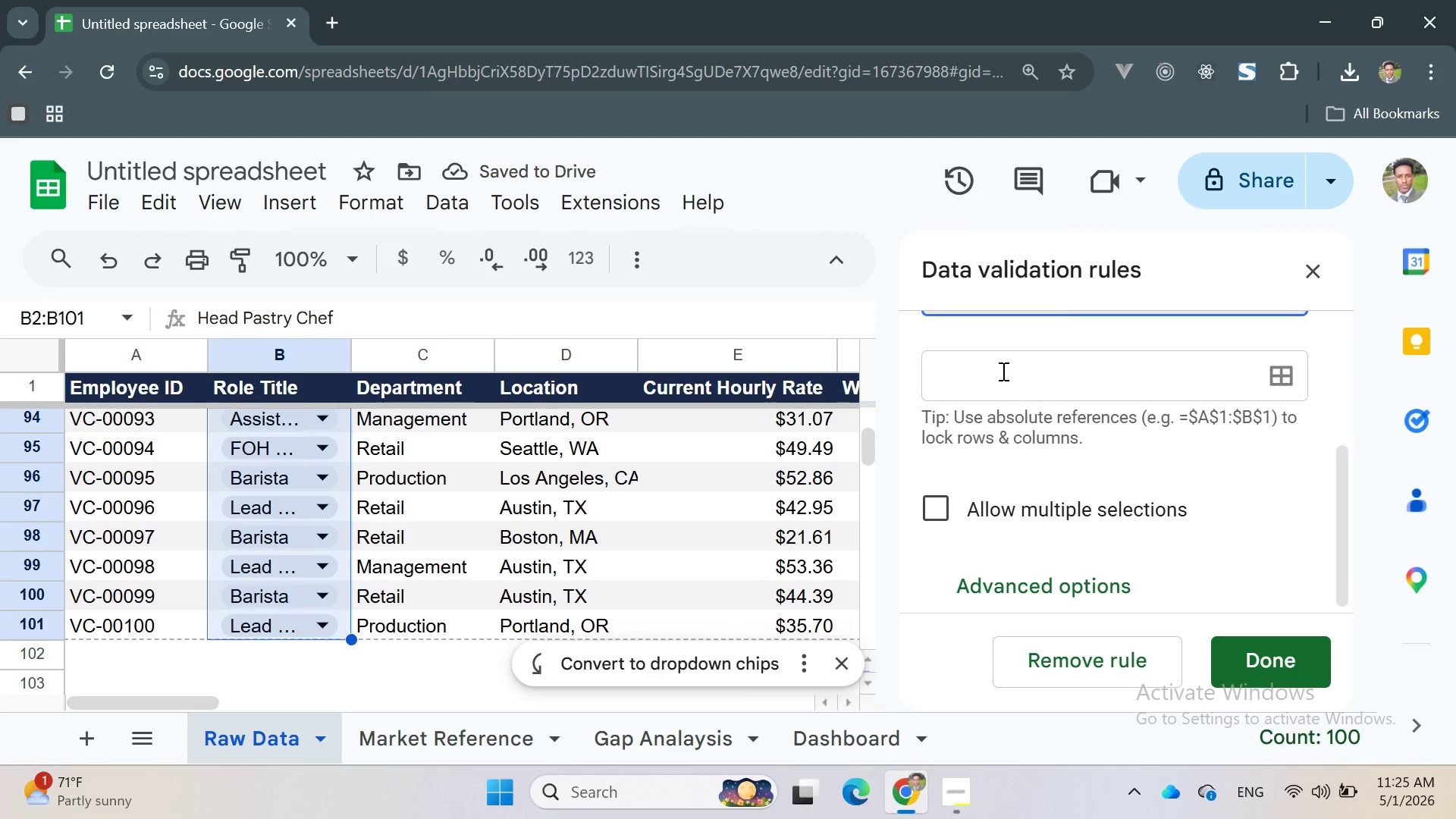 
left_click([998, 367])
 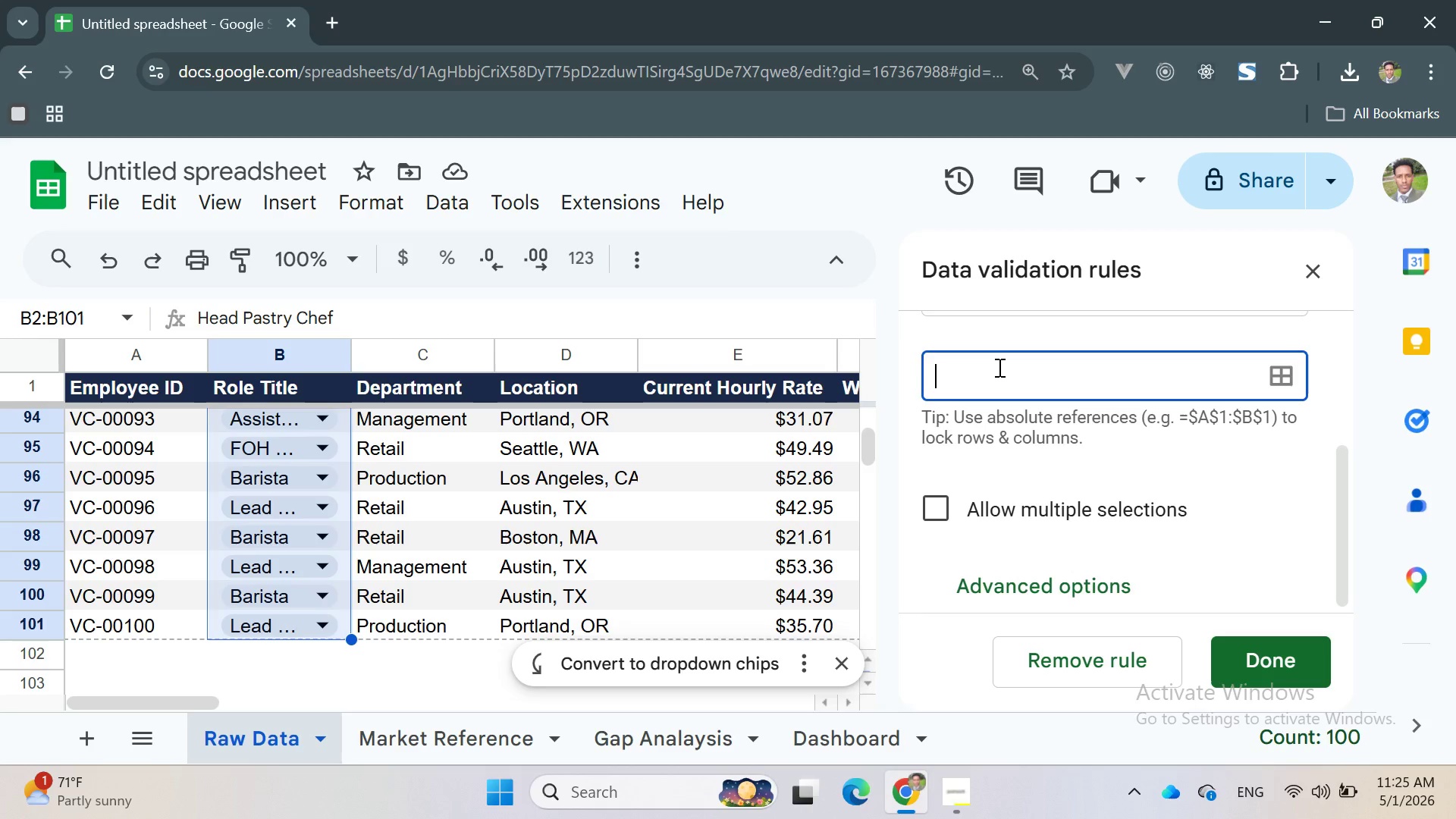 
type(Raw Data!B2:B)
 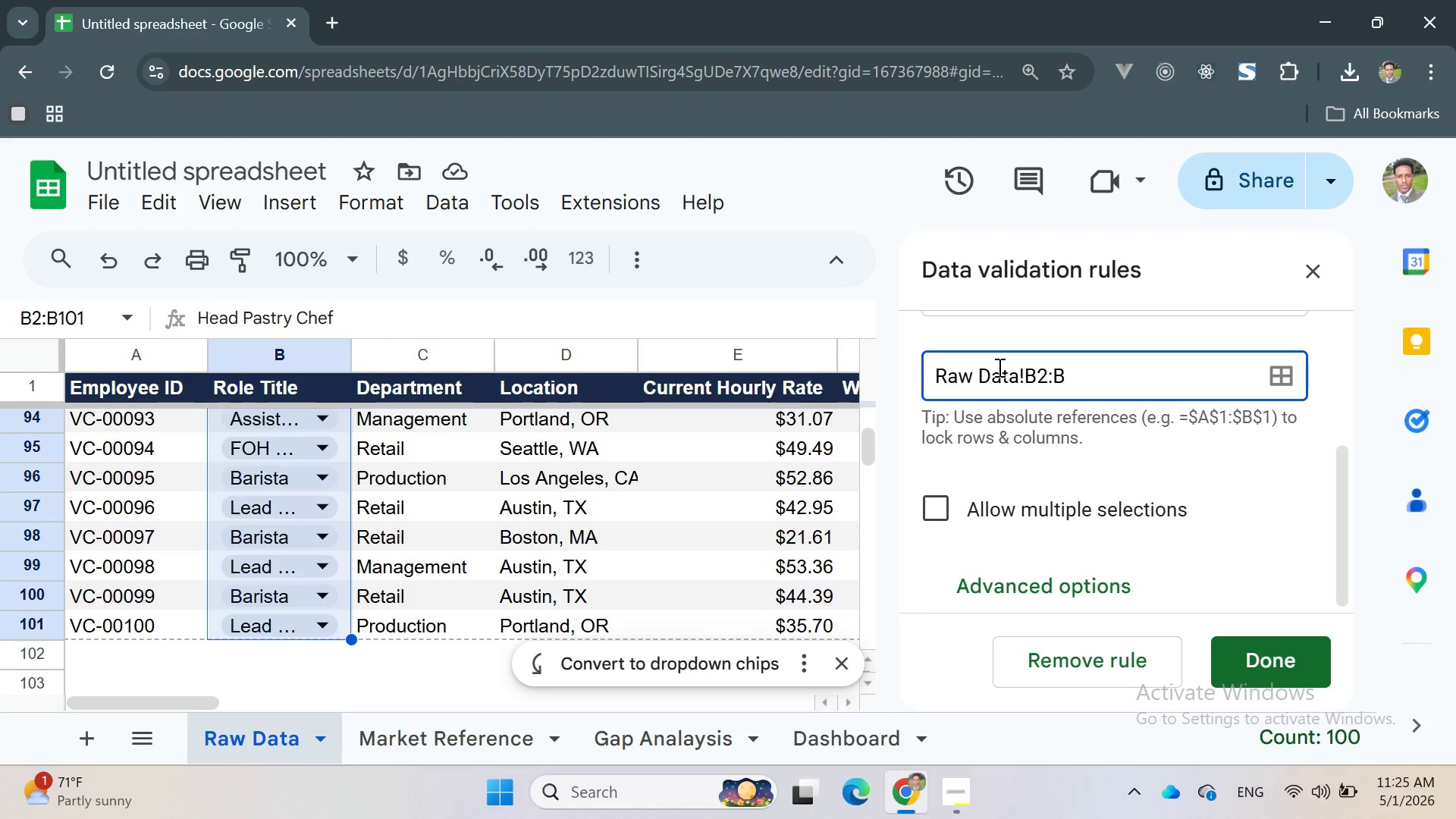 
left_click([1271, 664])
 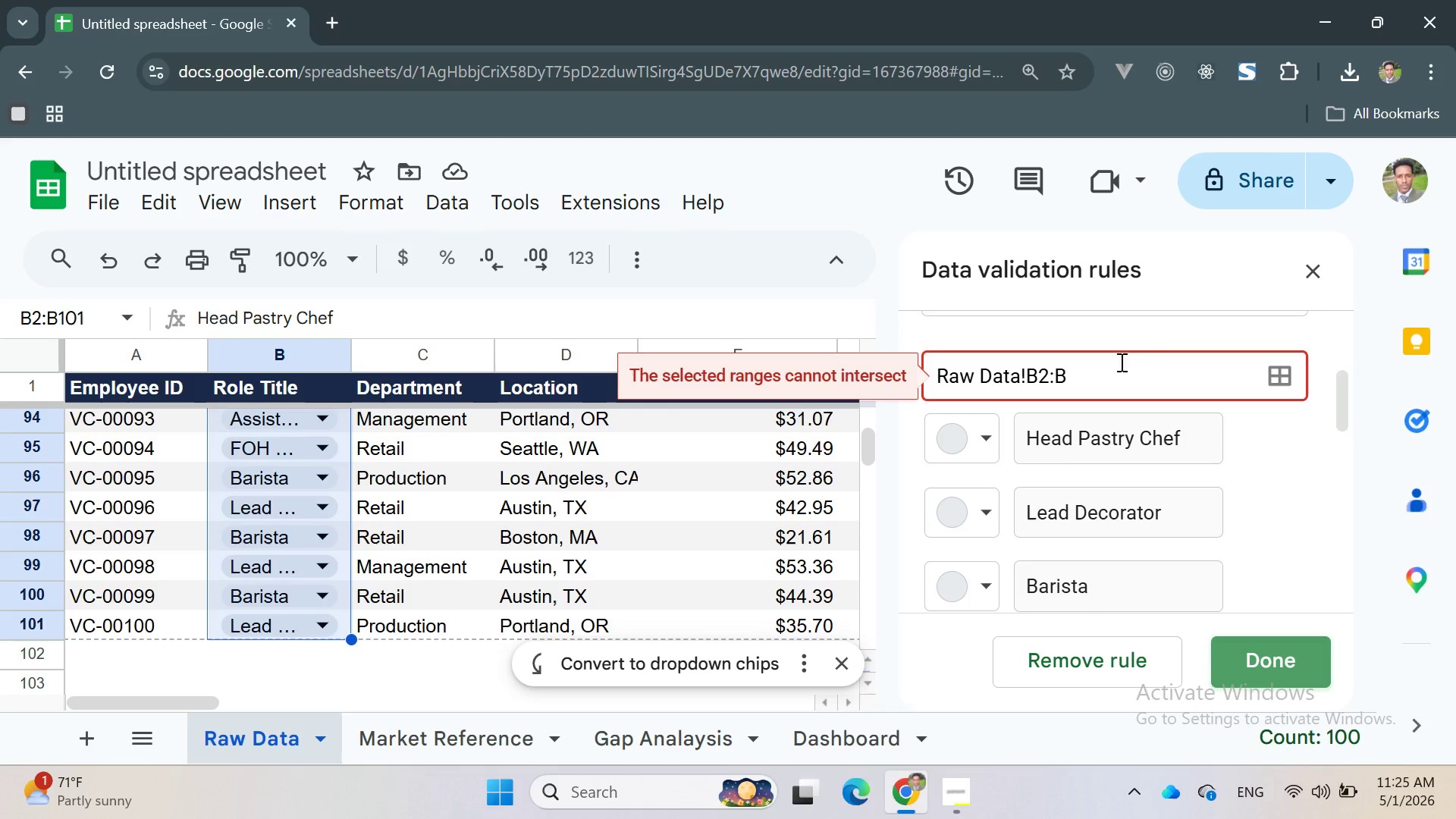 
wait(10.25)
 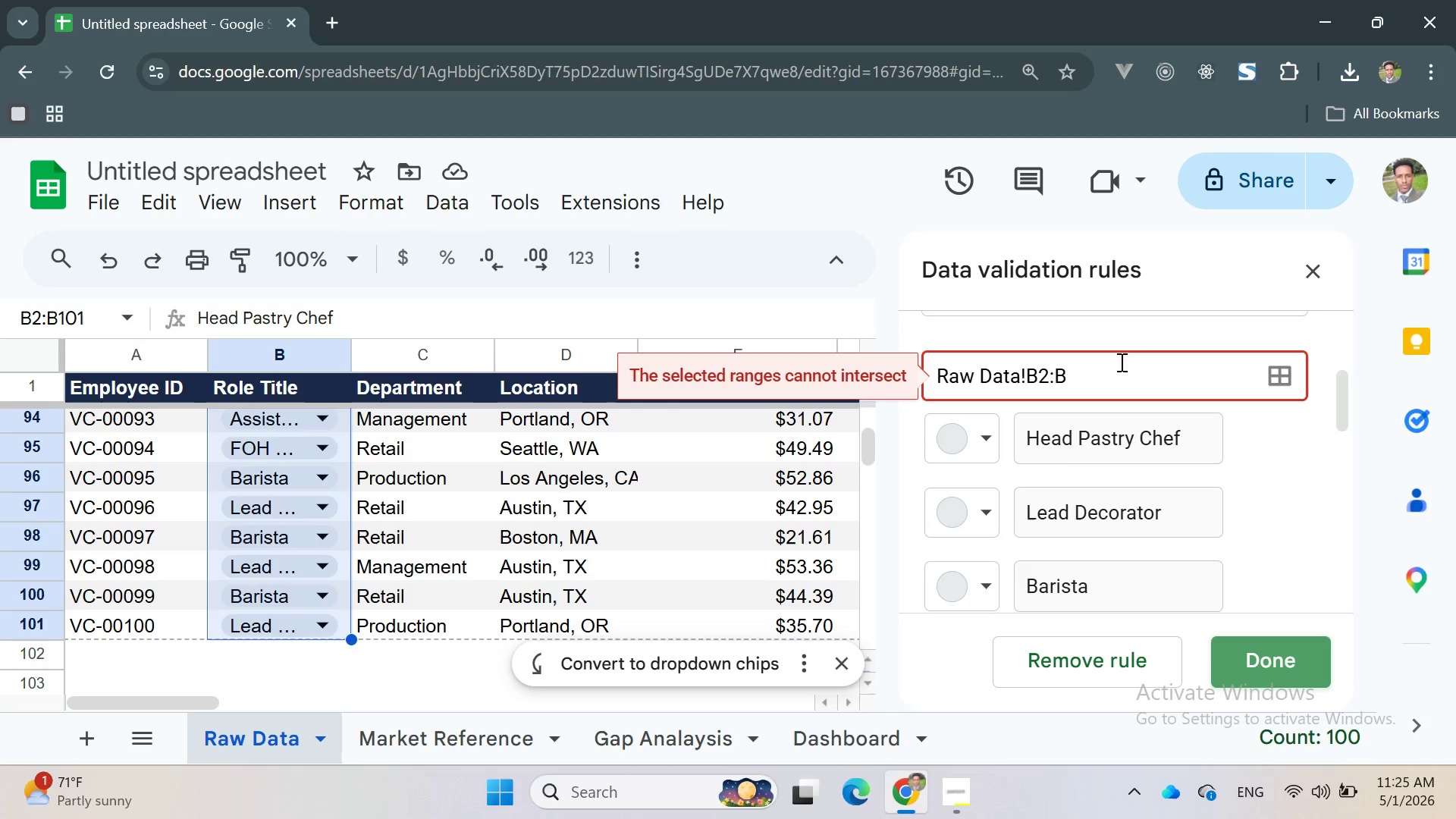 
left_click([1307, 265])
 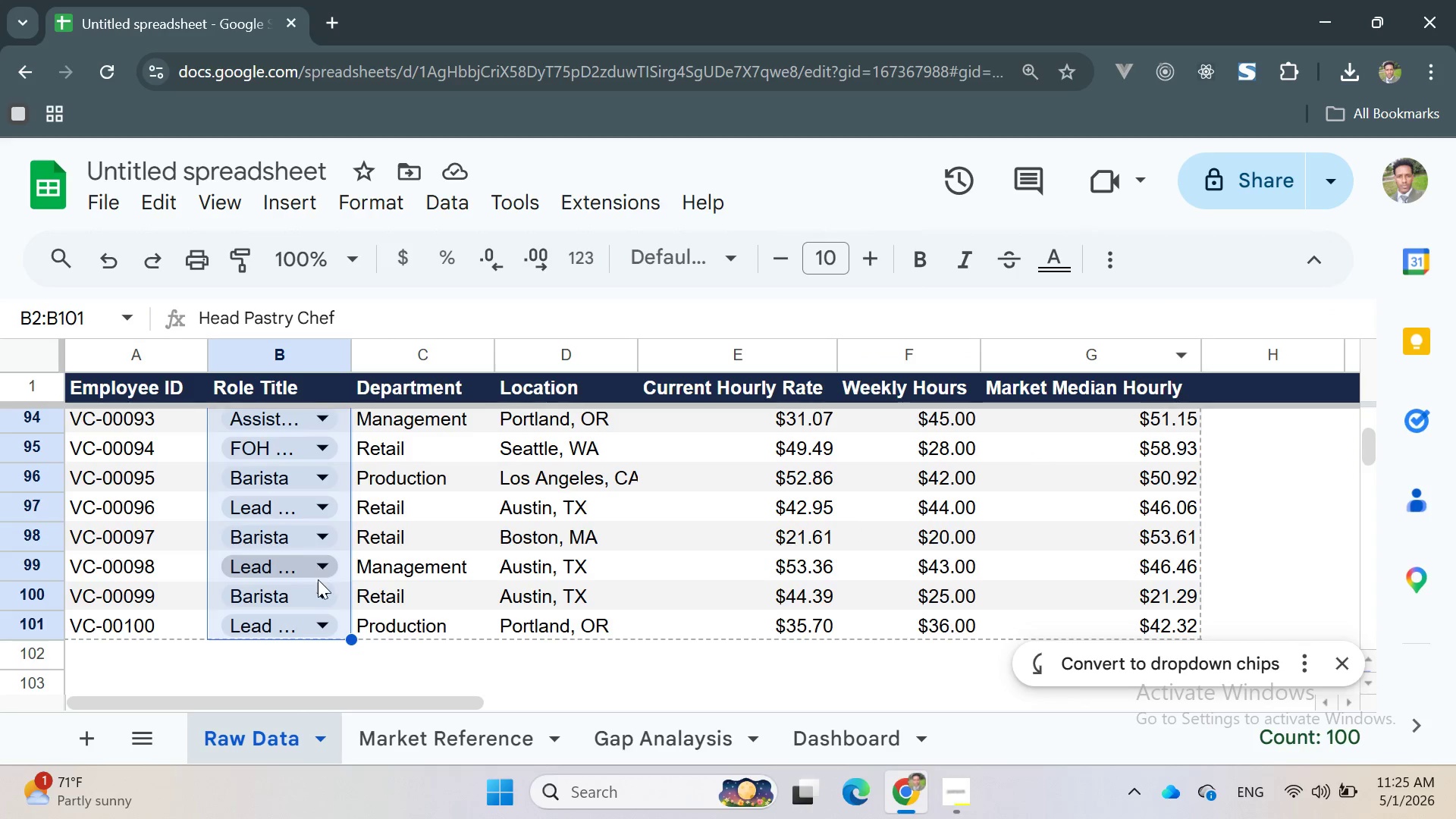 
left_click([315, 590])
 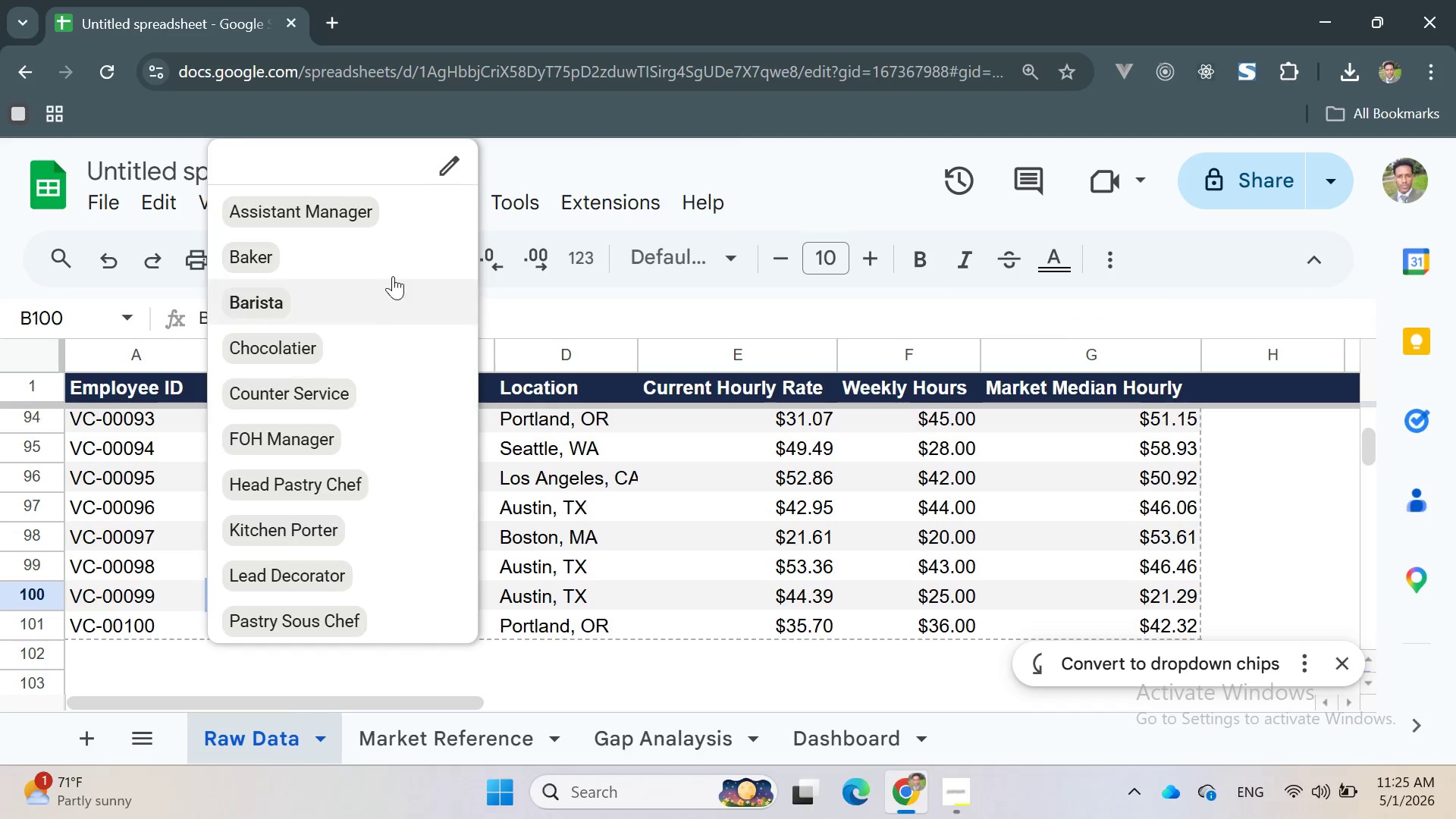 
scroll: coordinate [352, 432], scroll_direction: up, amount: 5.0
 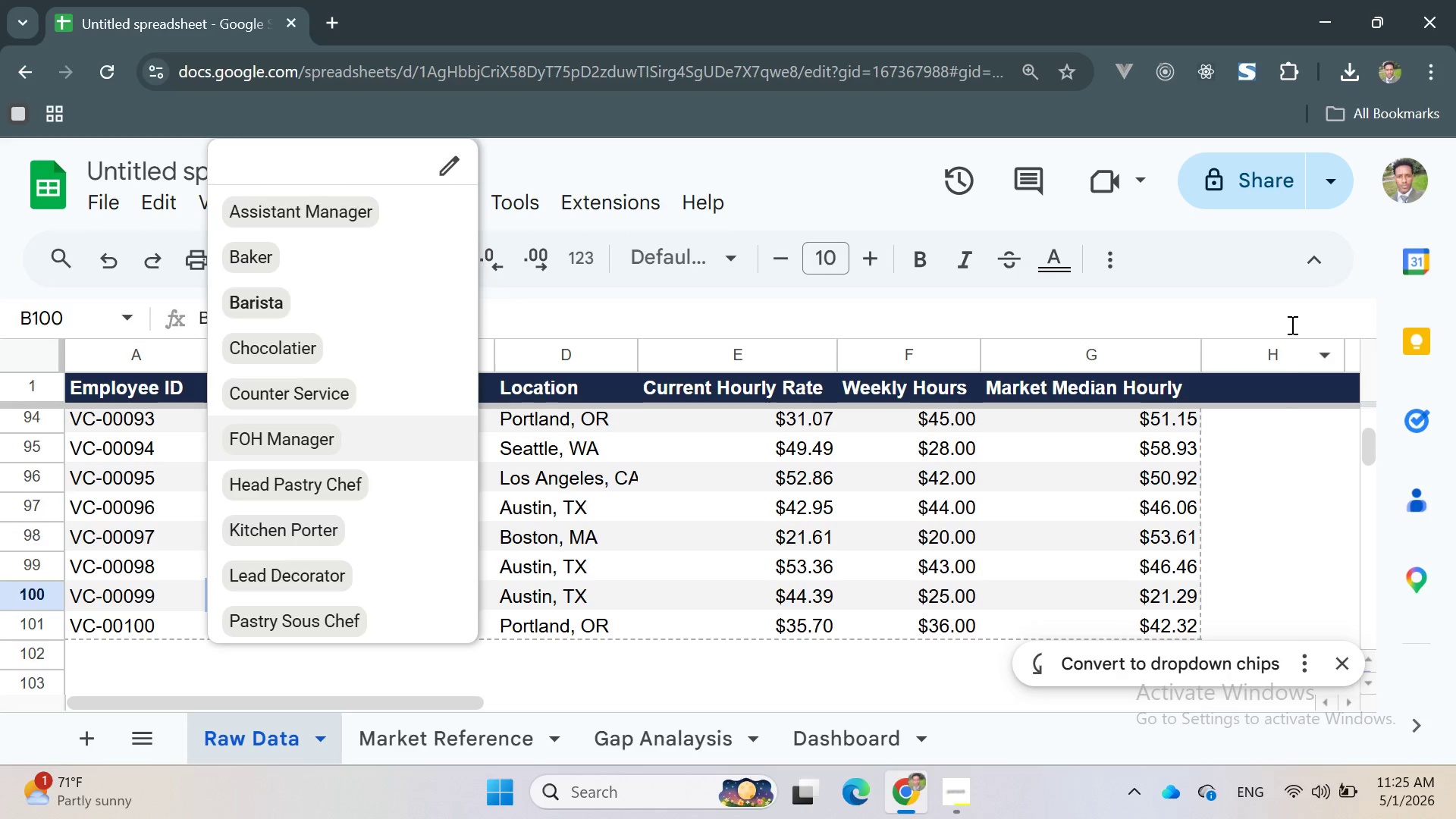 
left_click([1288, 300])
 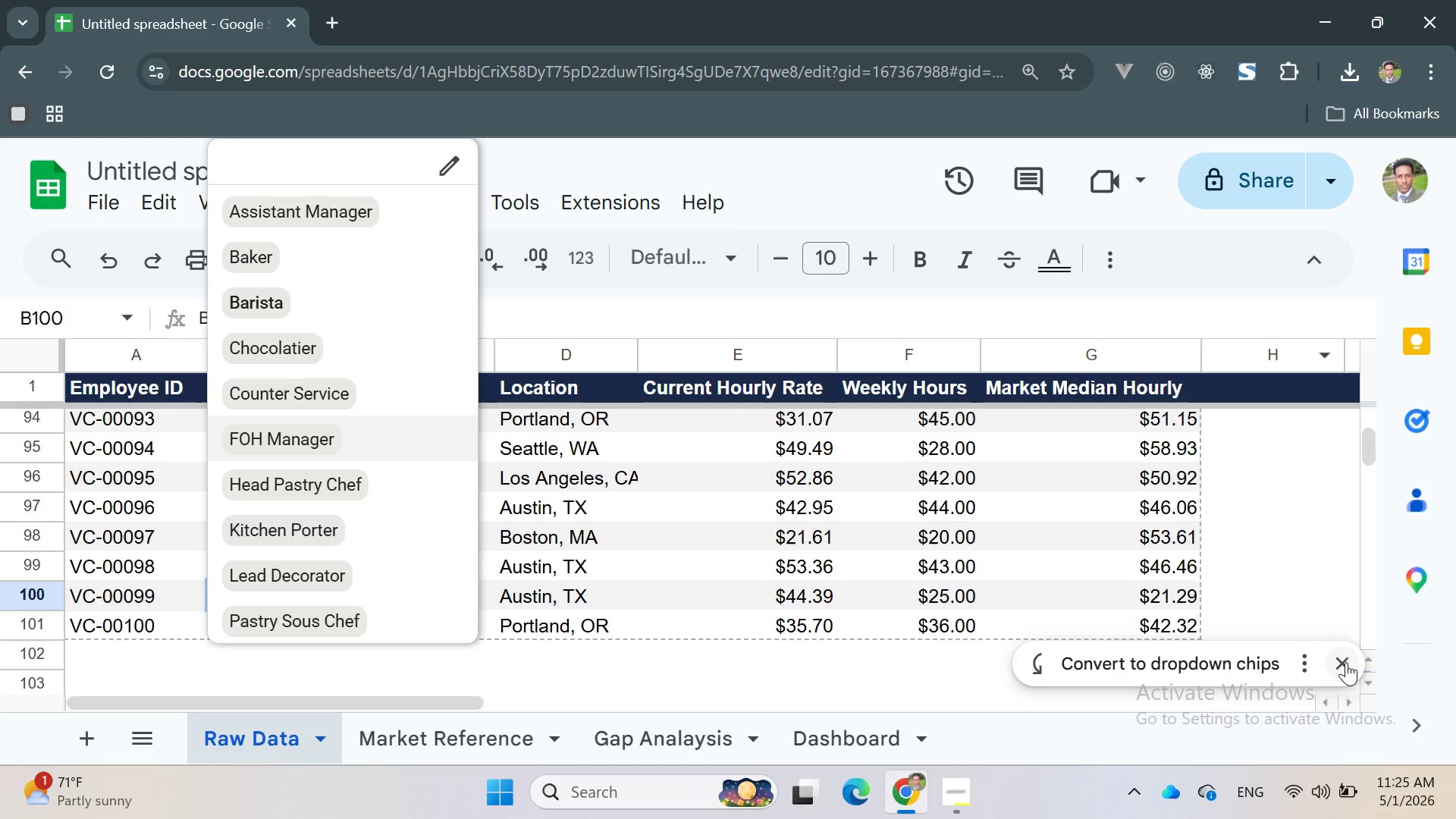 
left_click([1346, 673])
 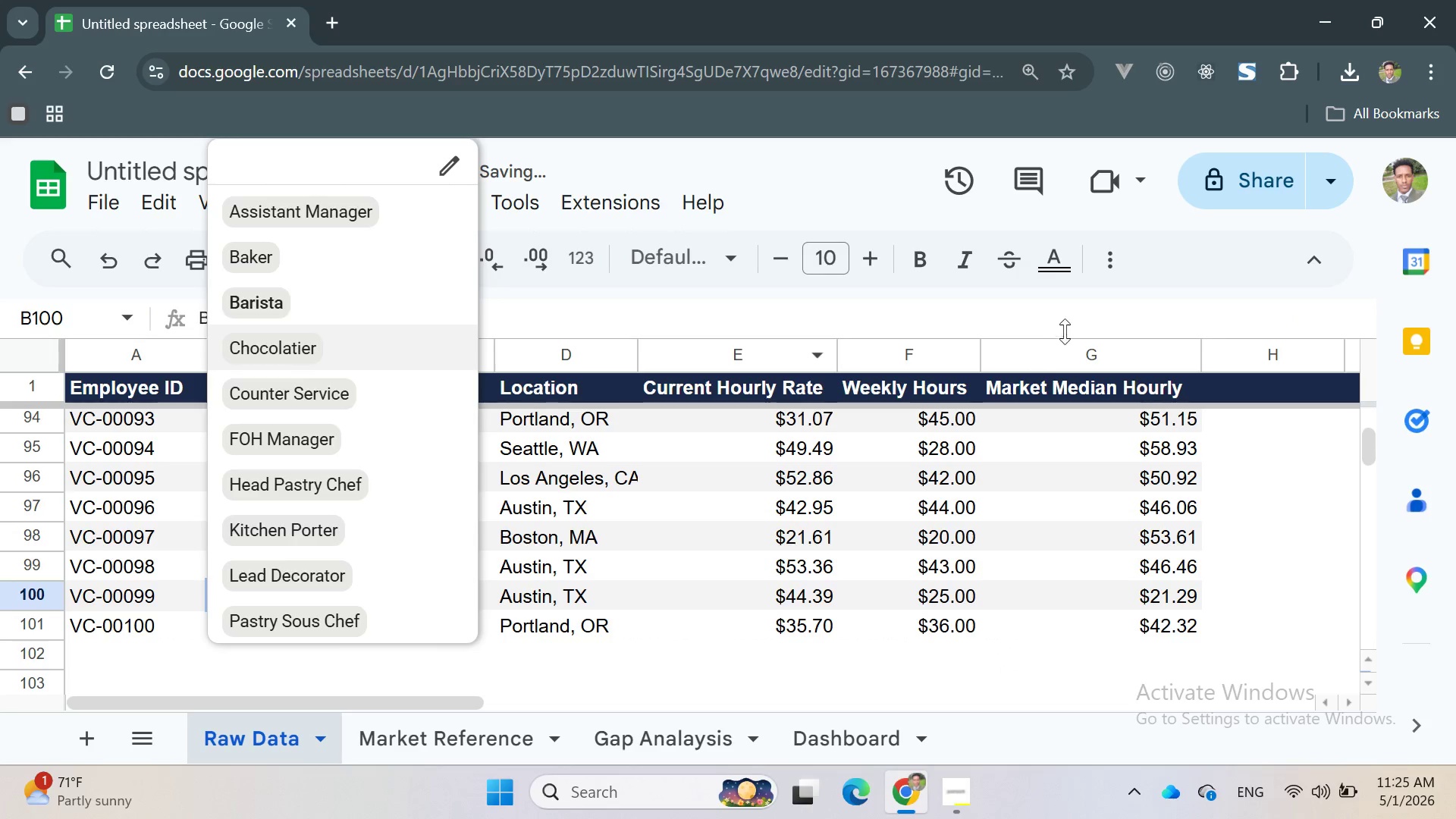 
left_click([1159, 301])
 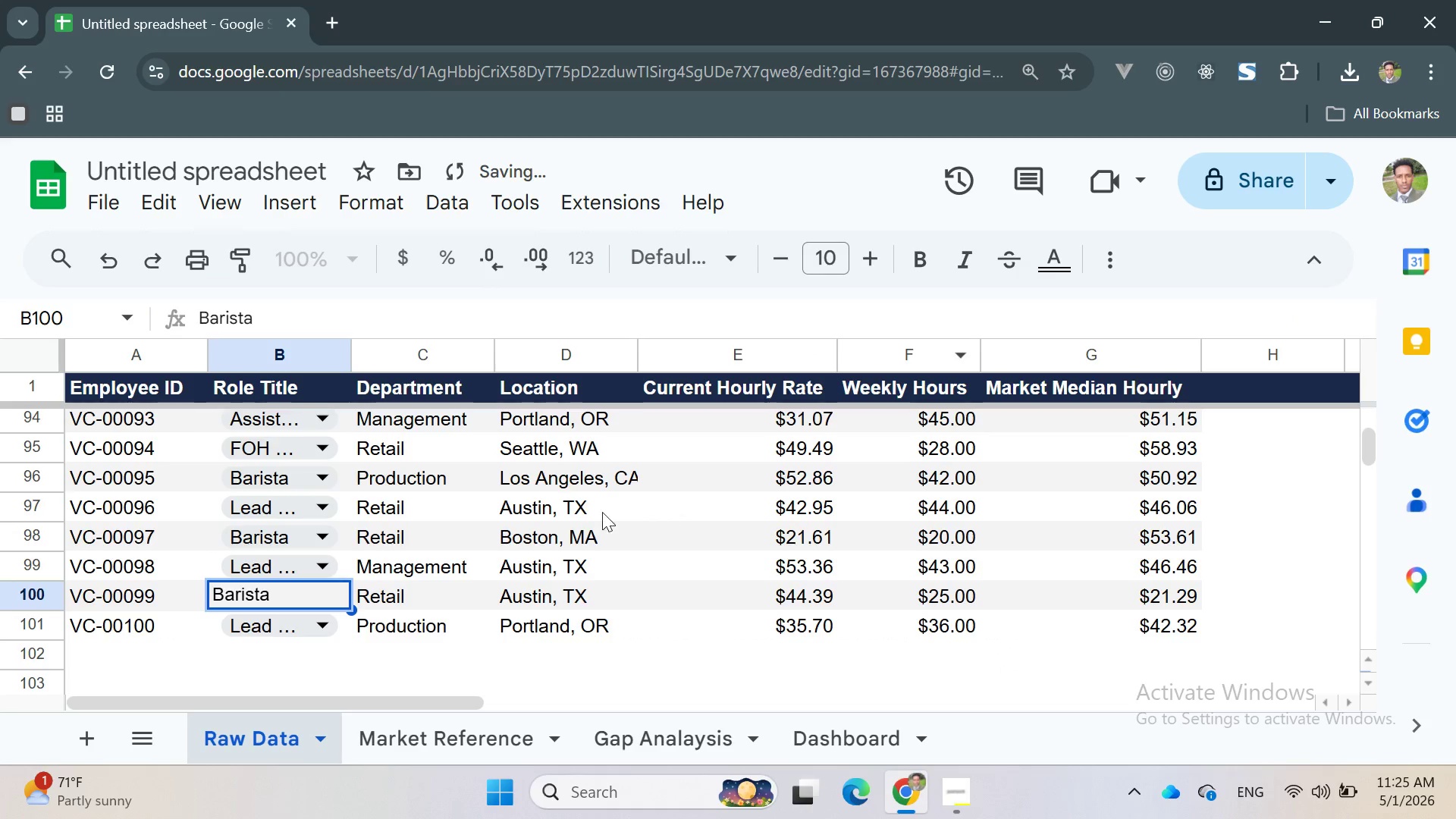 
scroll: coordinate [309, 536], scroll_direction: up, amount: 16.0
 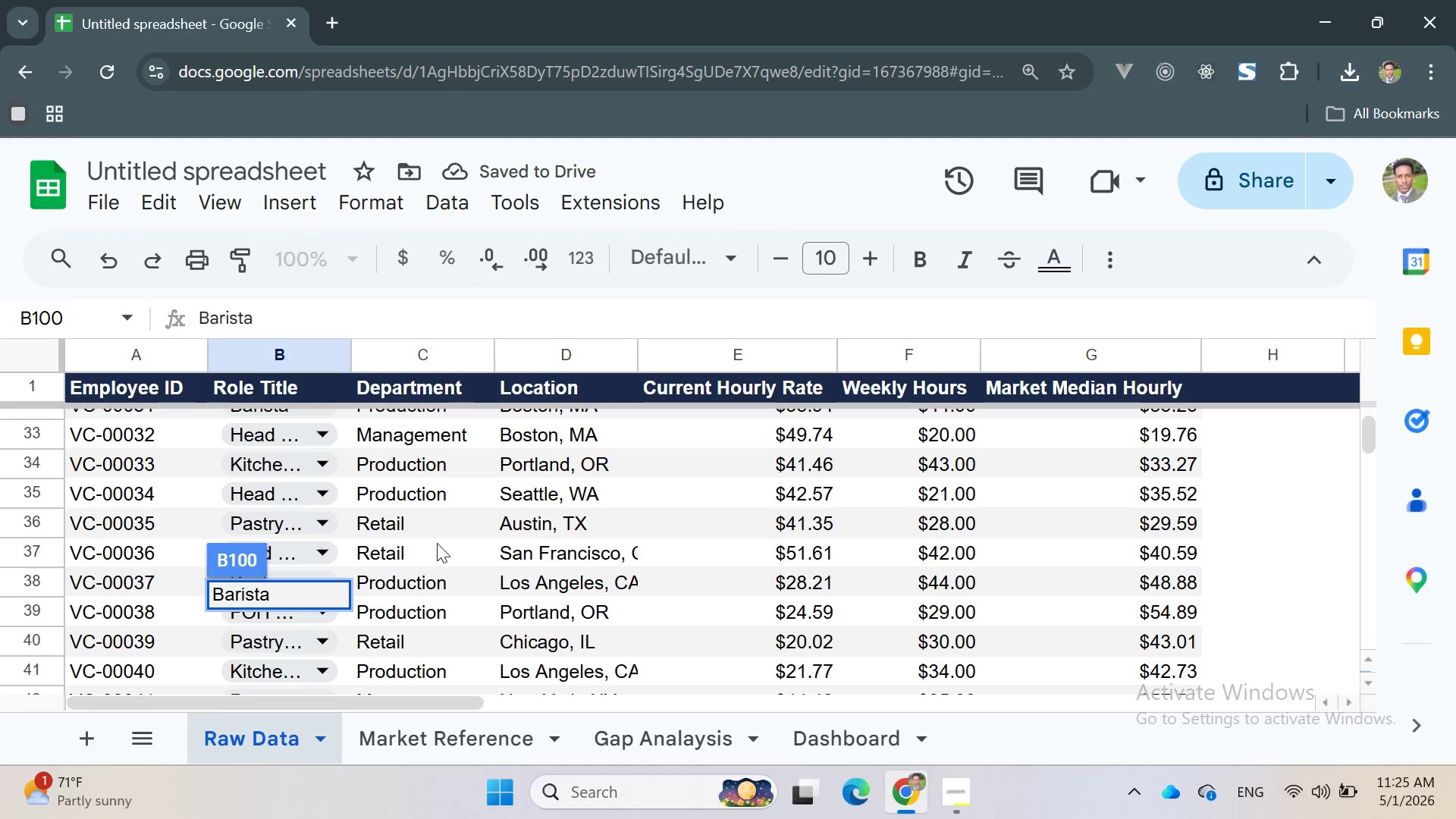 
left_click([437, 543])
 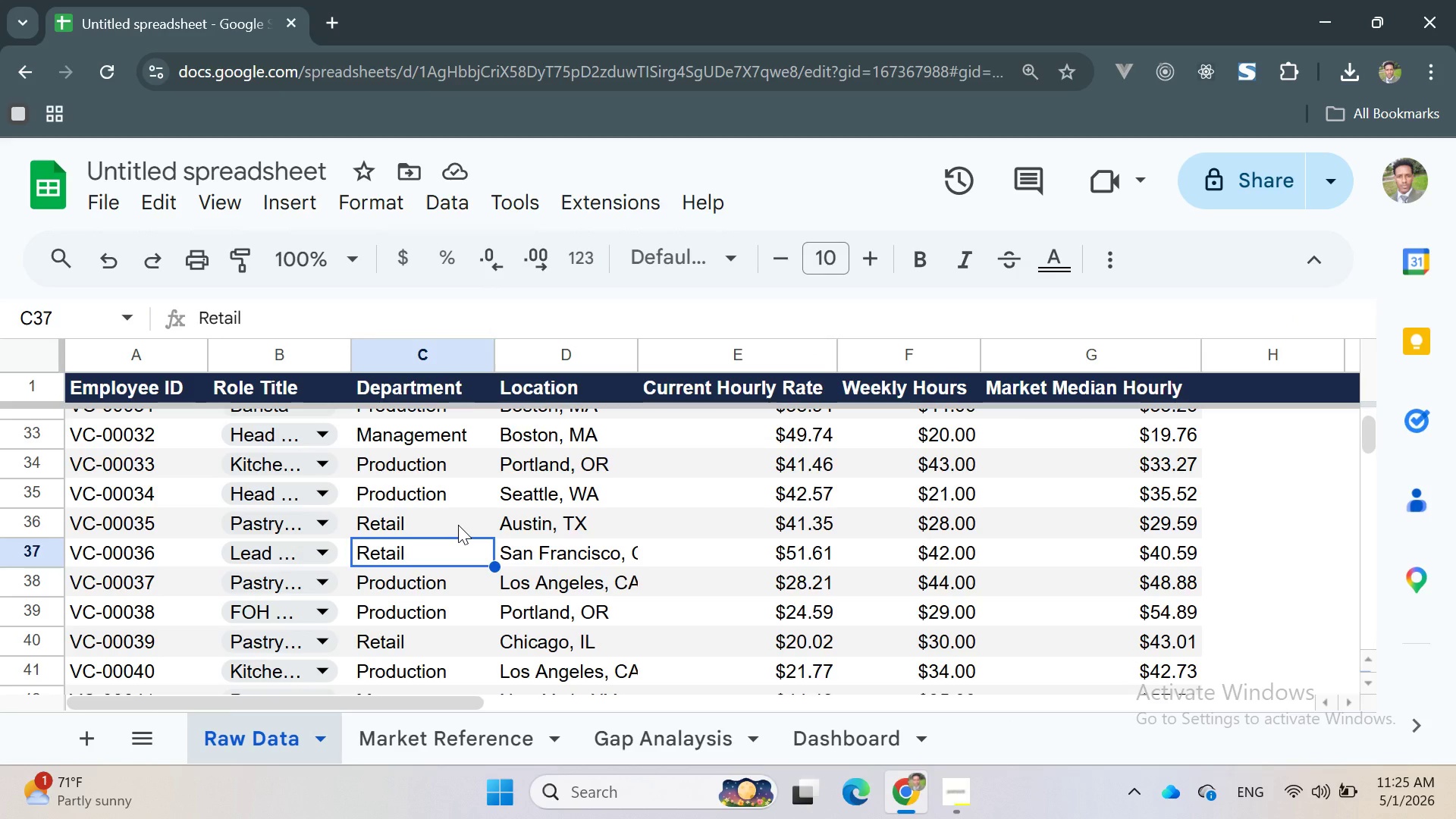 
scroll: coordinate [576, 403], scroll_direction: up, amount: 23.0
 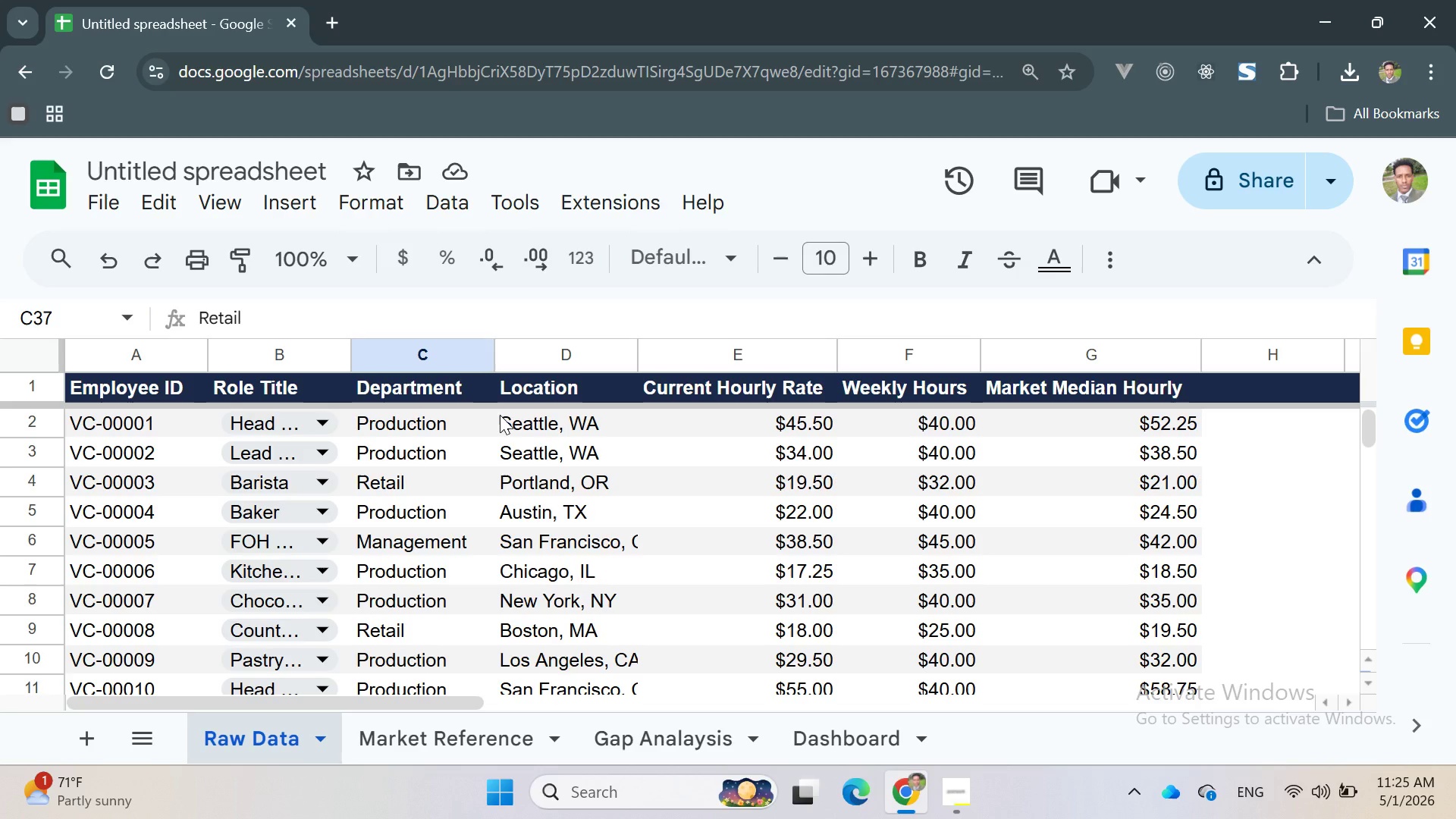 
left_click_drag(start_coordinate=[500, 415], to_coordinate=[567, 479])
 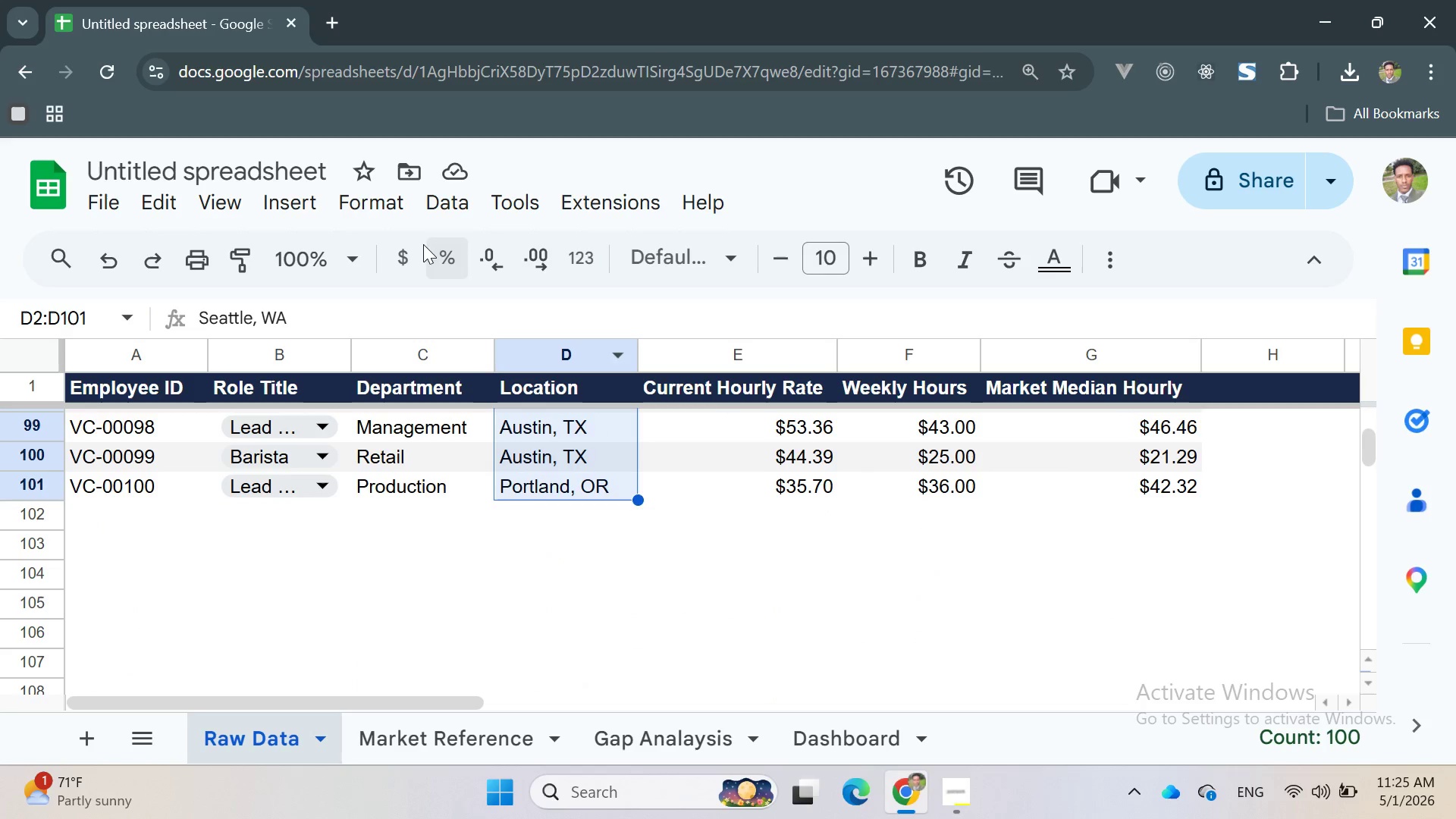 
left_click([438, 204])
 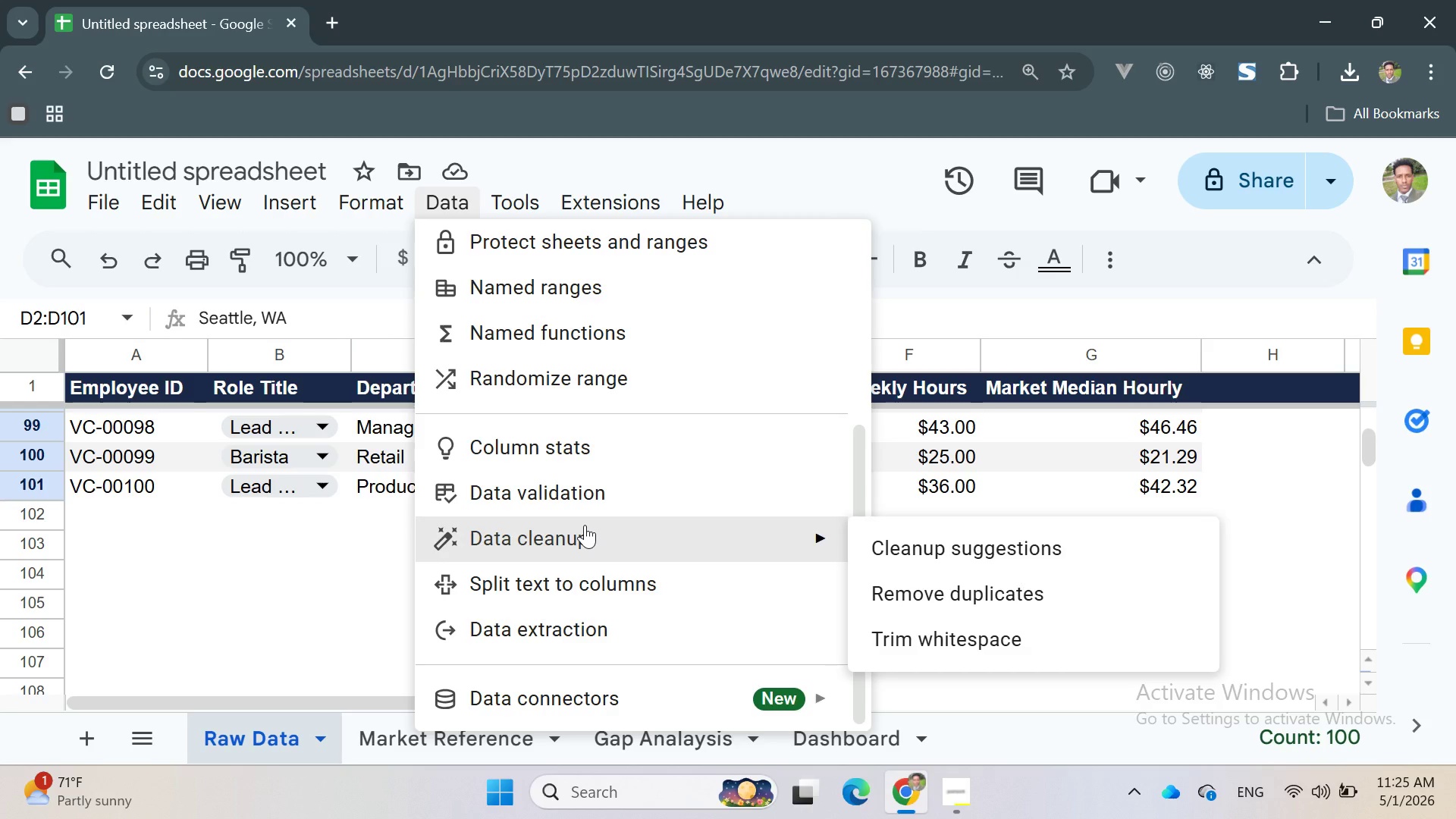 
scroll: coordinate [582, 541], scroll_direction: down, amount: 1.0
 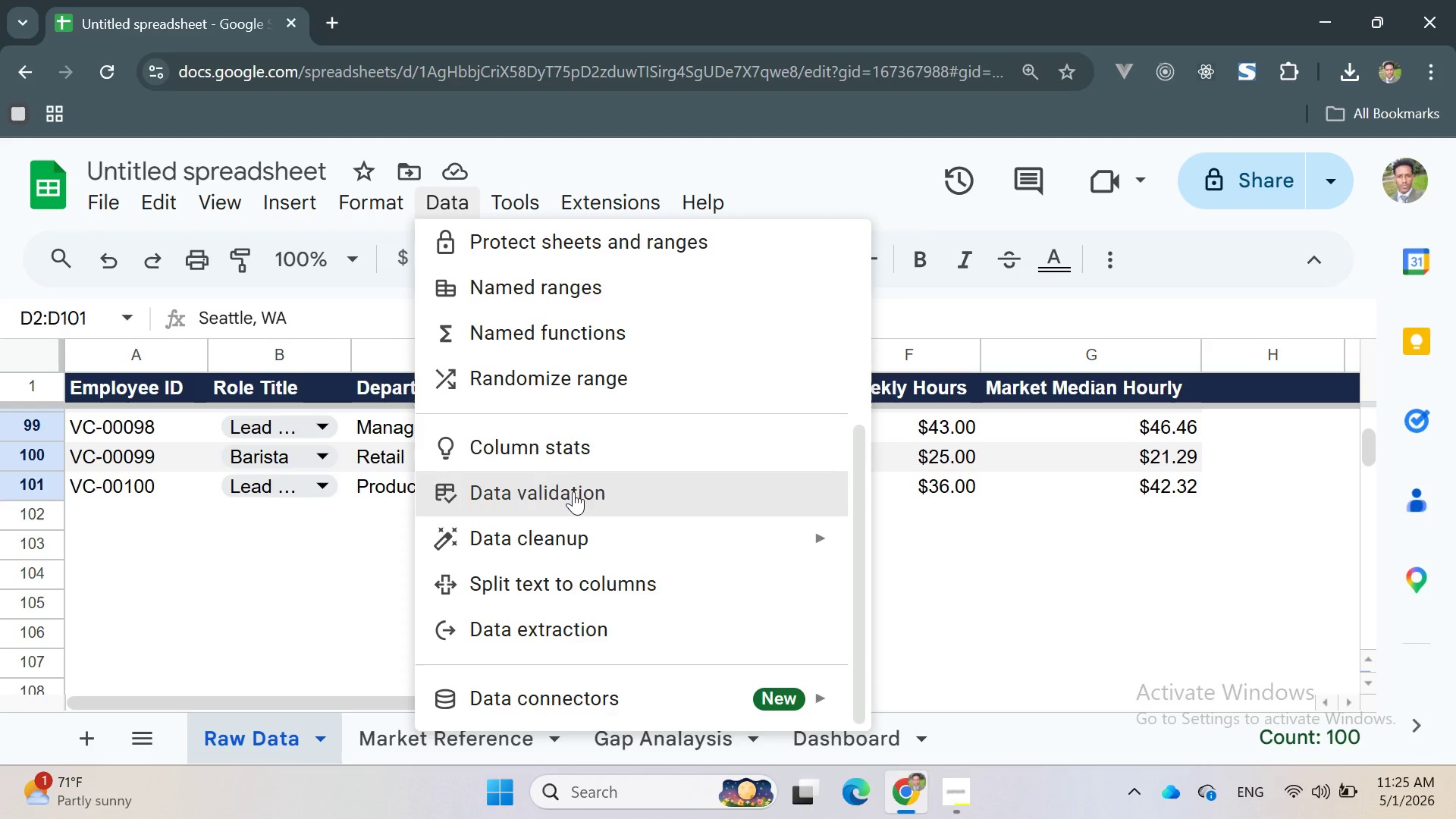 
left_click([573, 491])
 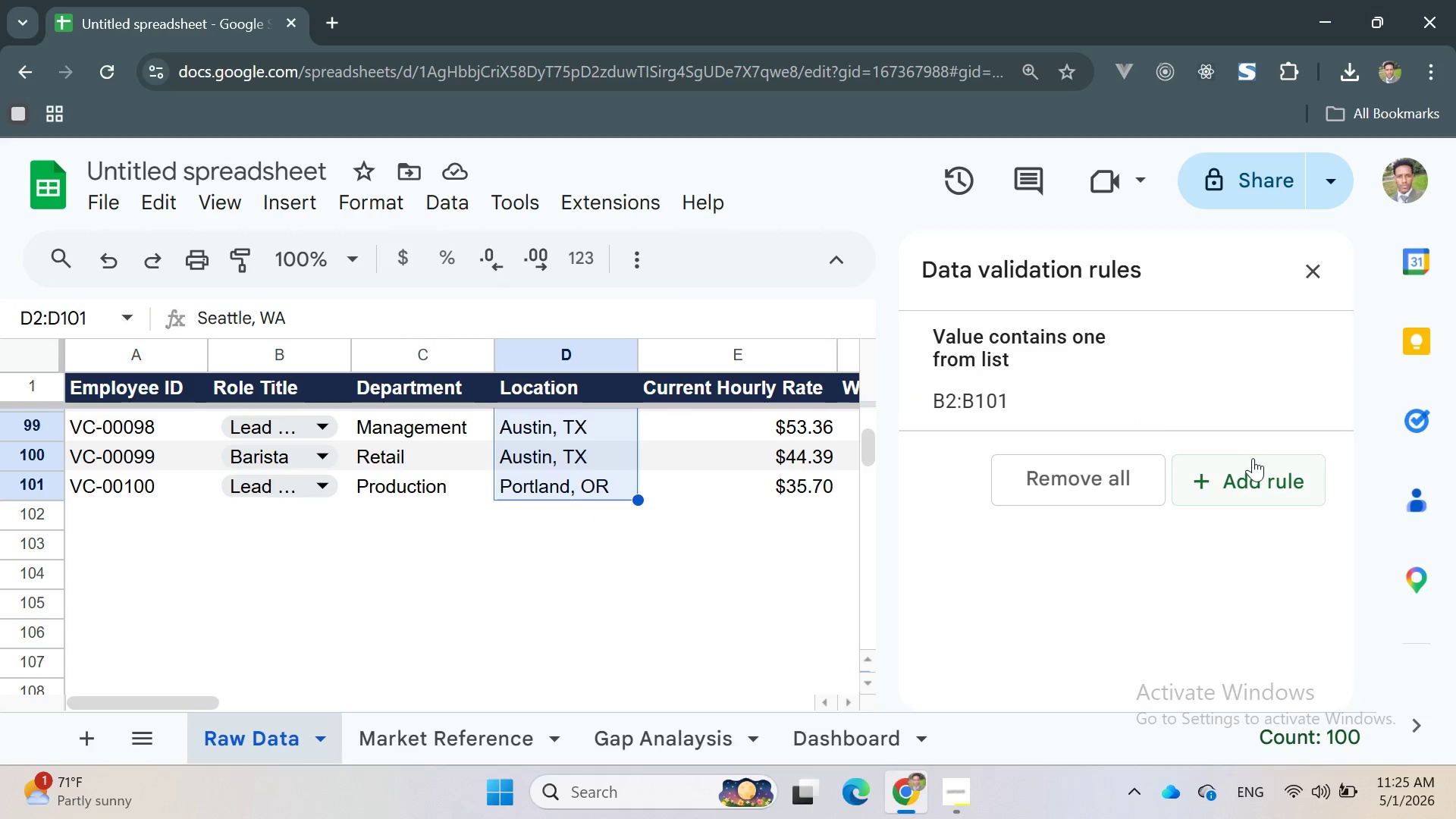 
left_click([1243, 470])
 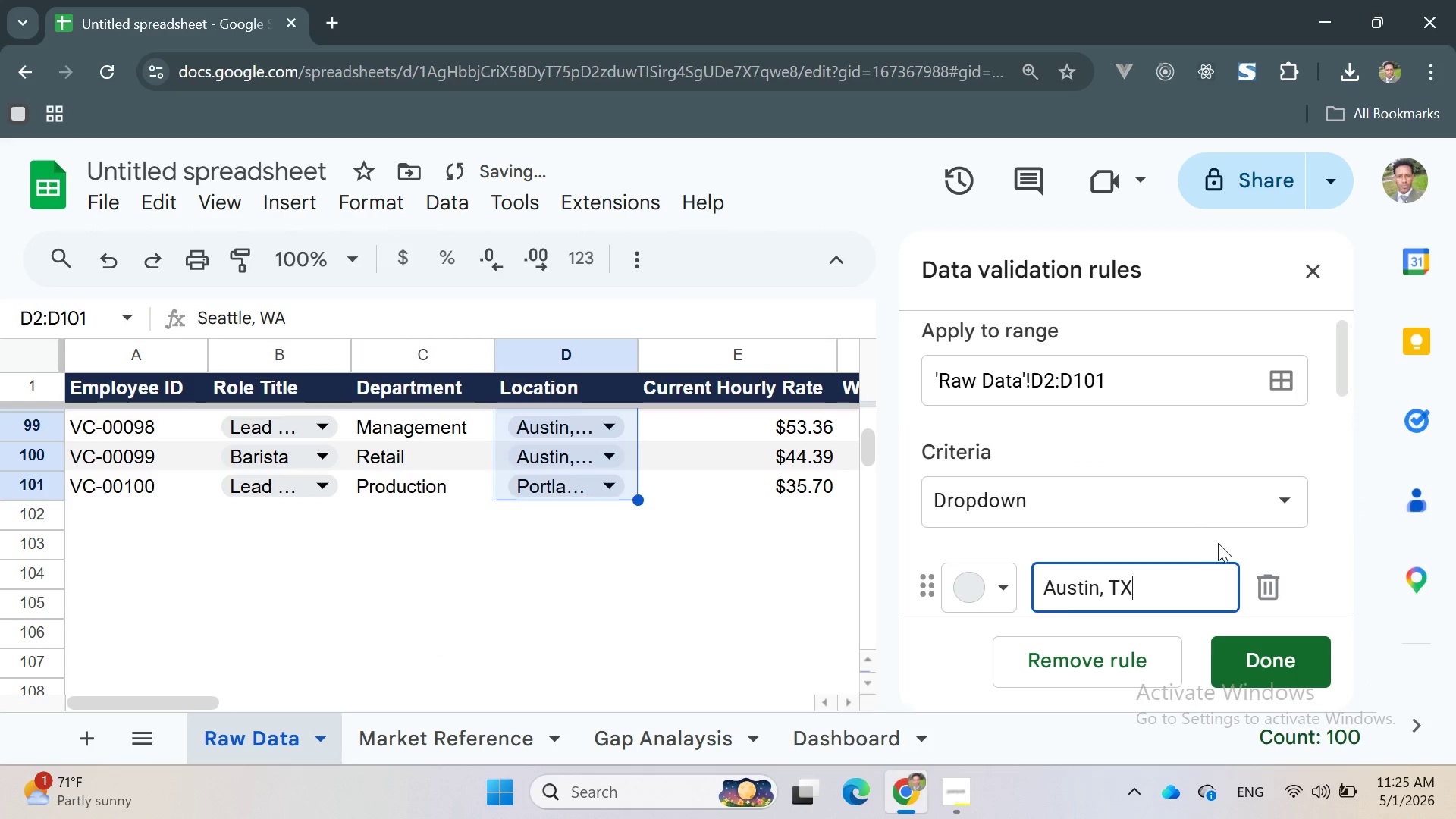 
left_click([1230, 516])
 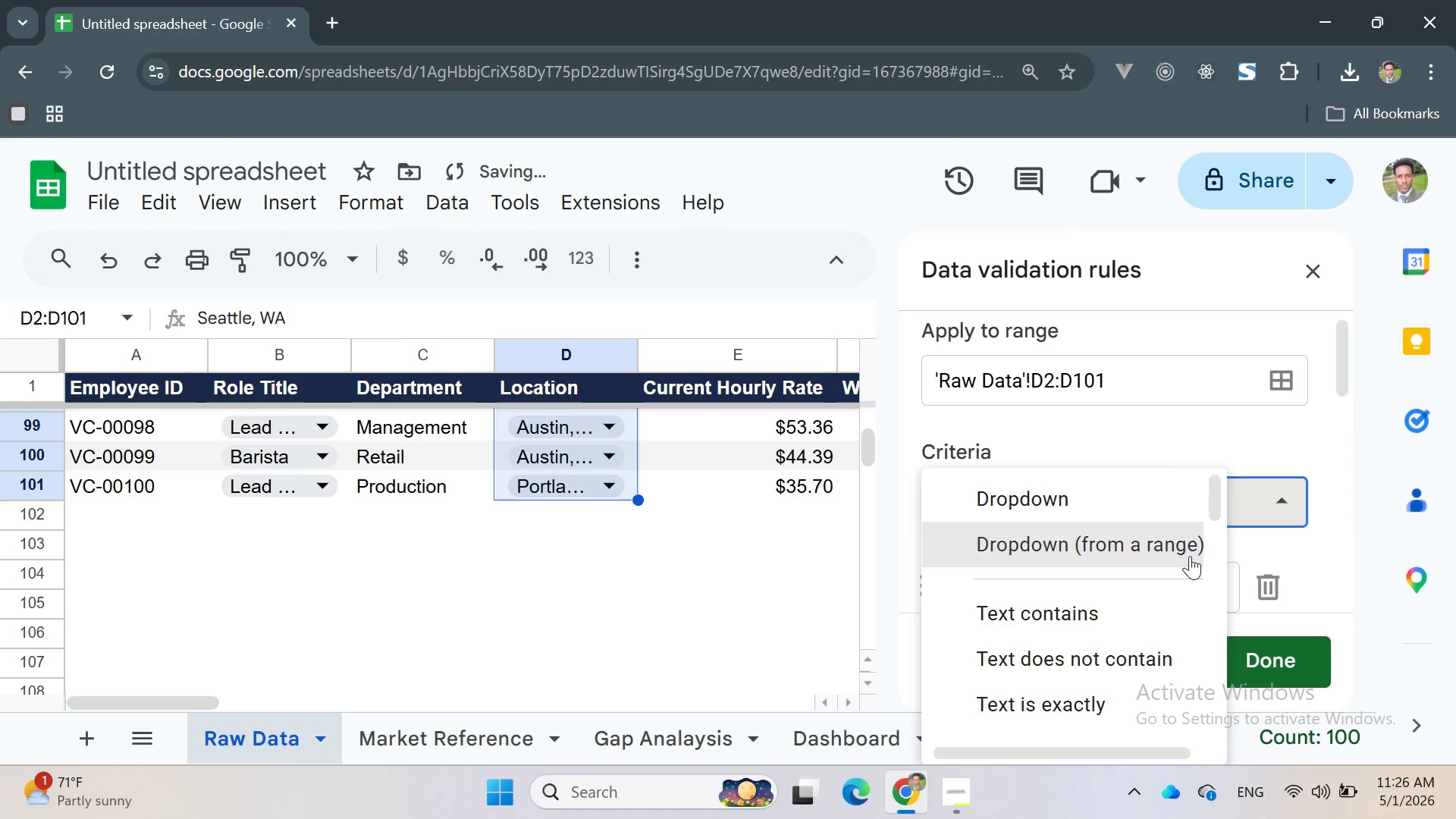 
left_click([1189, 556])
 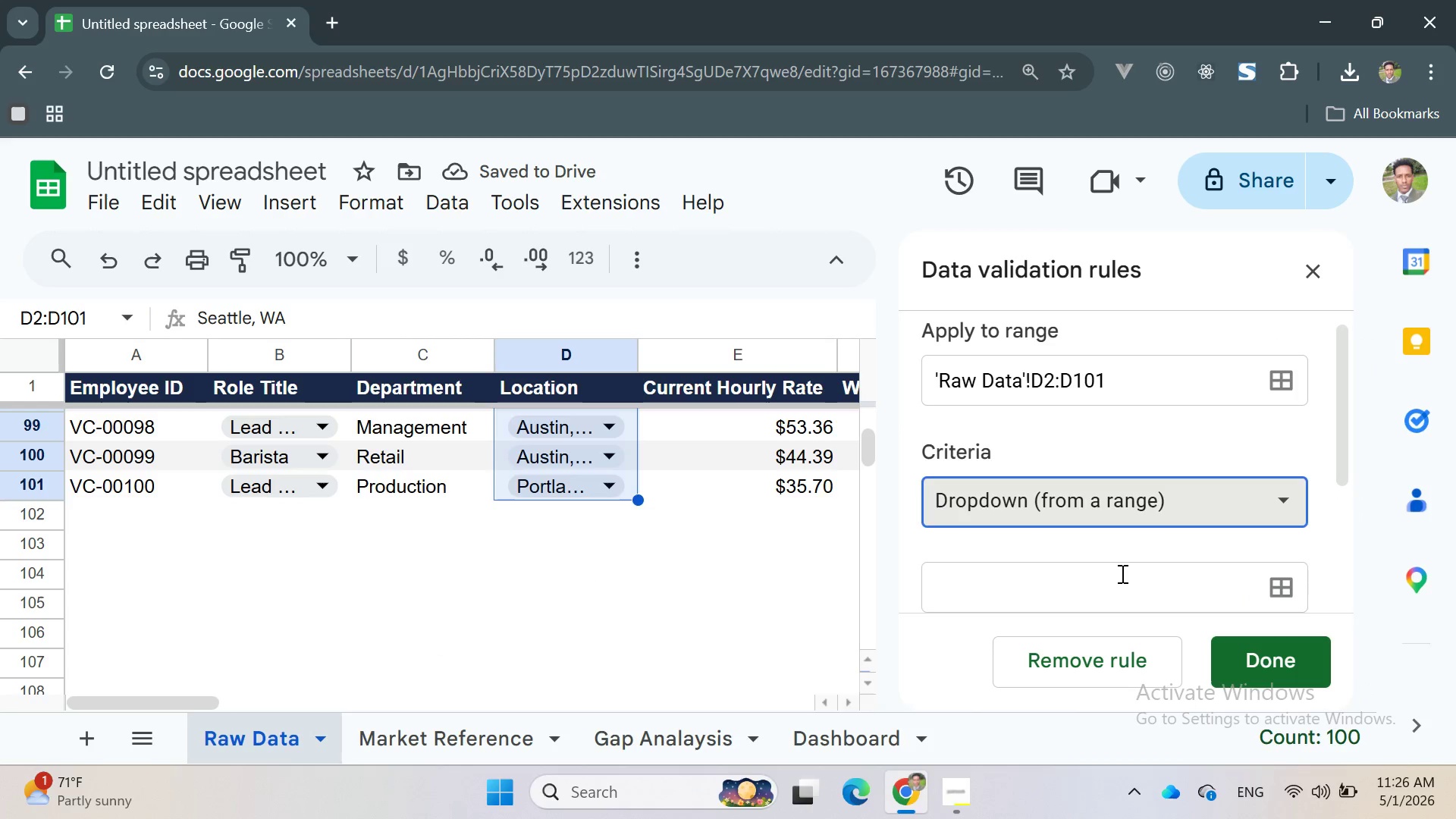 
left_click([1103, 596])
 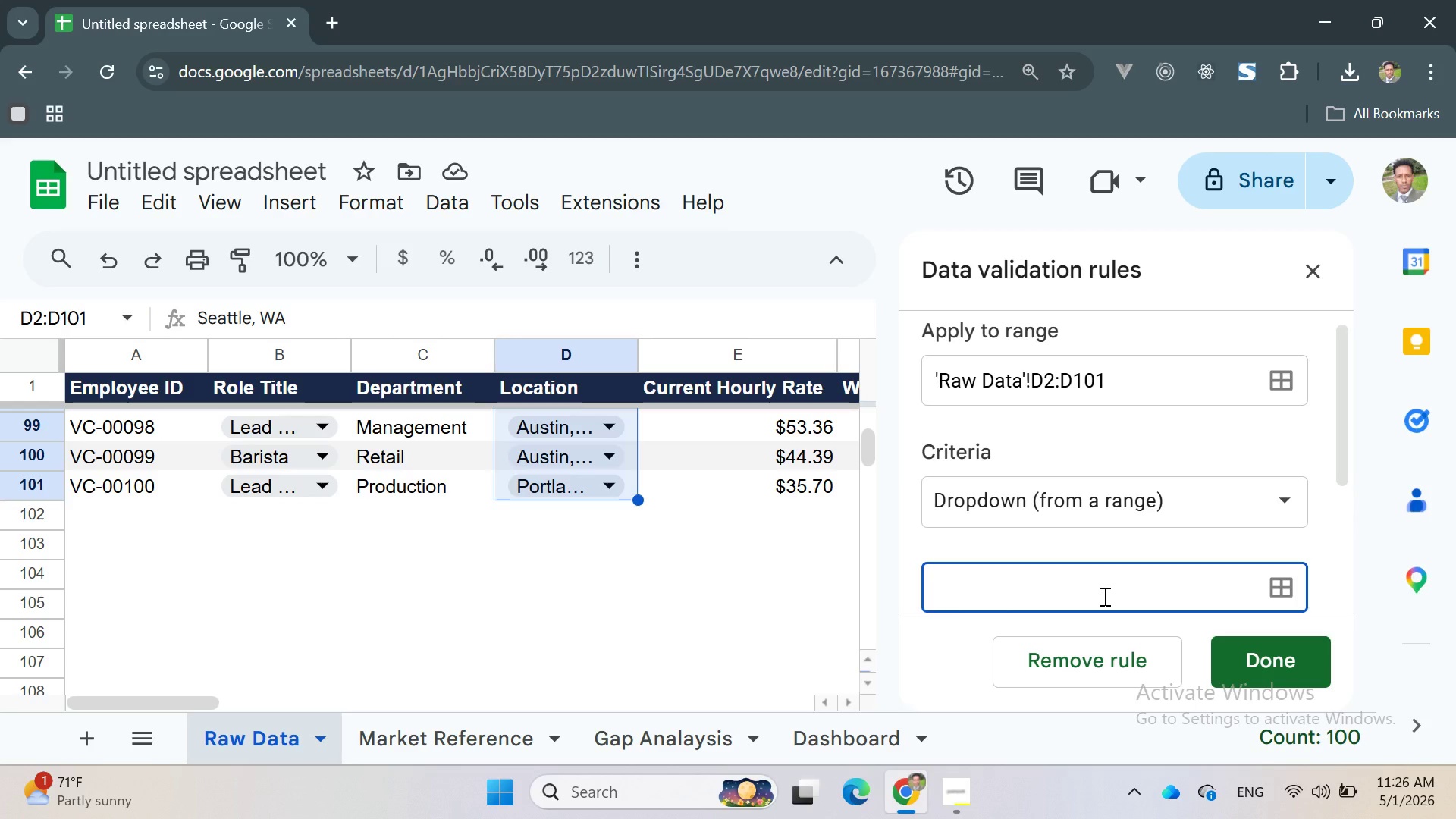 
type(Raw Data!D2:D)
 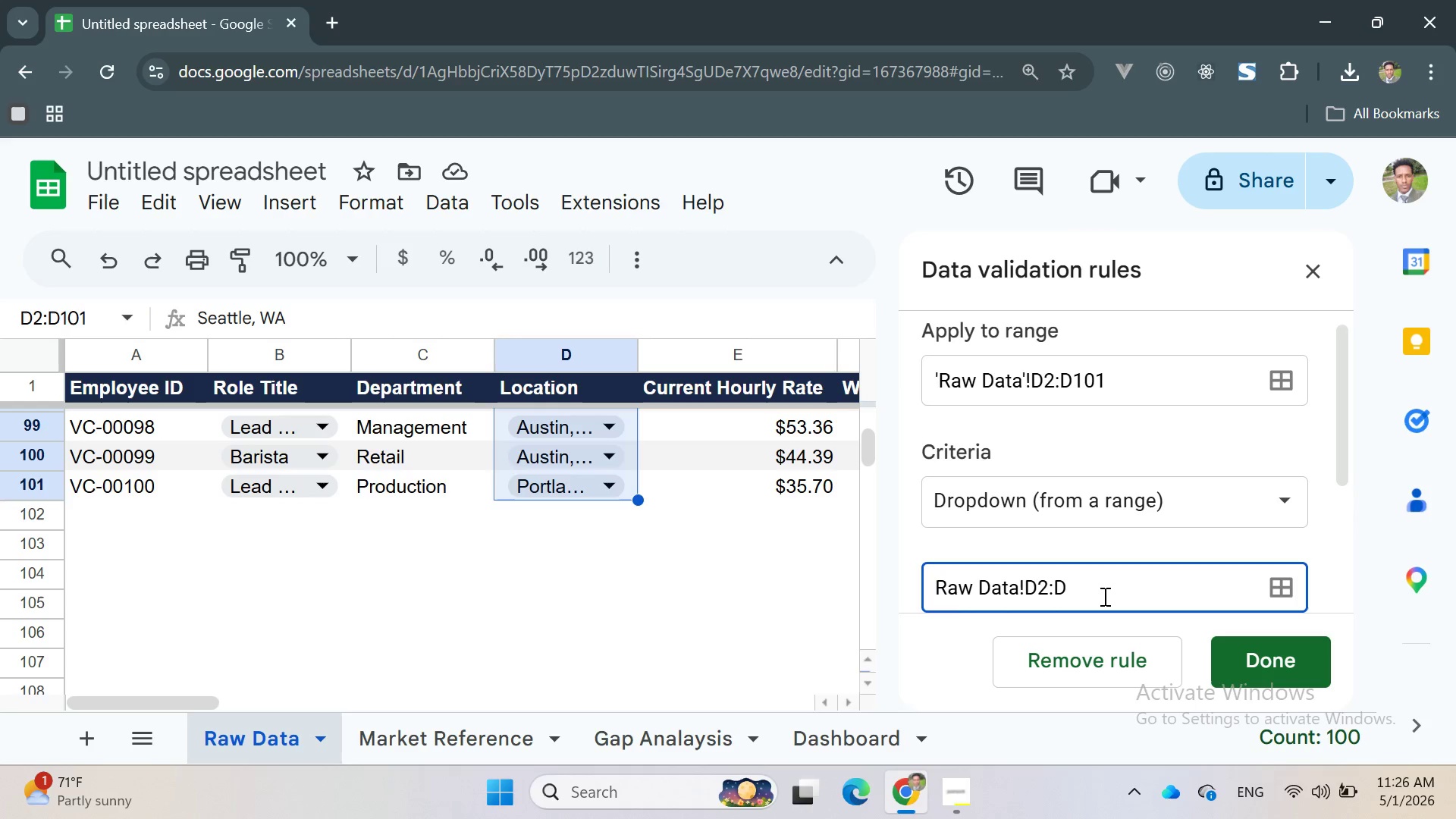 
left_click([1244, 654])
 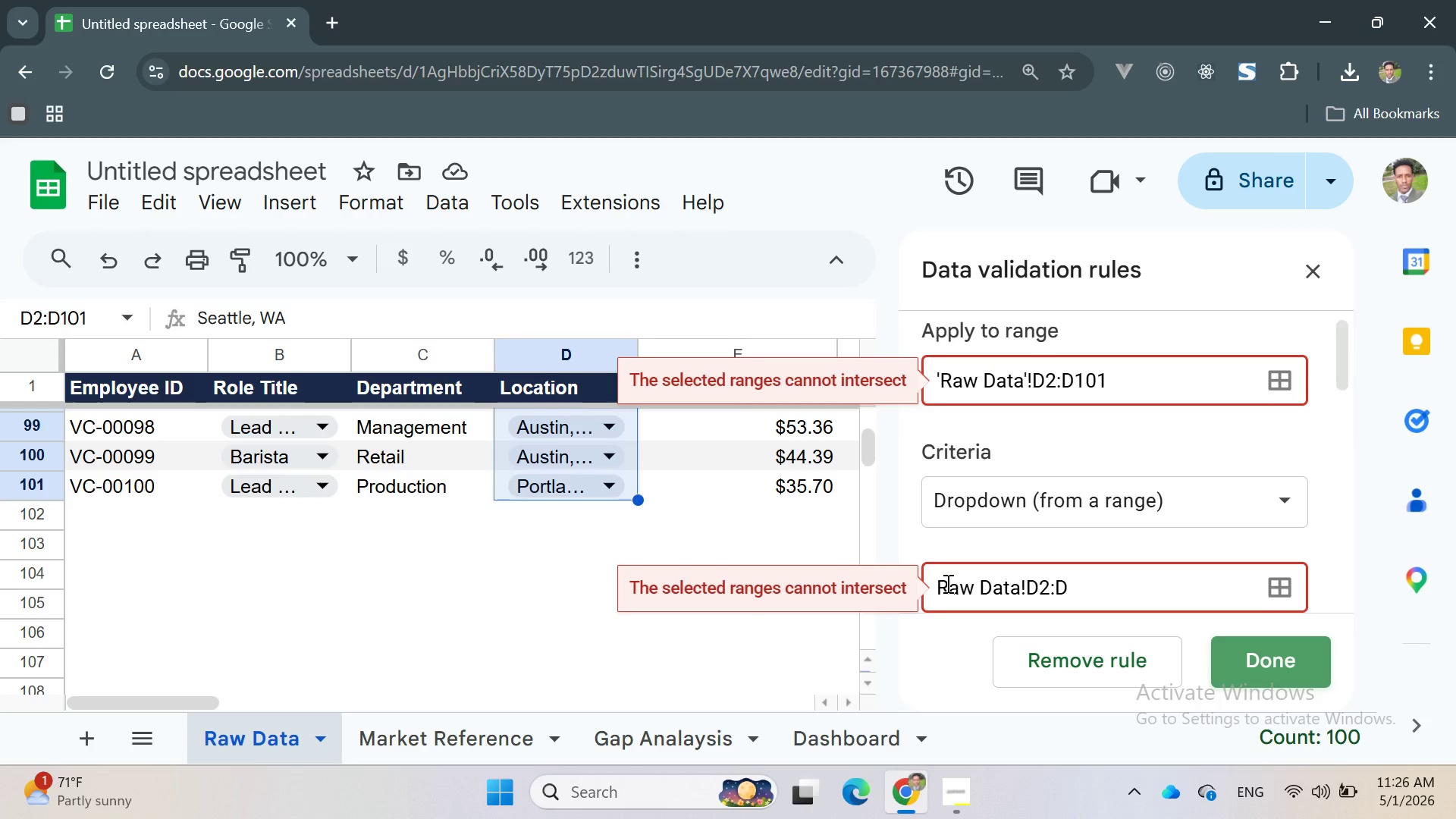 
left_click([941, 583])
 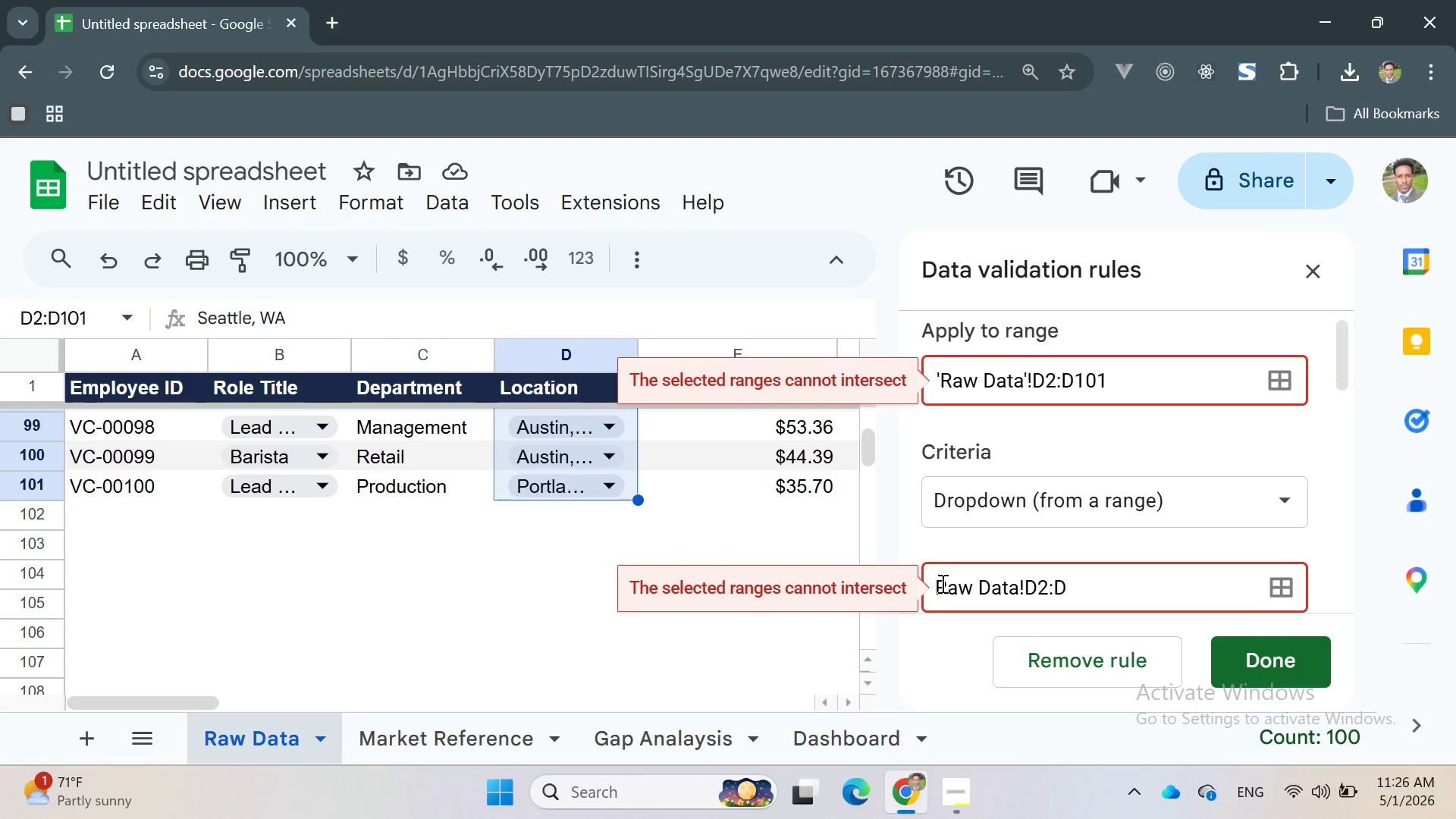 
key(Quote)
 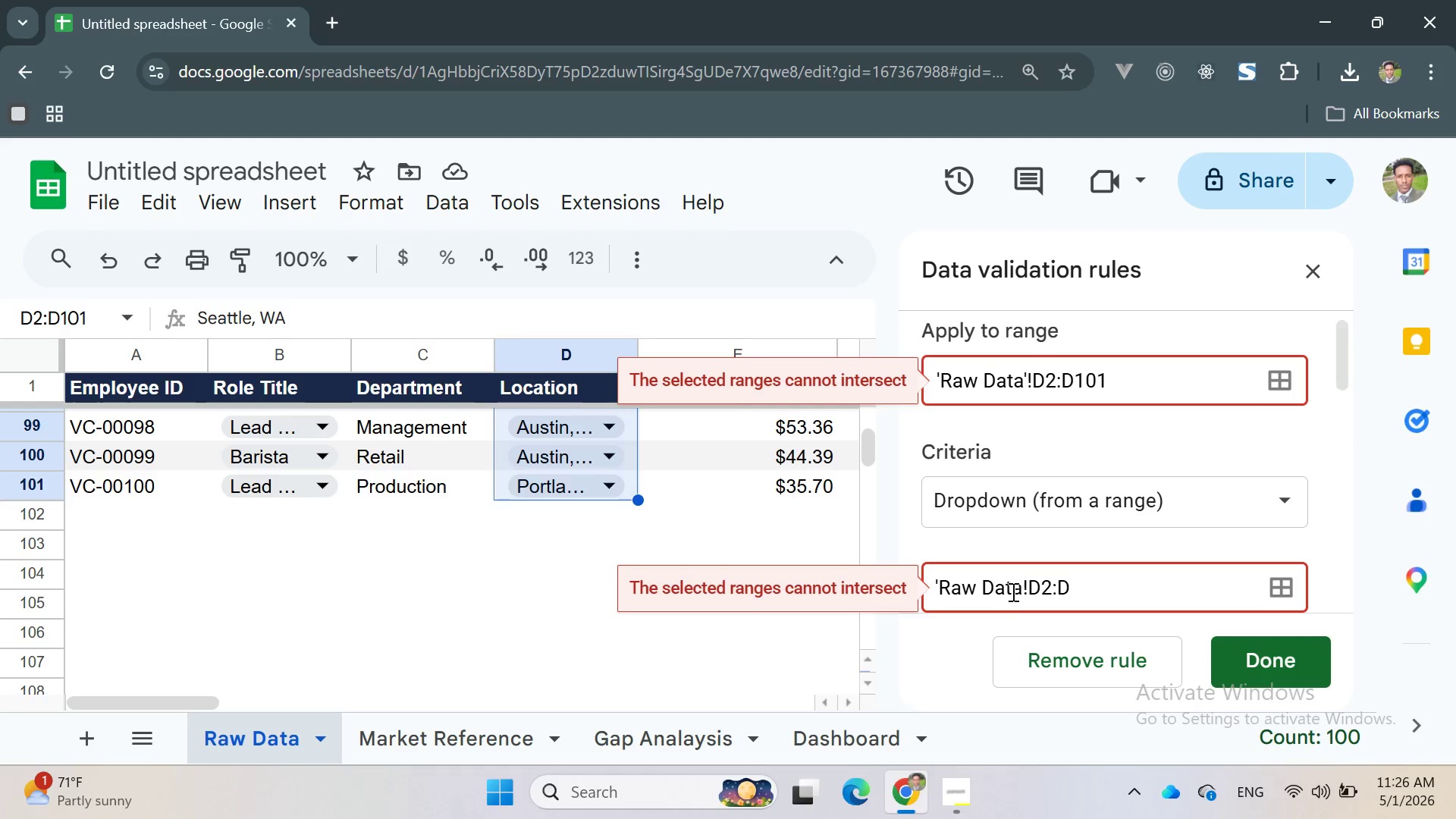 
left_click([1025, 588])
 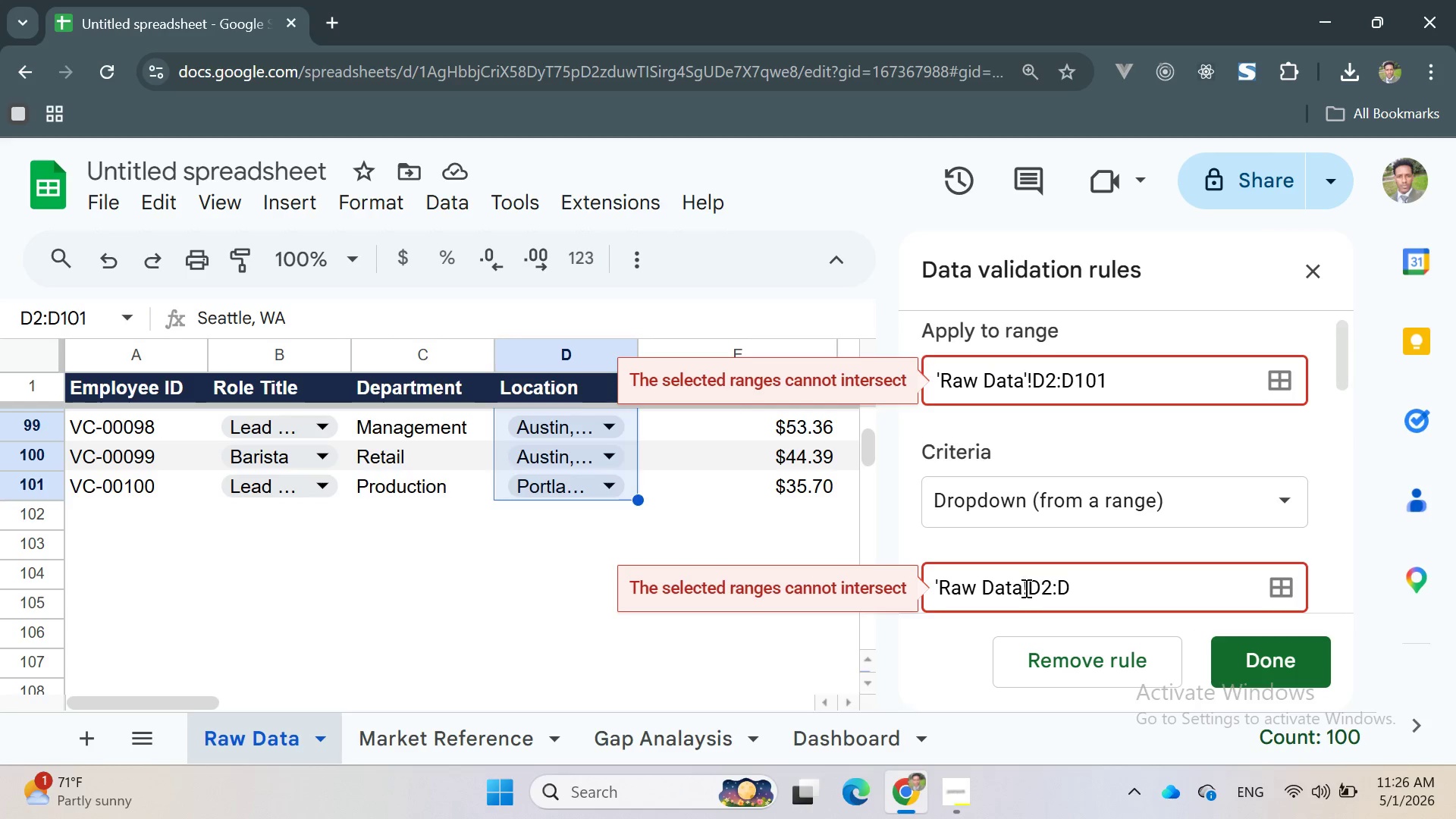 
key(Quote)
 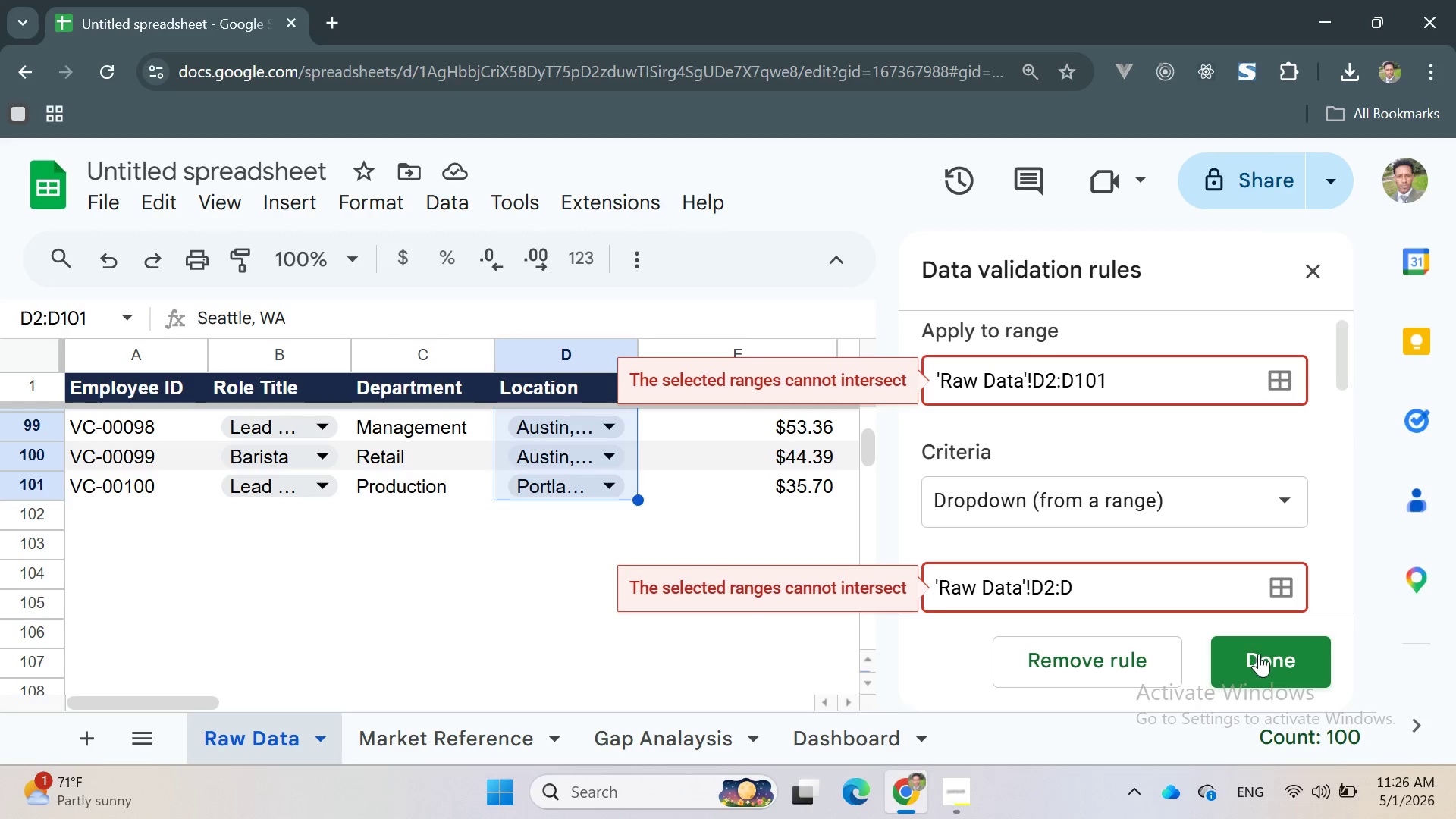 
left_click([1259, 654])
 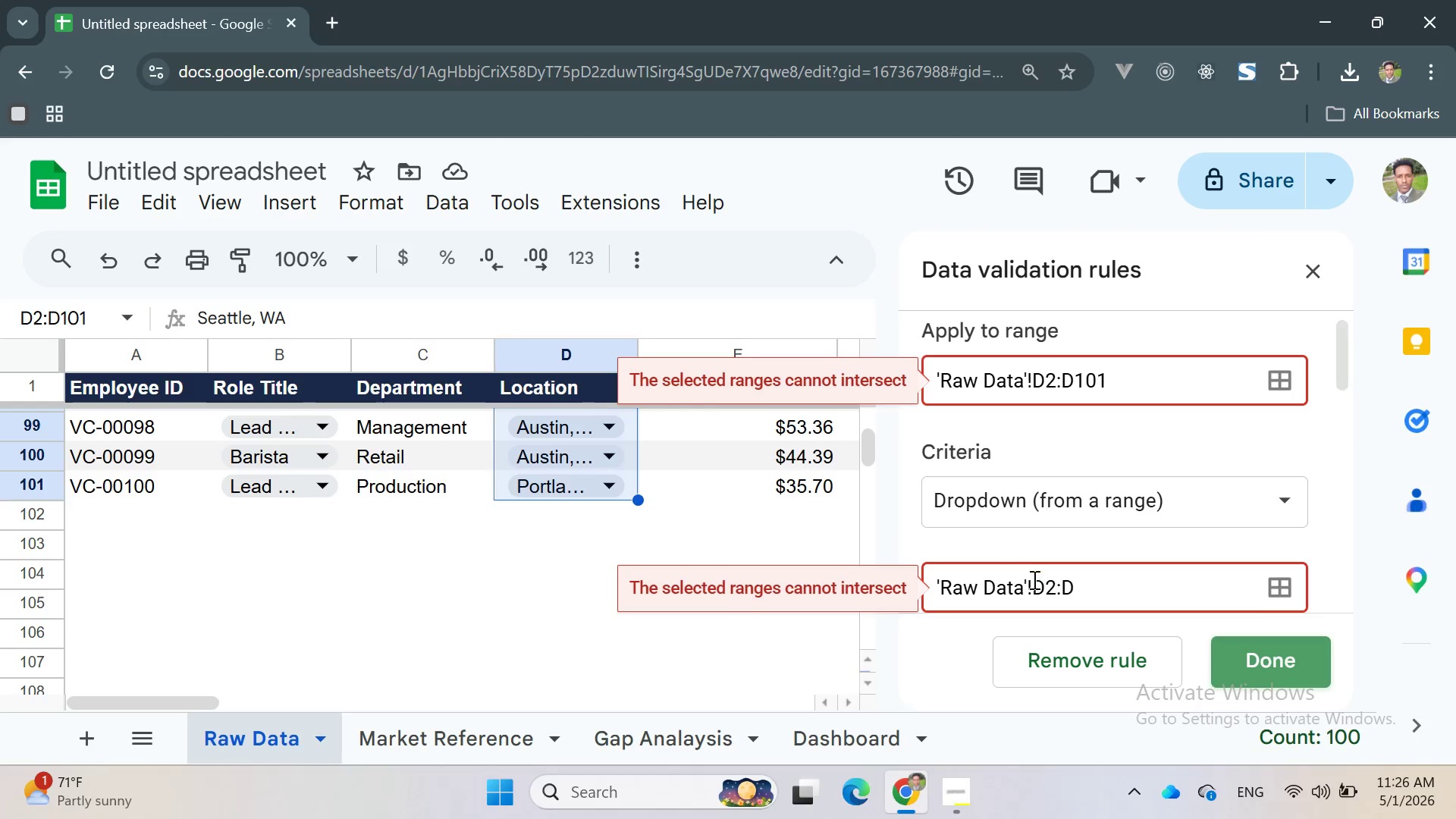 
left_click([1028, 578])
 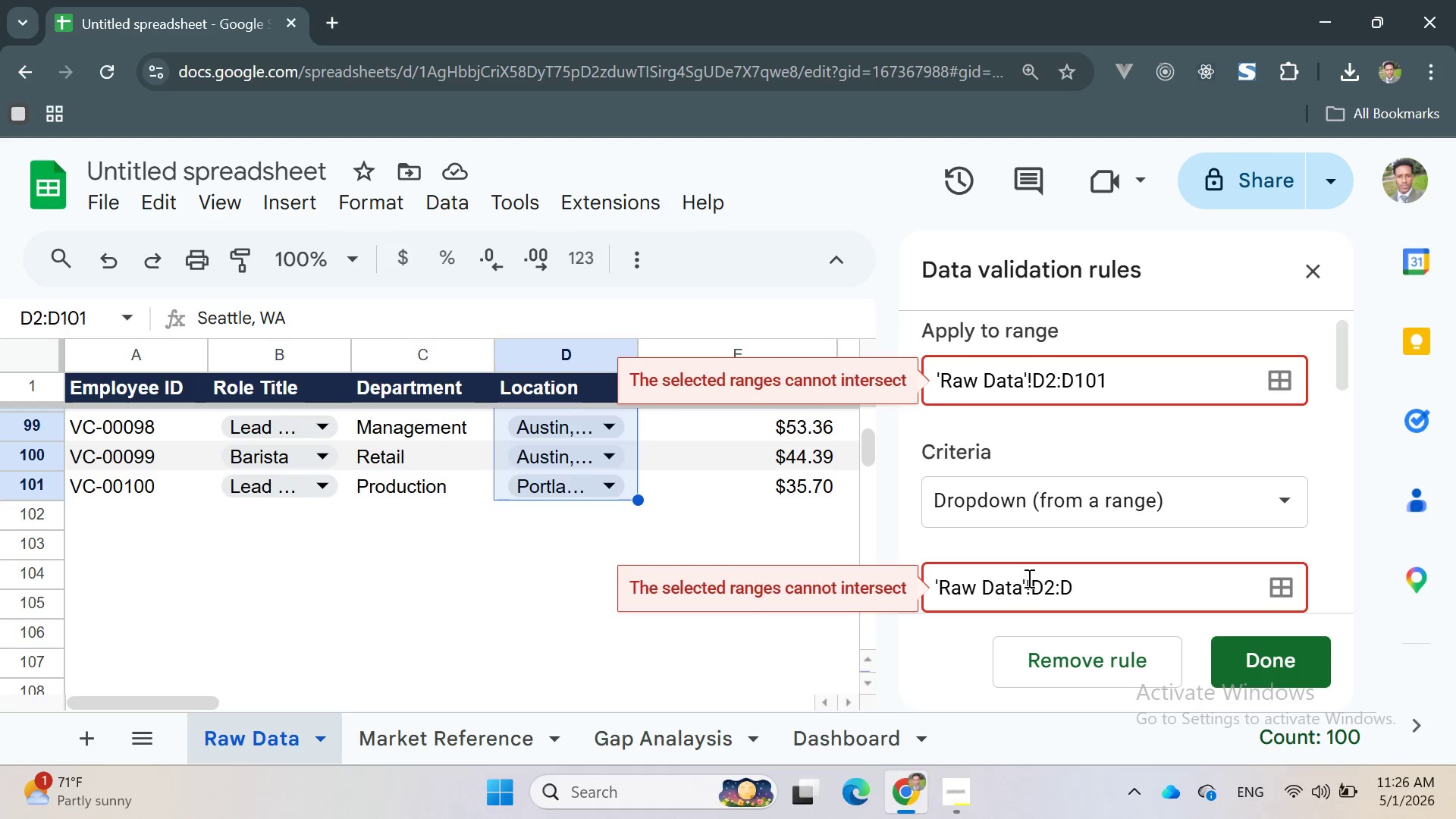 
key(Backspace)
 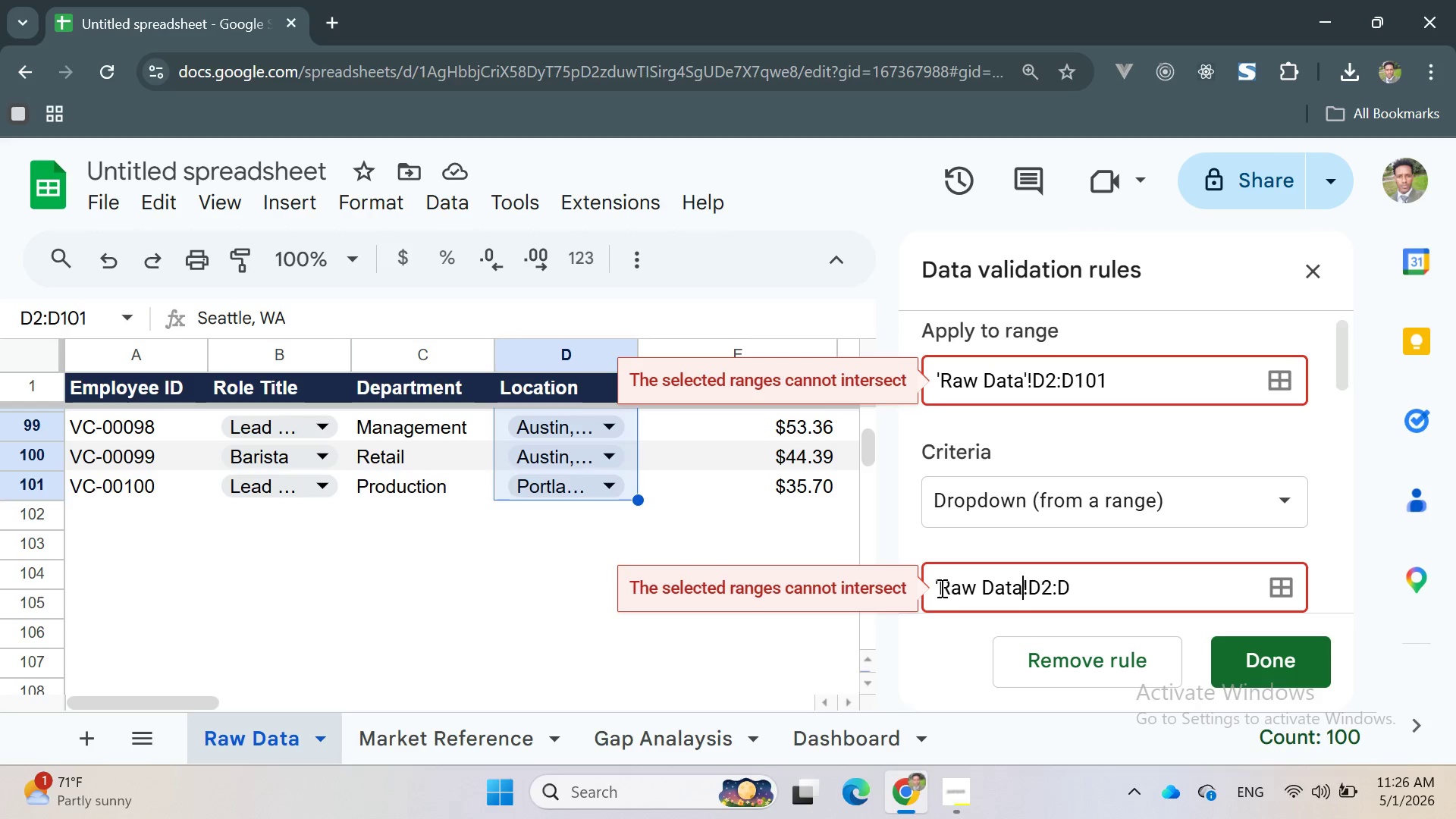 
left_click([937, 584])
 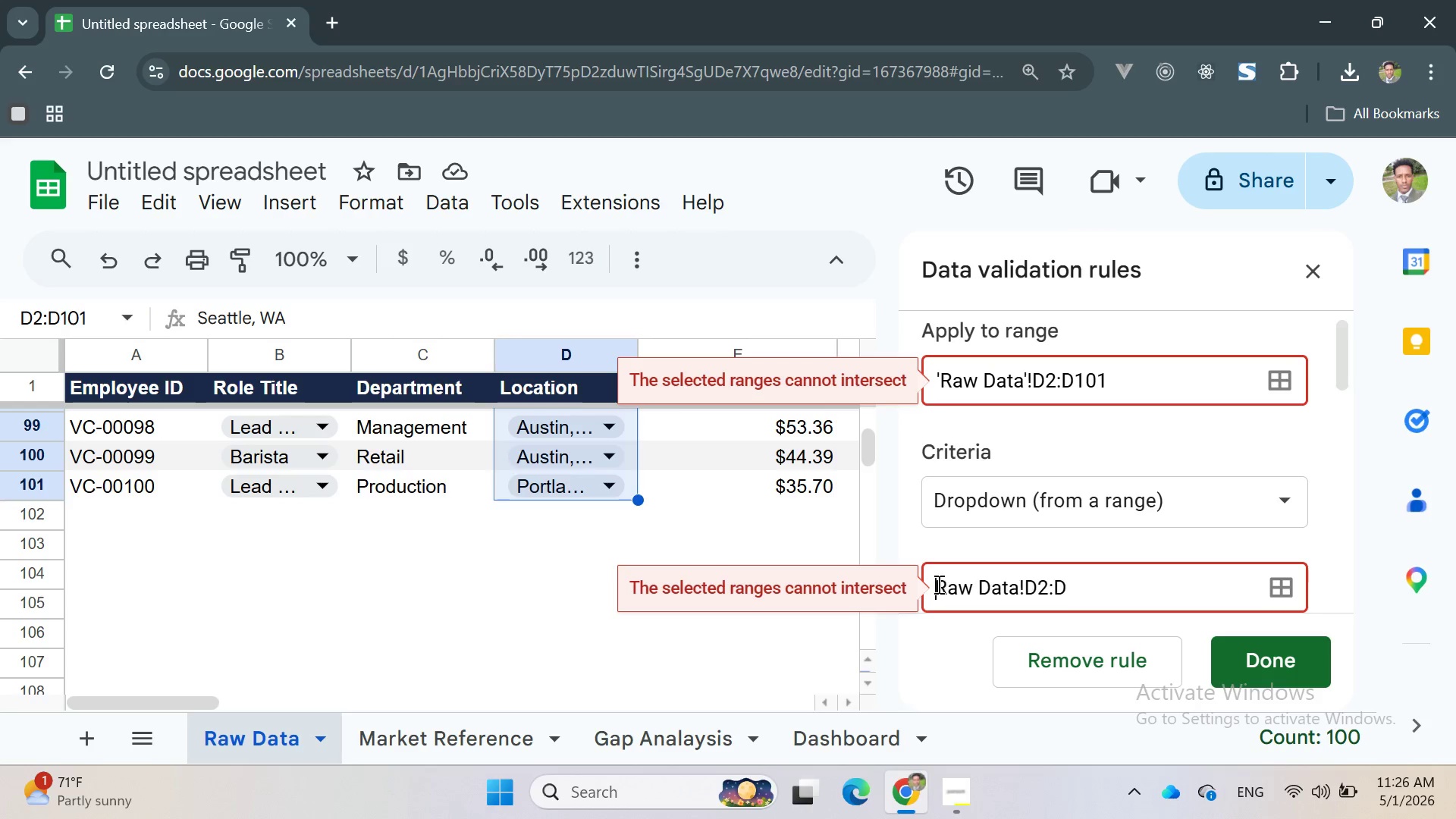 
key(Backspace)
 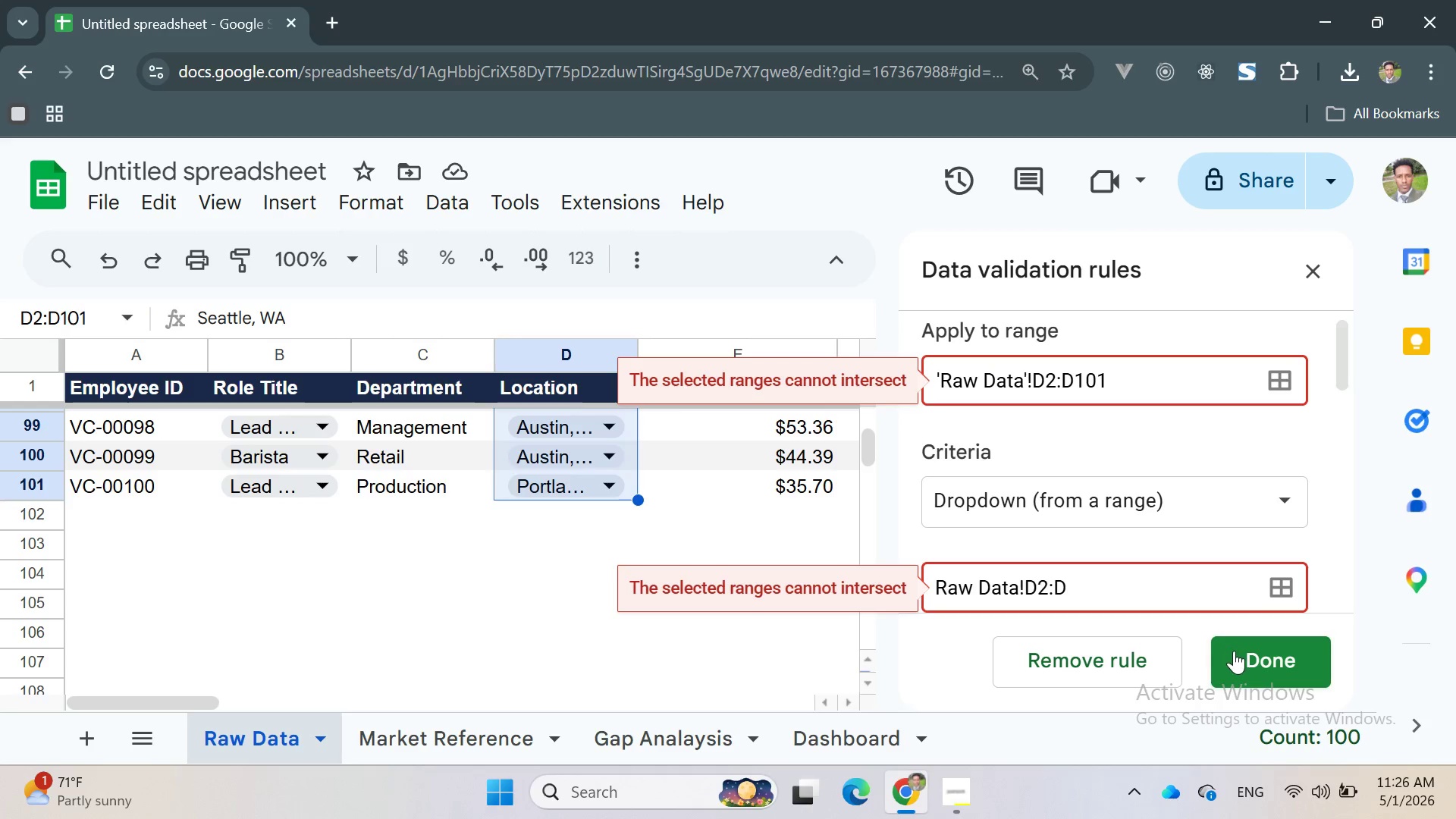 
left_click([1234, 651])
 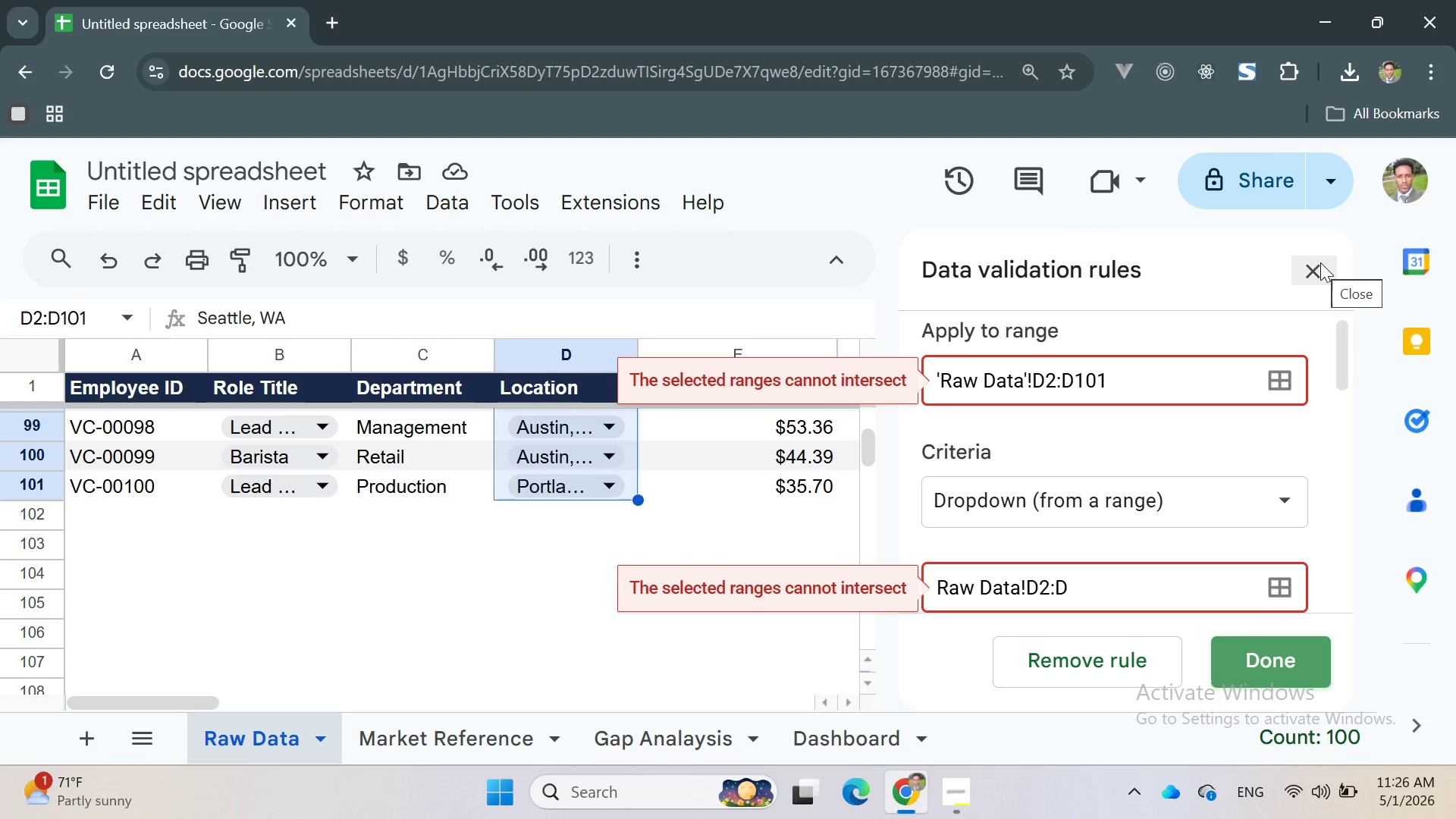 
left_click([1320, 262])
 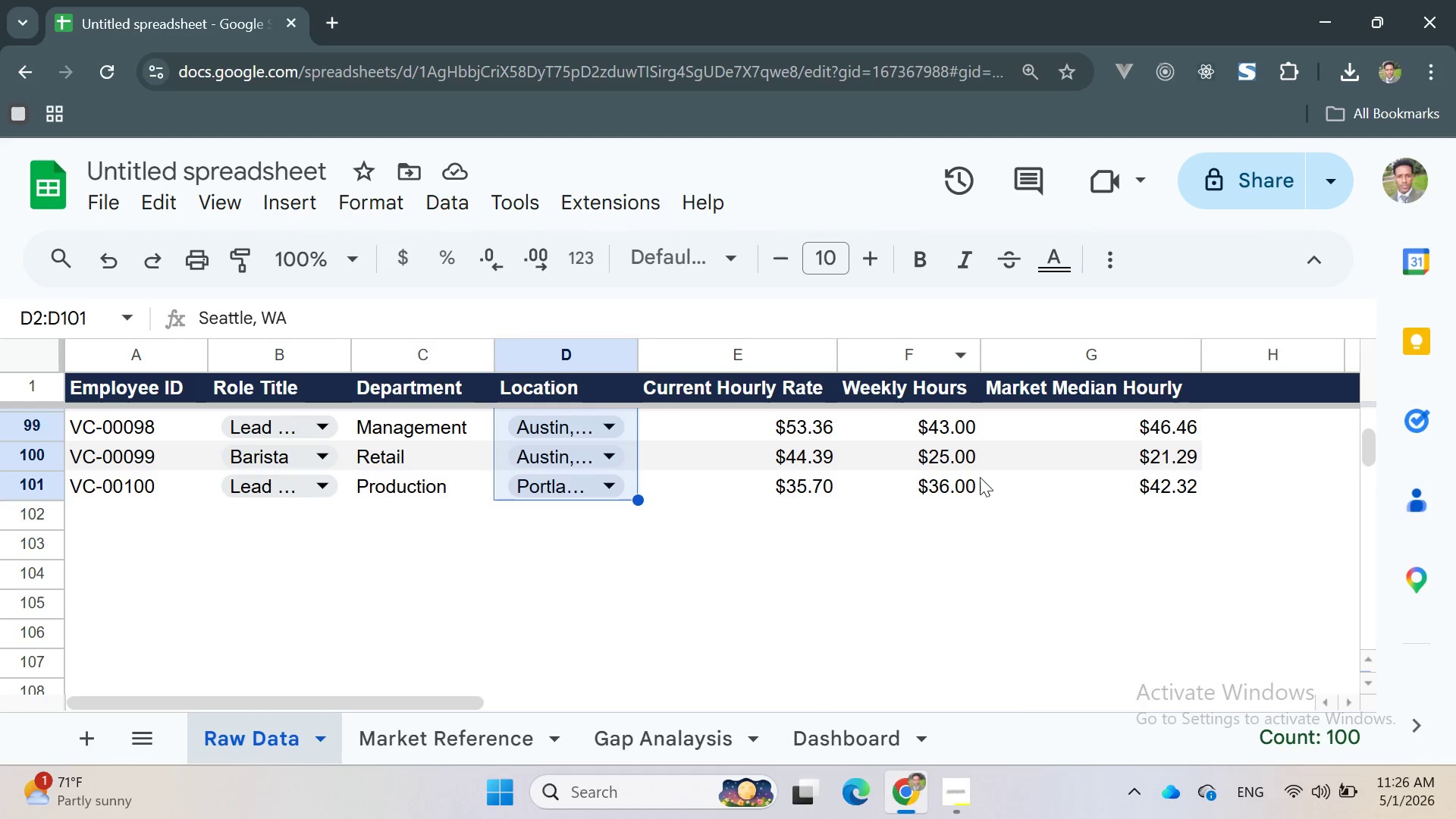 
scroll: coordinate [446, 498], scroll_direction: up, amount: 4.0
 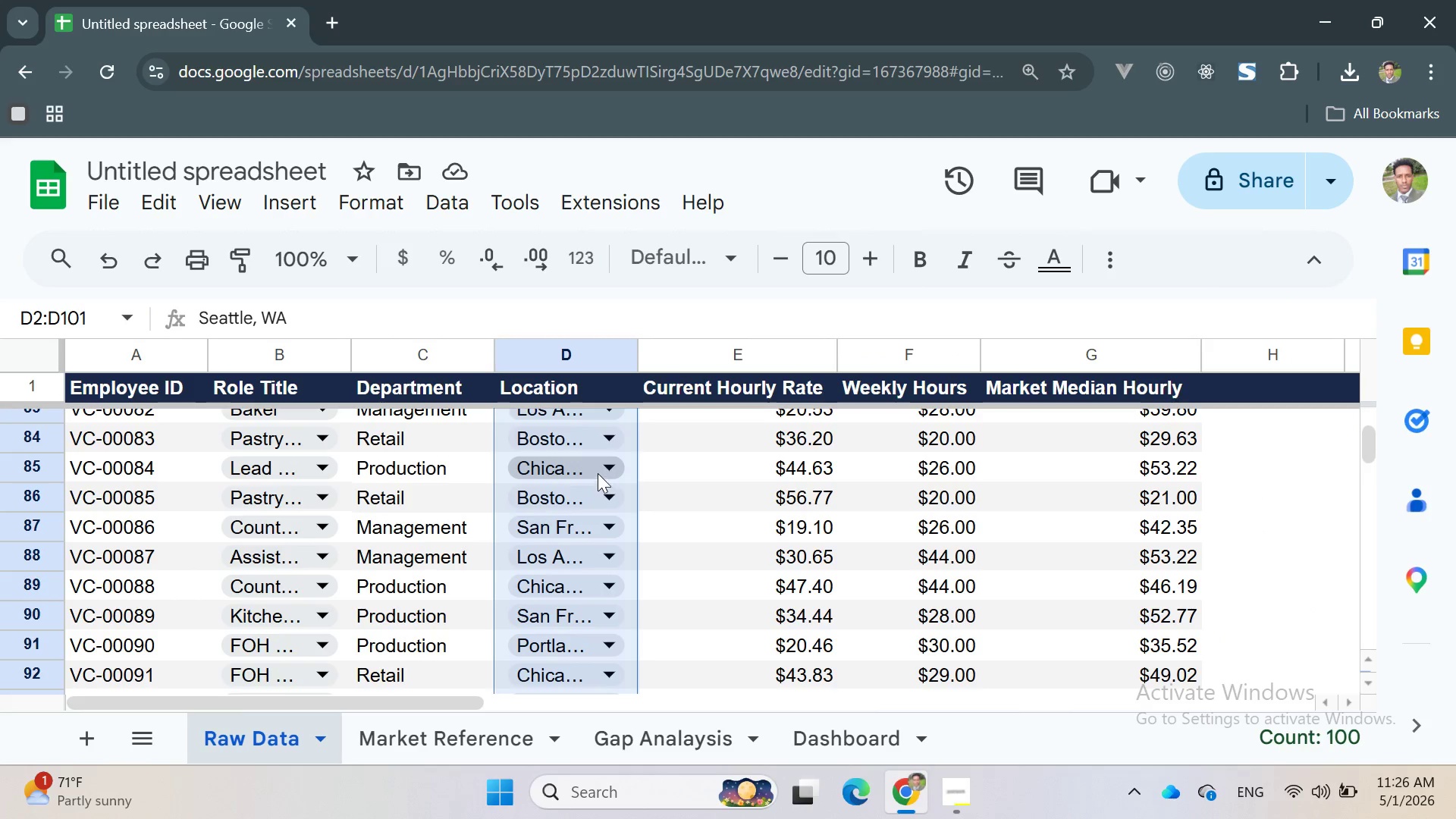 
left_click([602, 463])
 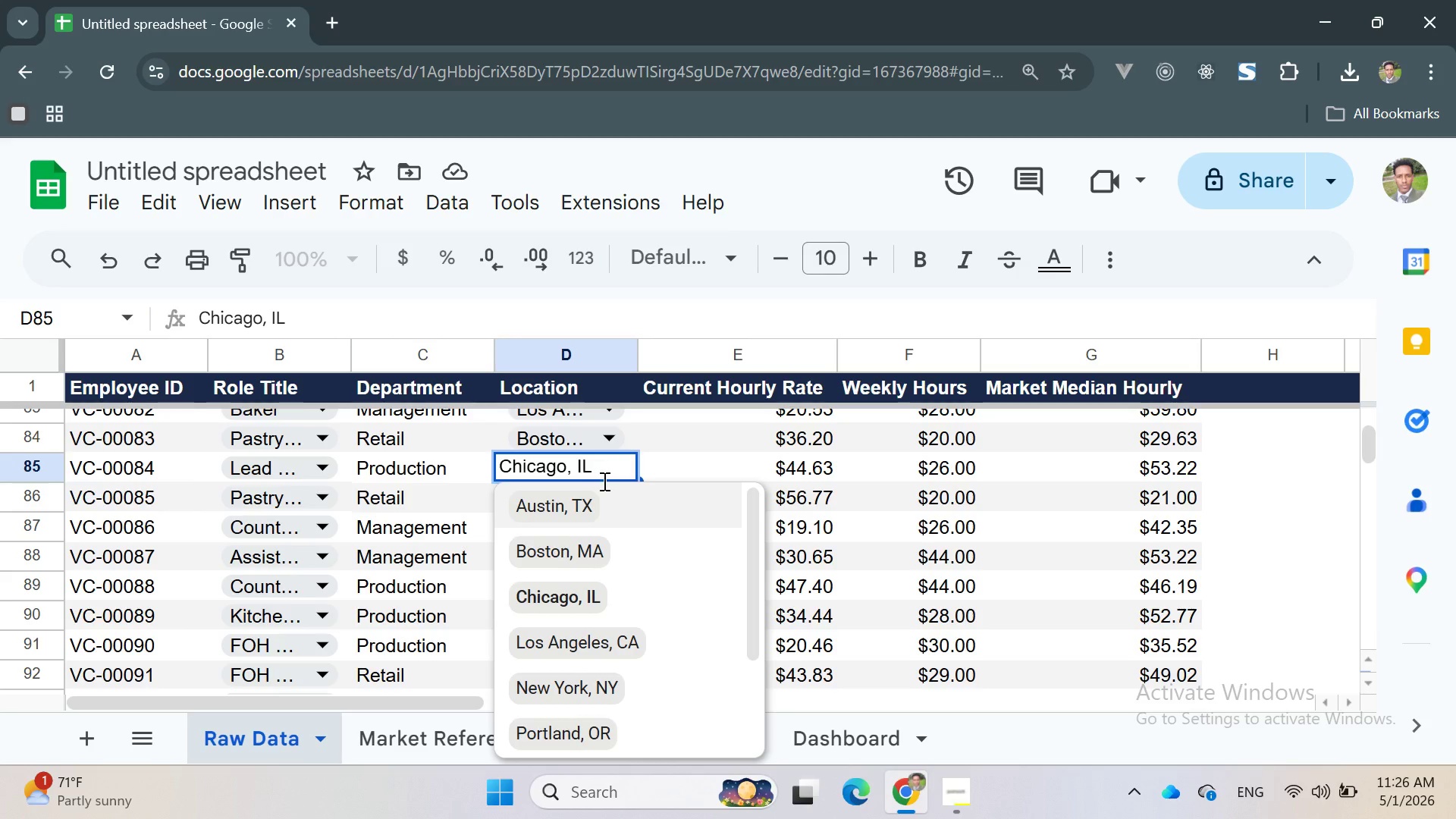 
left_click([721, 422])
 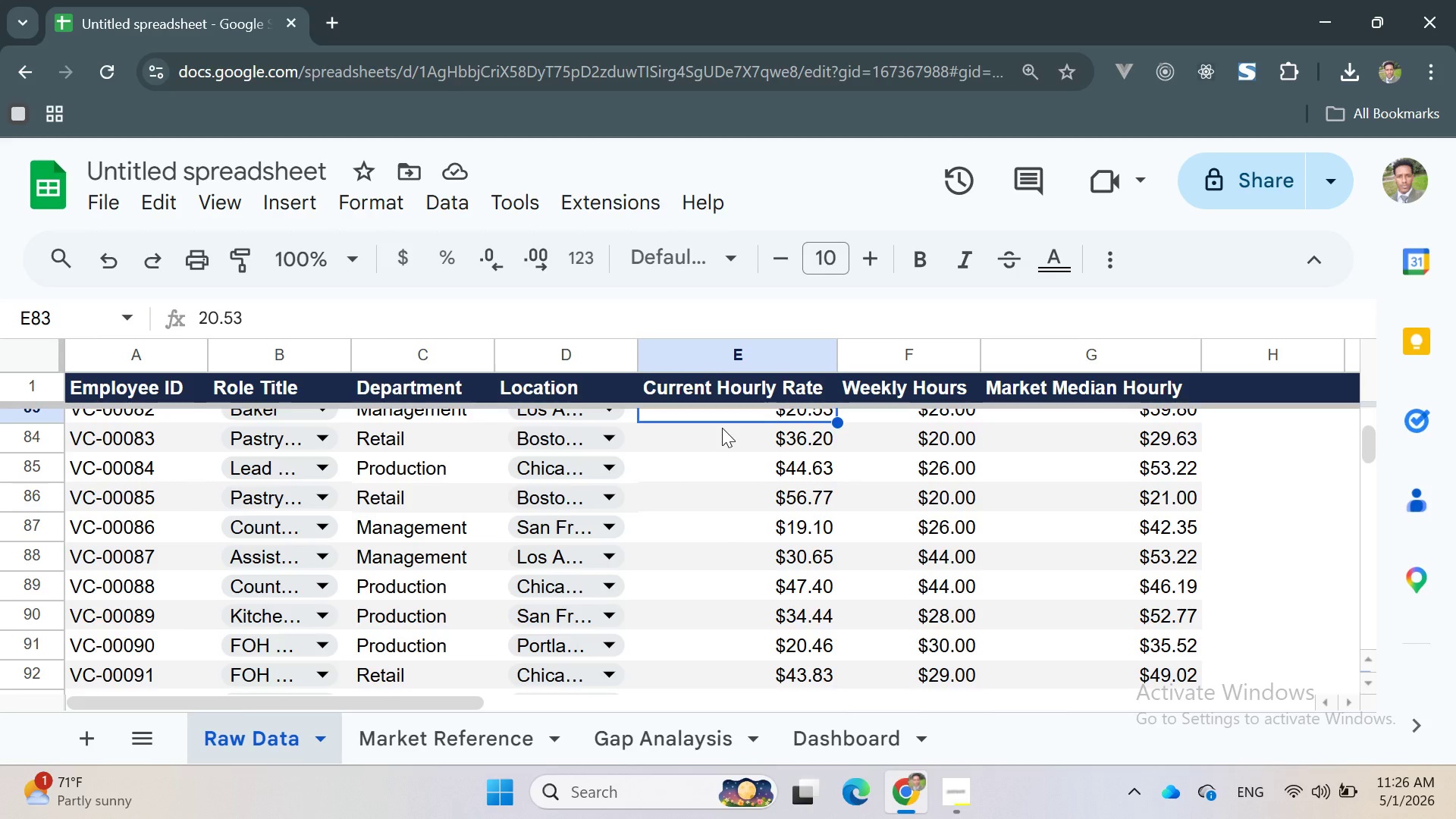 
scroll: coordinate [646, 535], scroll_direction: down, amount: 4.0
 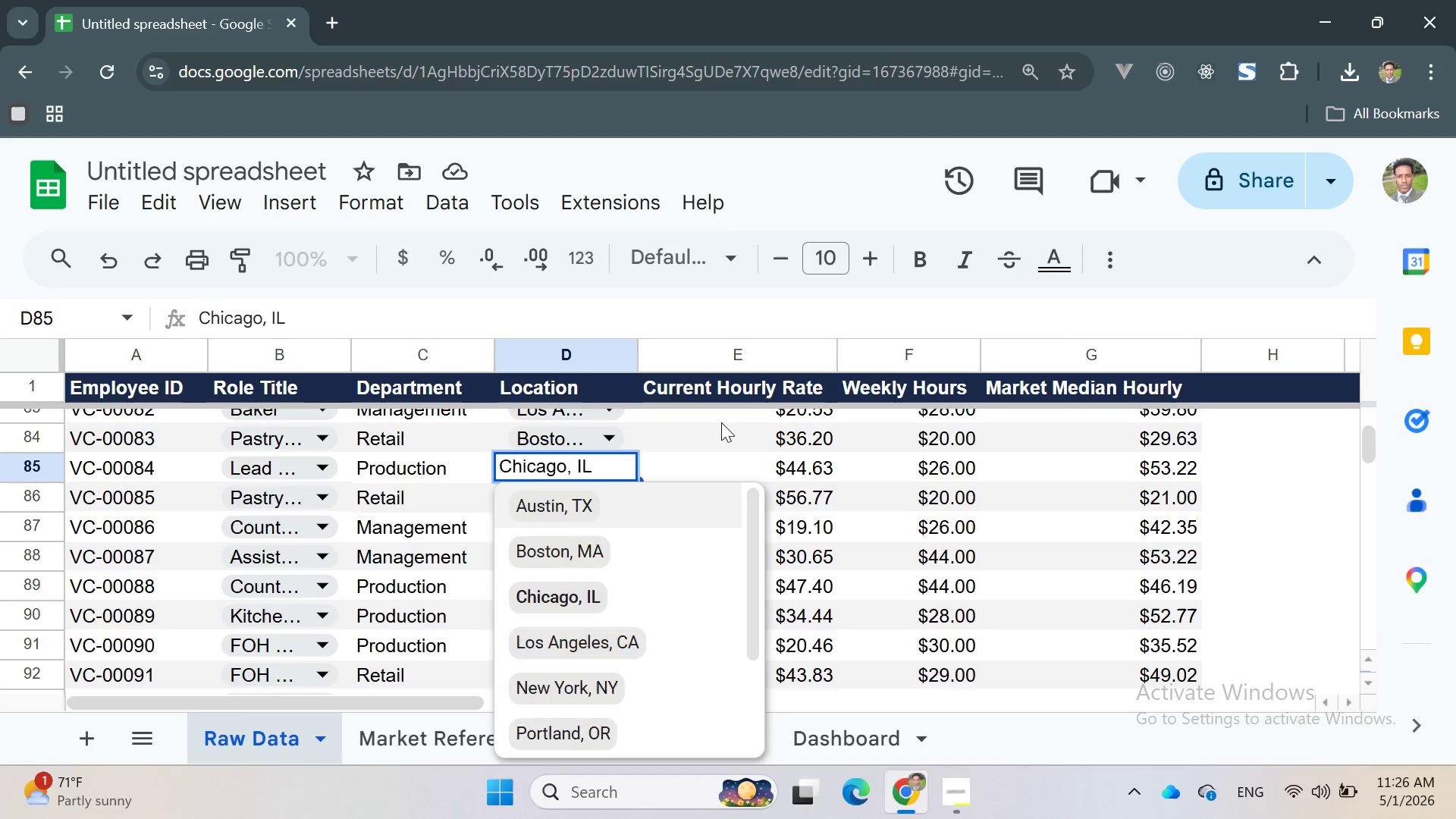 
wait(6.08)
 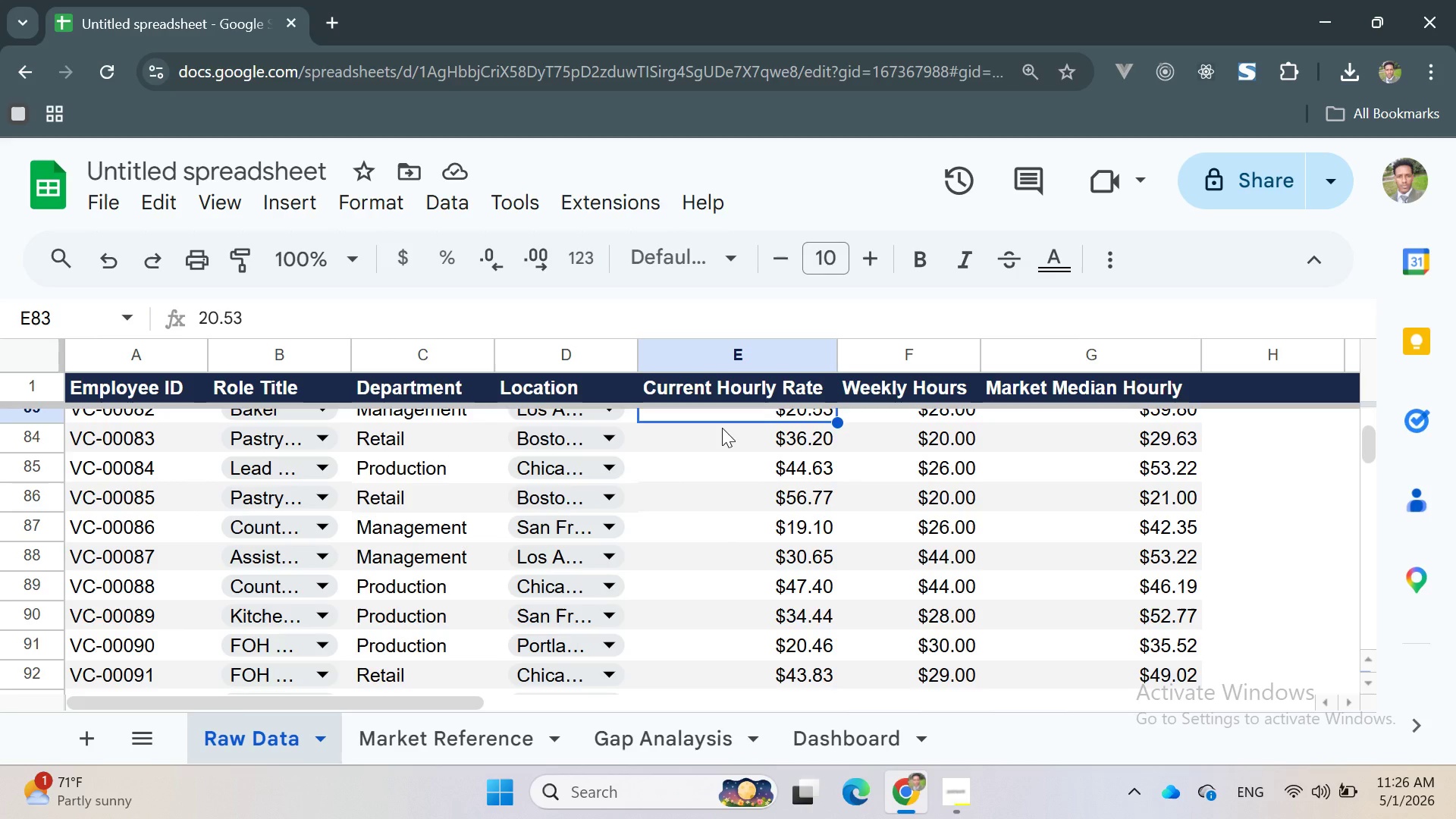 
scroll: coordinate [884, 404], scroll_direction: up, amount: 5.0
 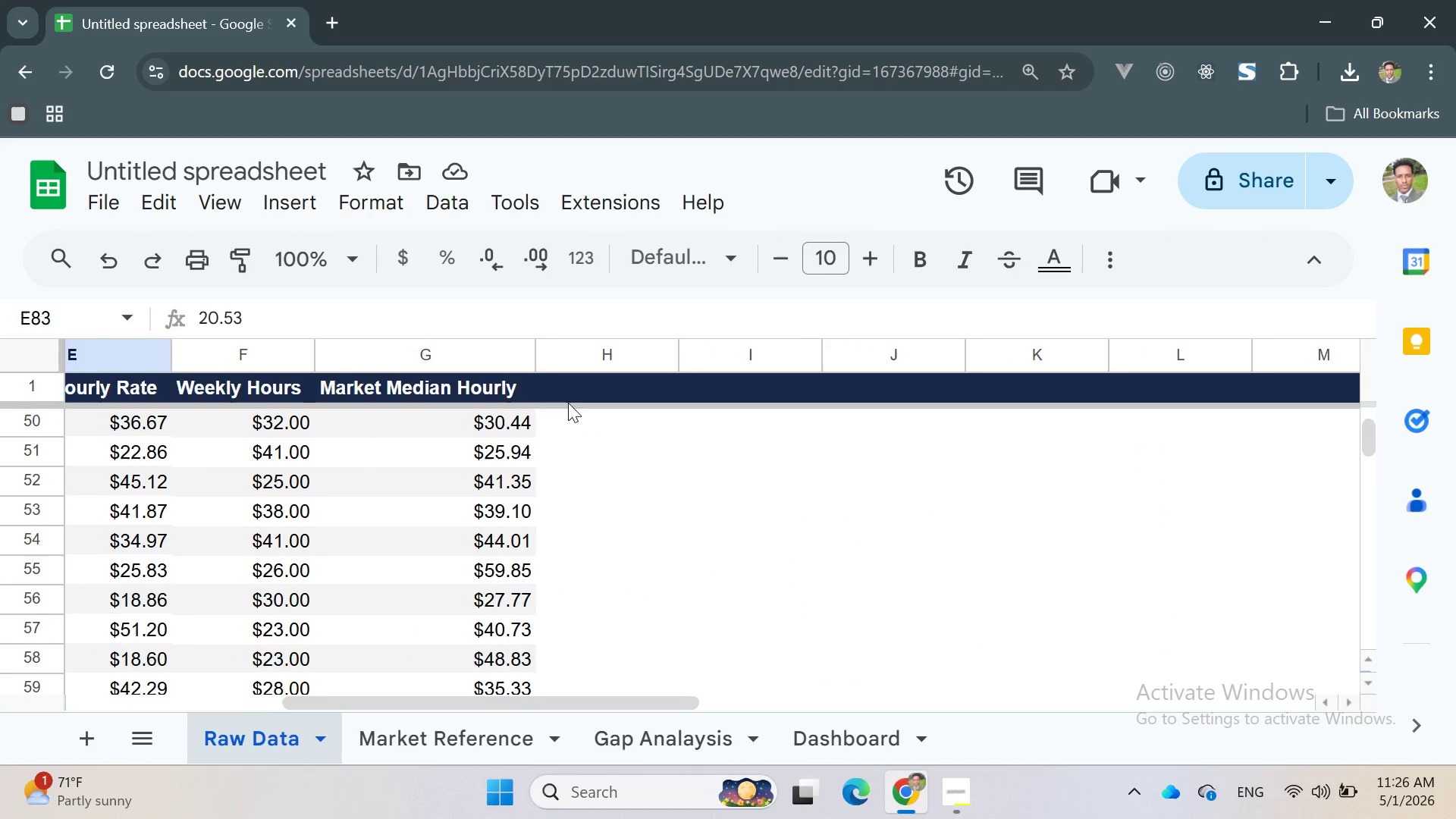 
left_click([620, 395])
 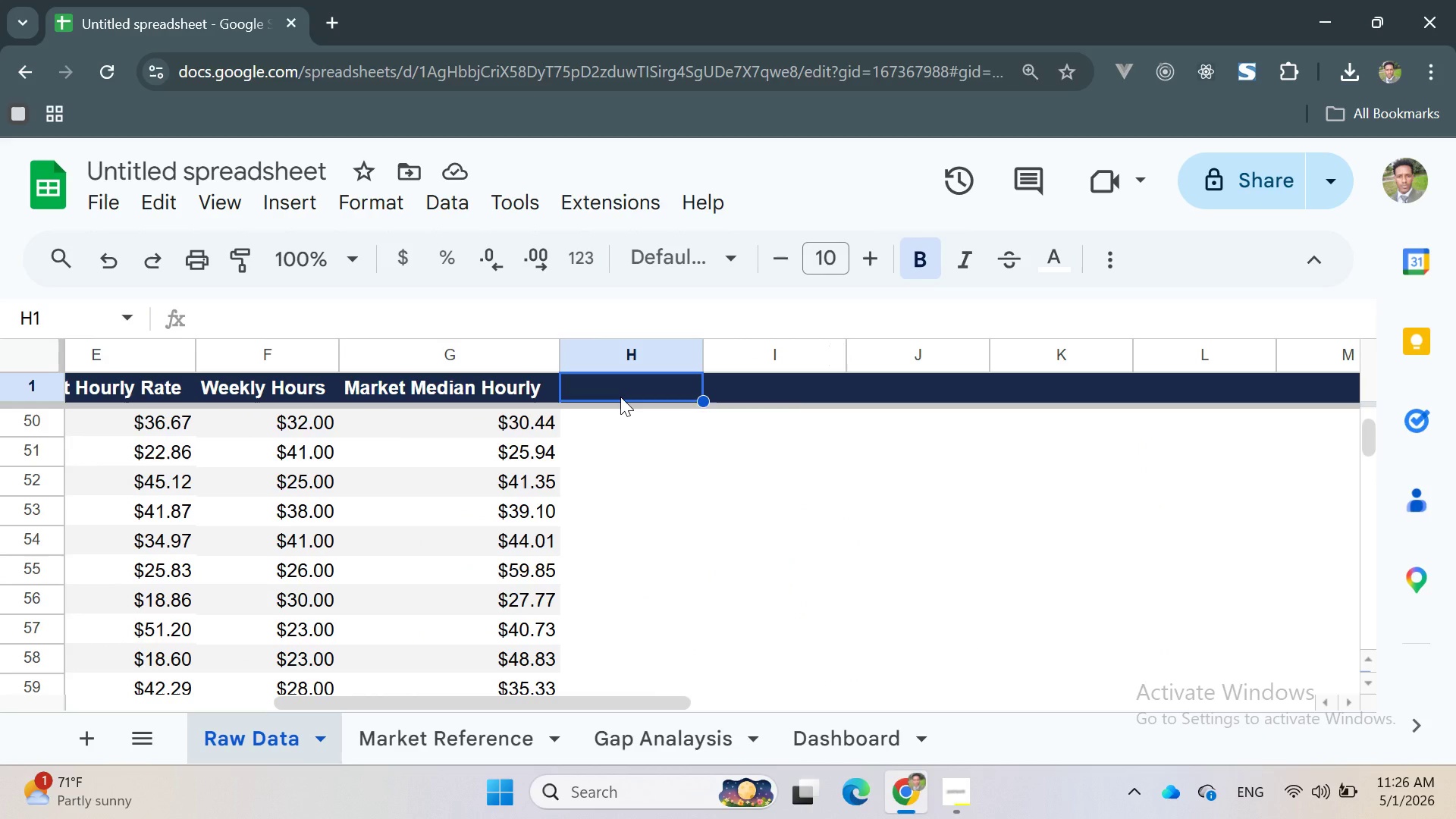 
type(Compa-Ration)
 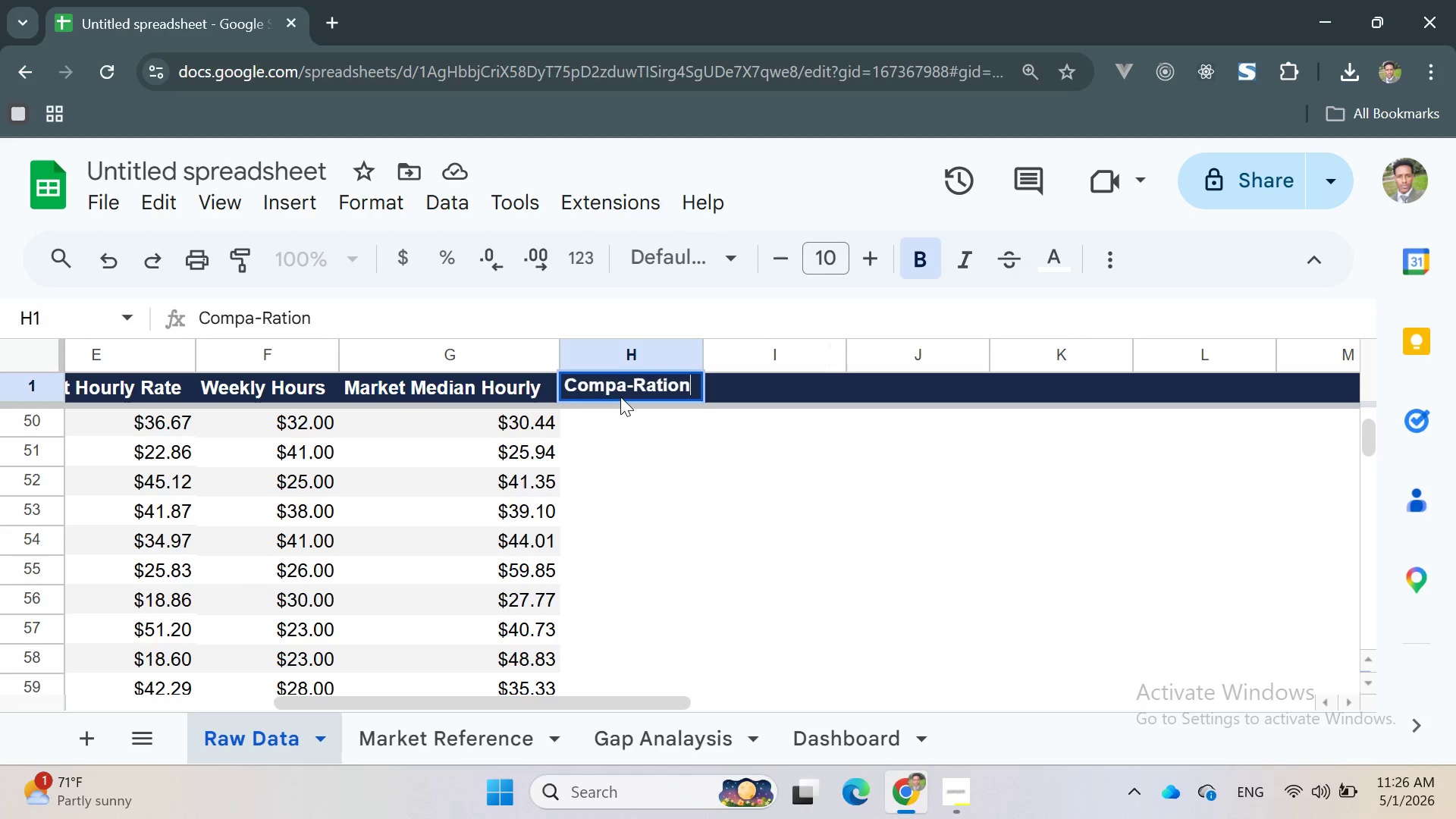 
key(Enter)
 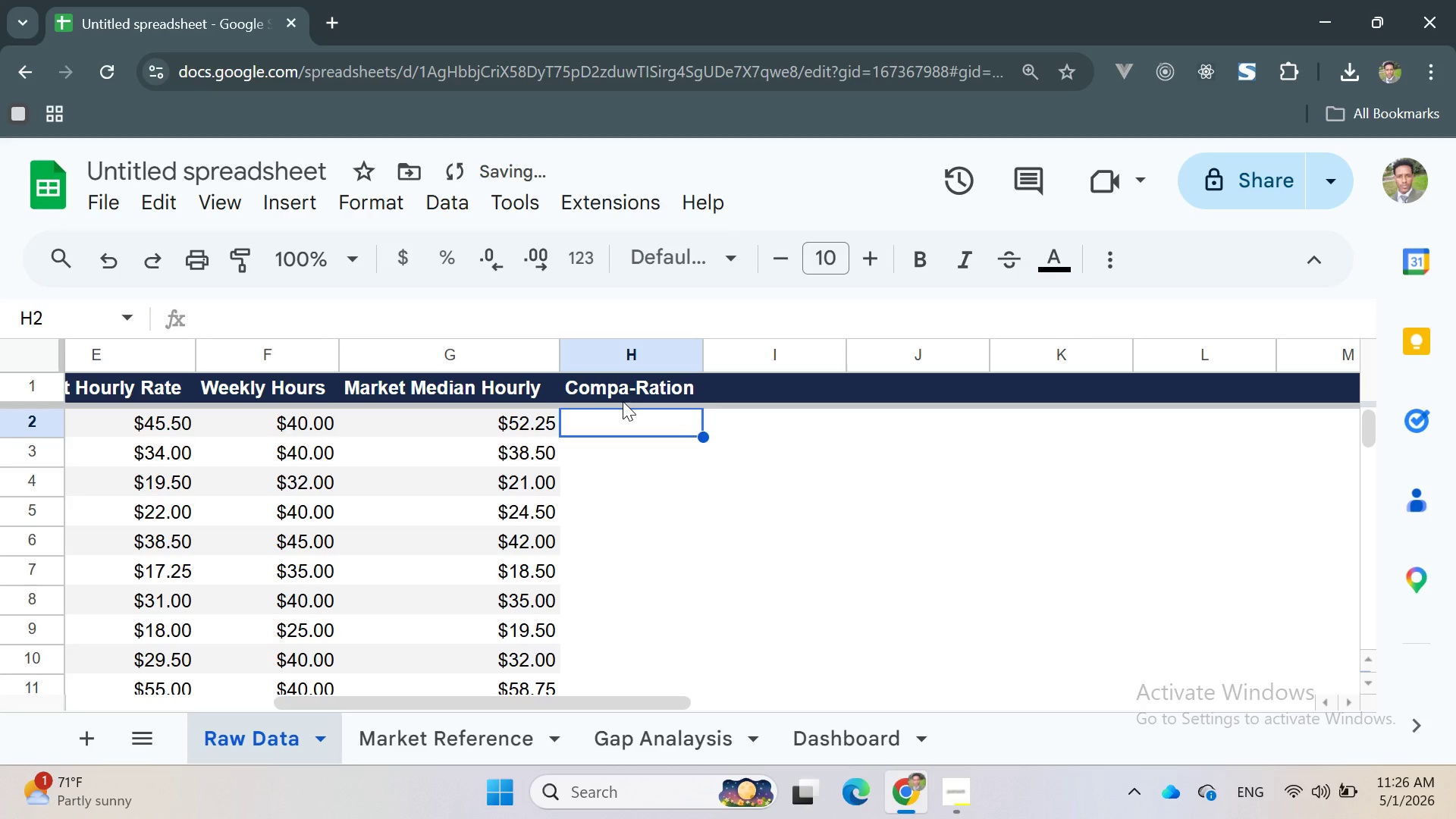 
type(=E2 / G2)
 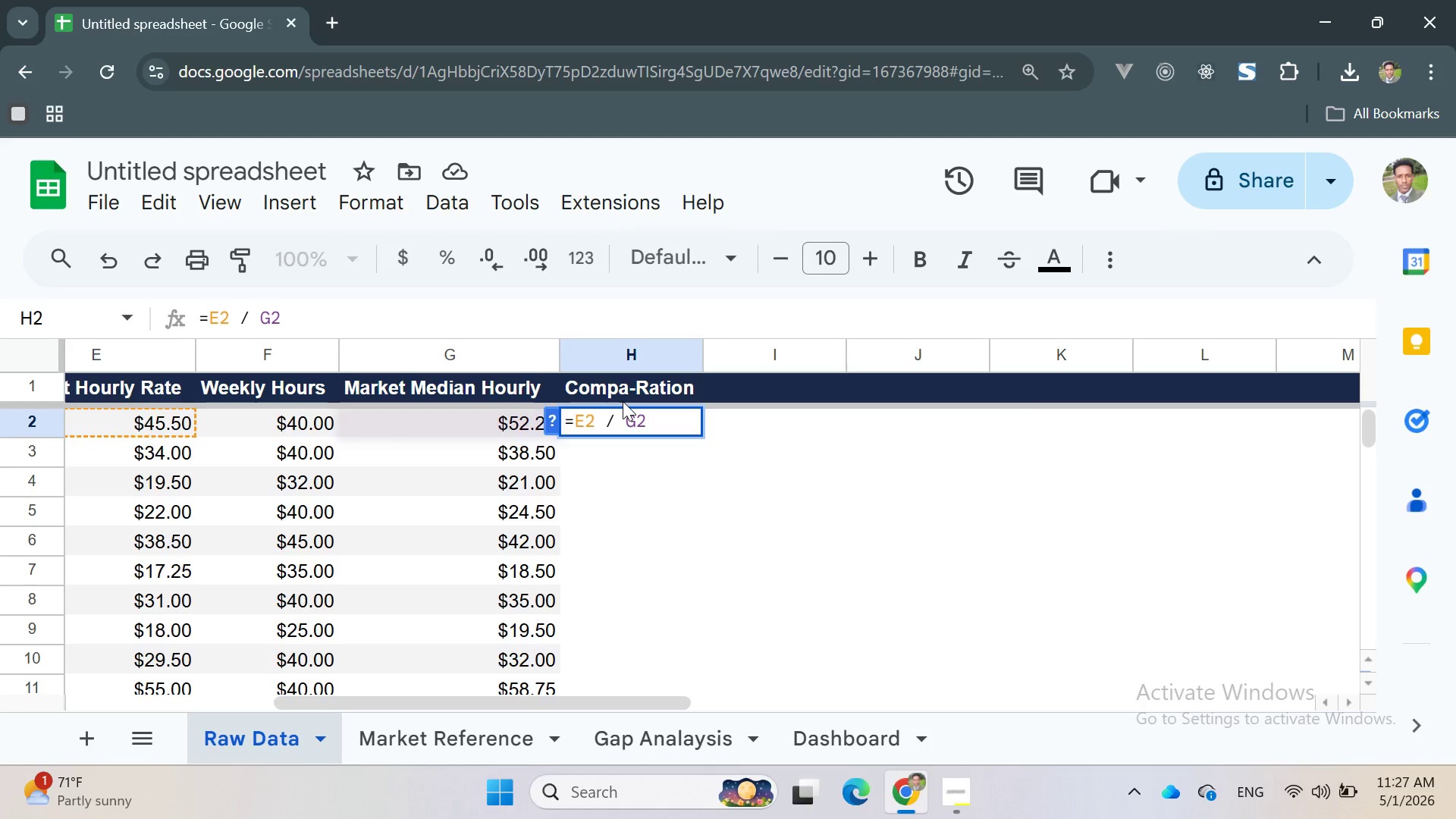 
key(Enter)
 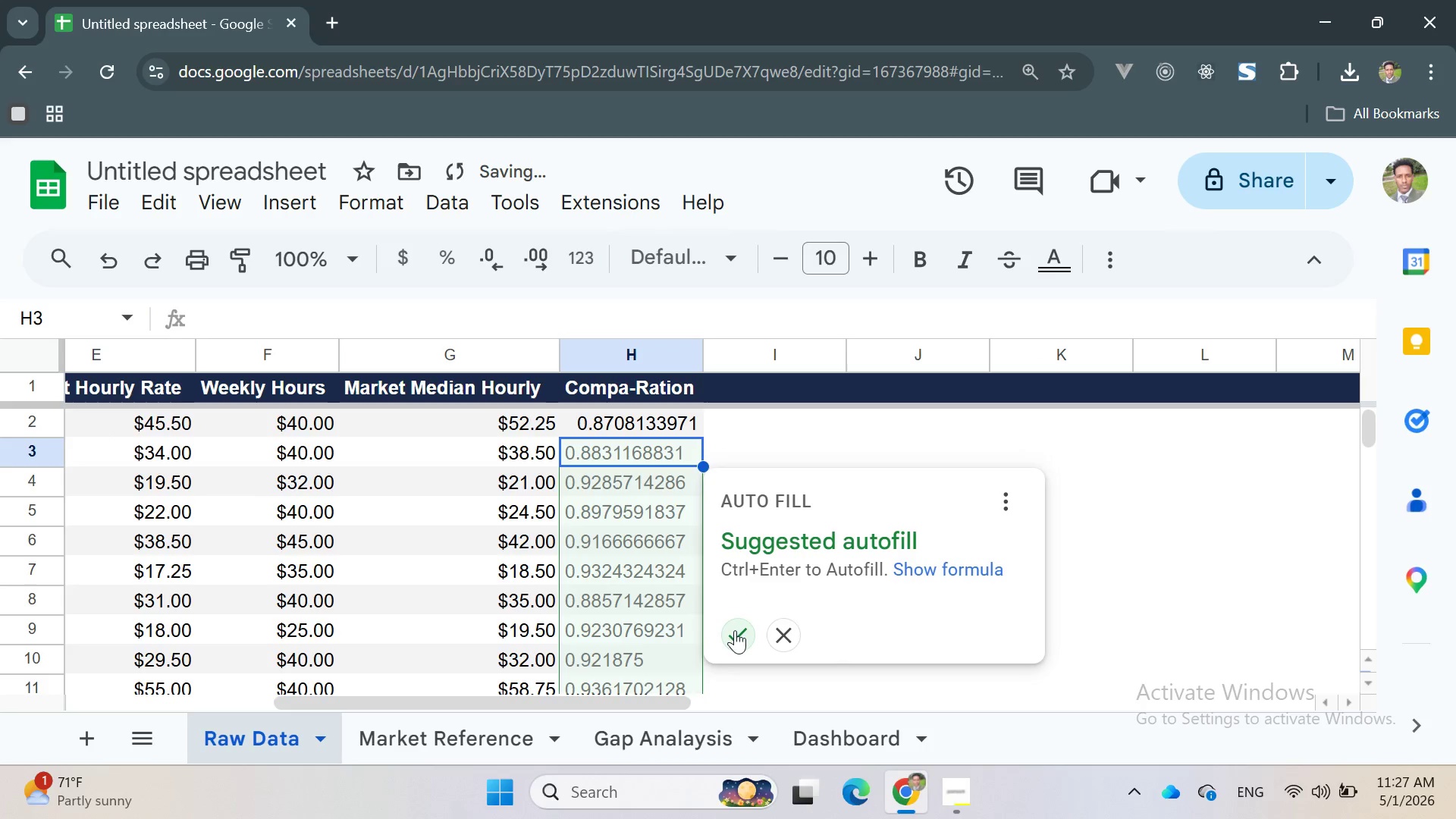 
left_click([735, 630])
 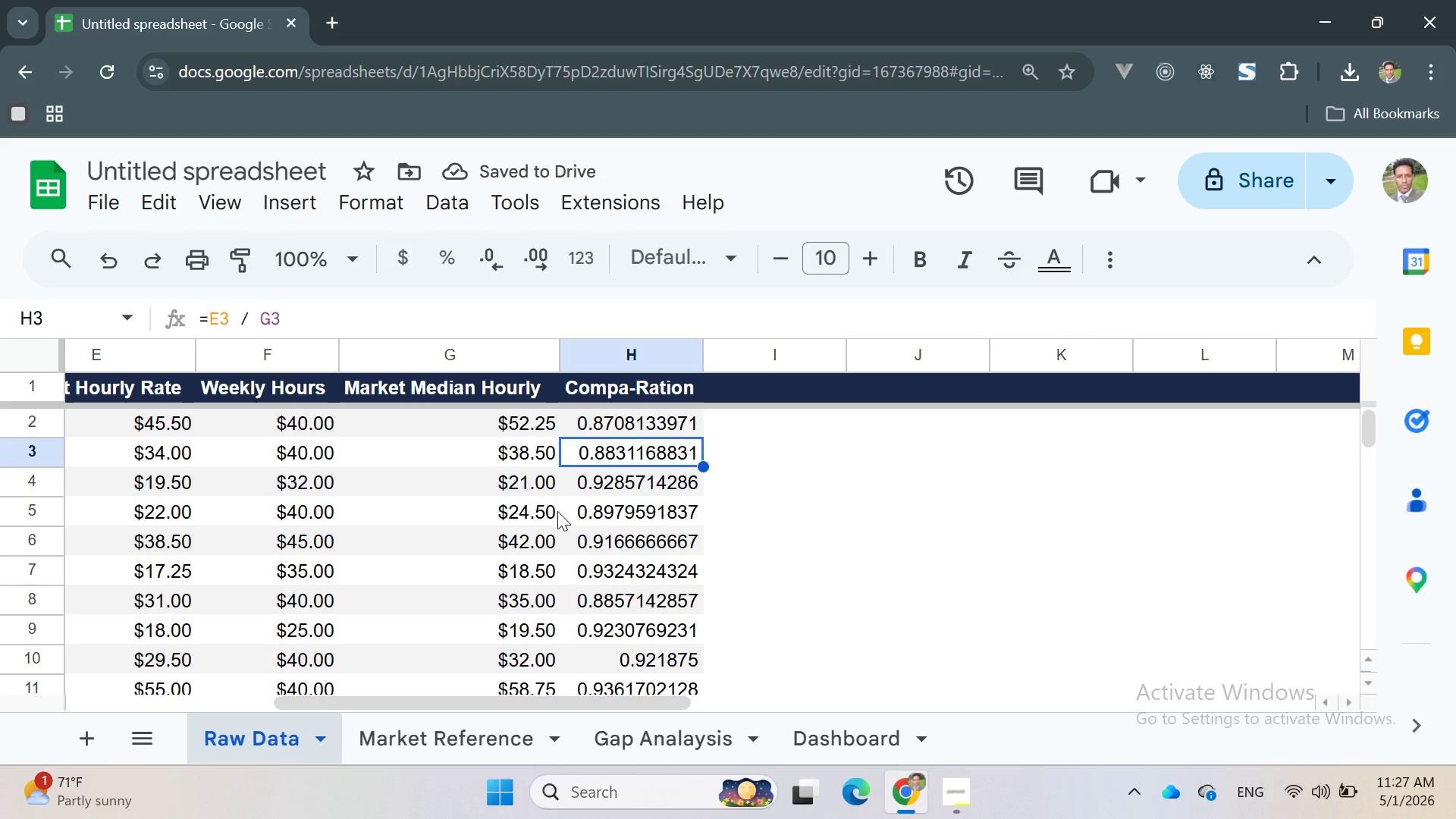 
wait(9.22)
 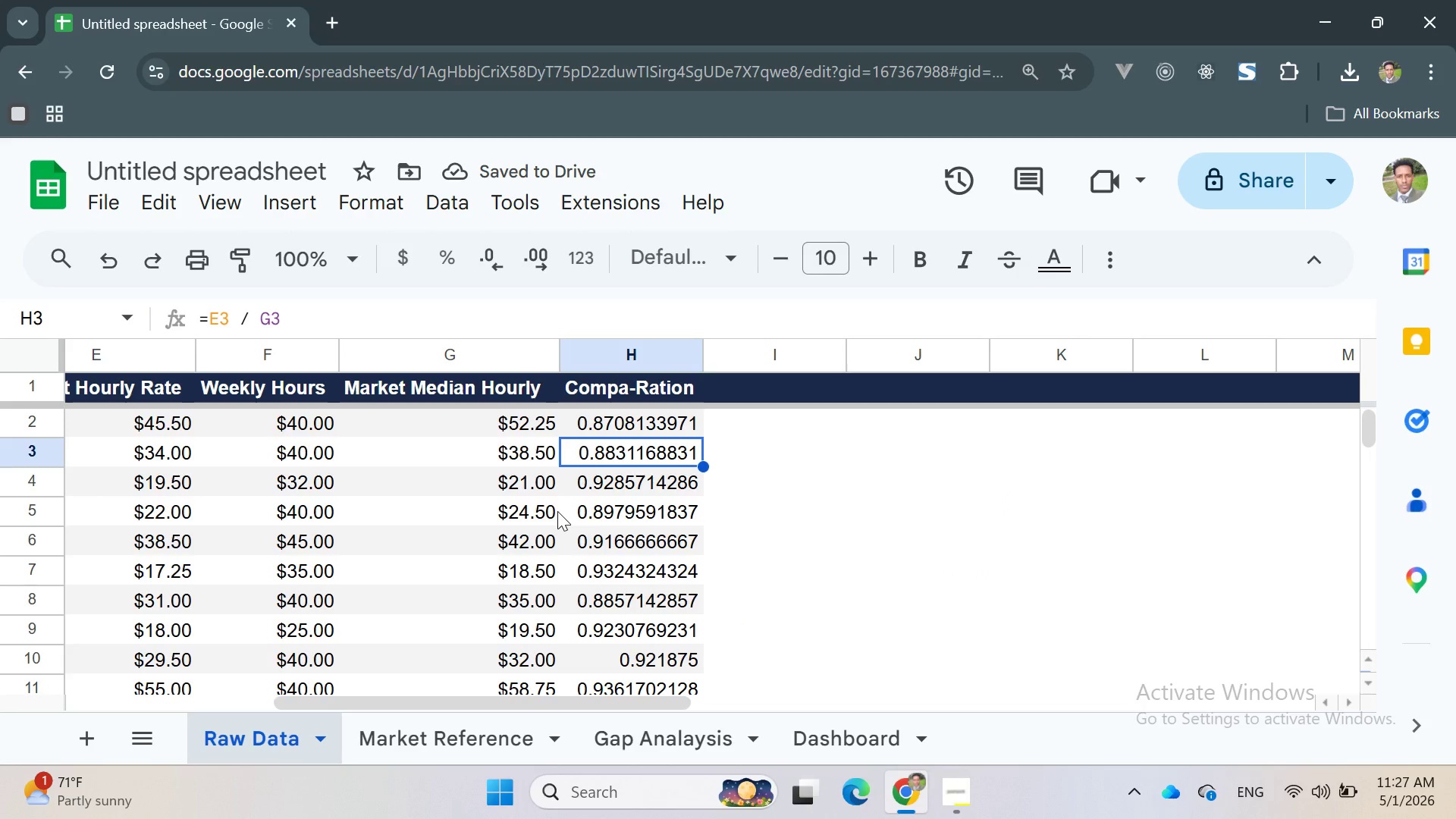 
scroll: coordinate [611, 457], scroll_direction: up, amount: 7.0
 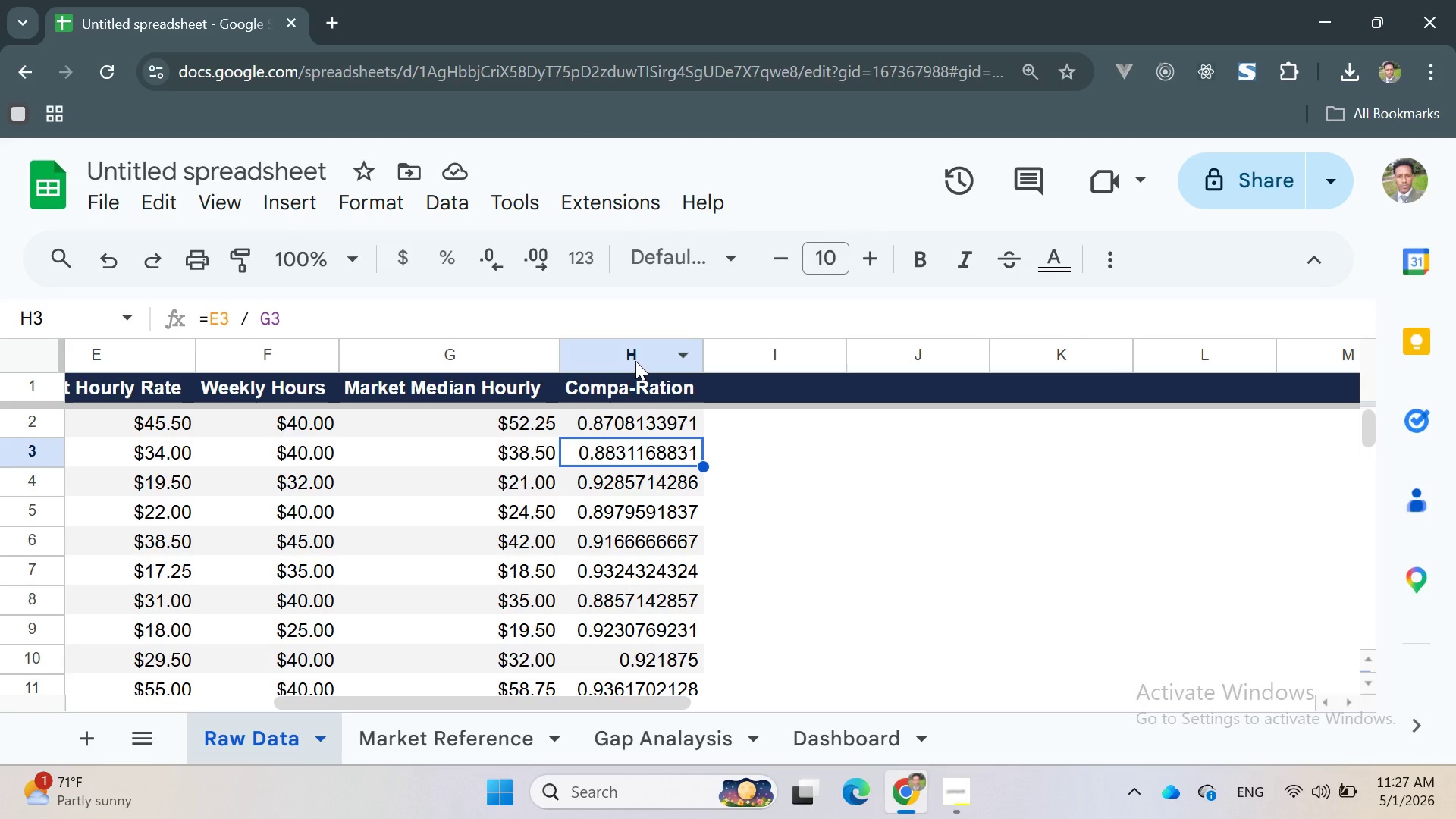 
left_click([635, 361])
 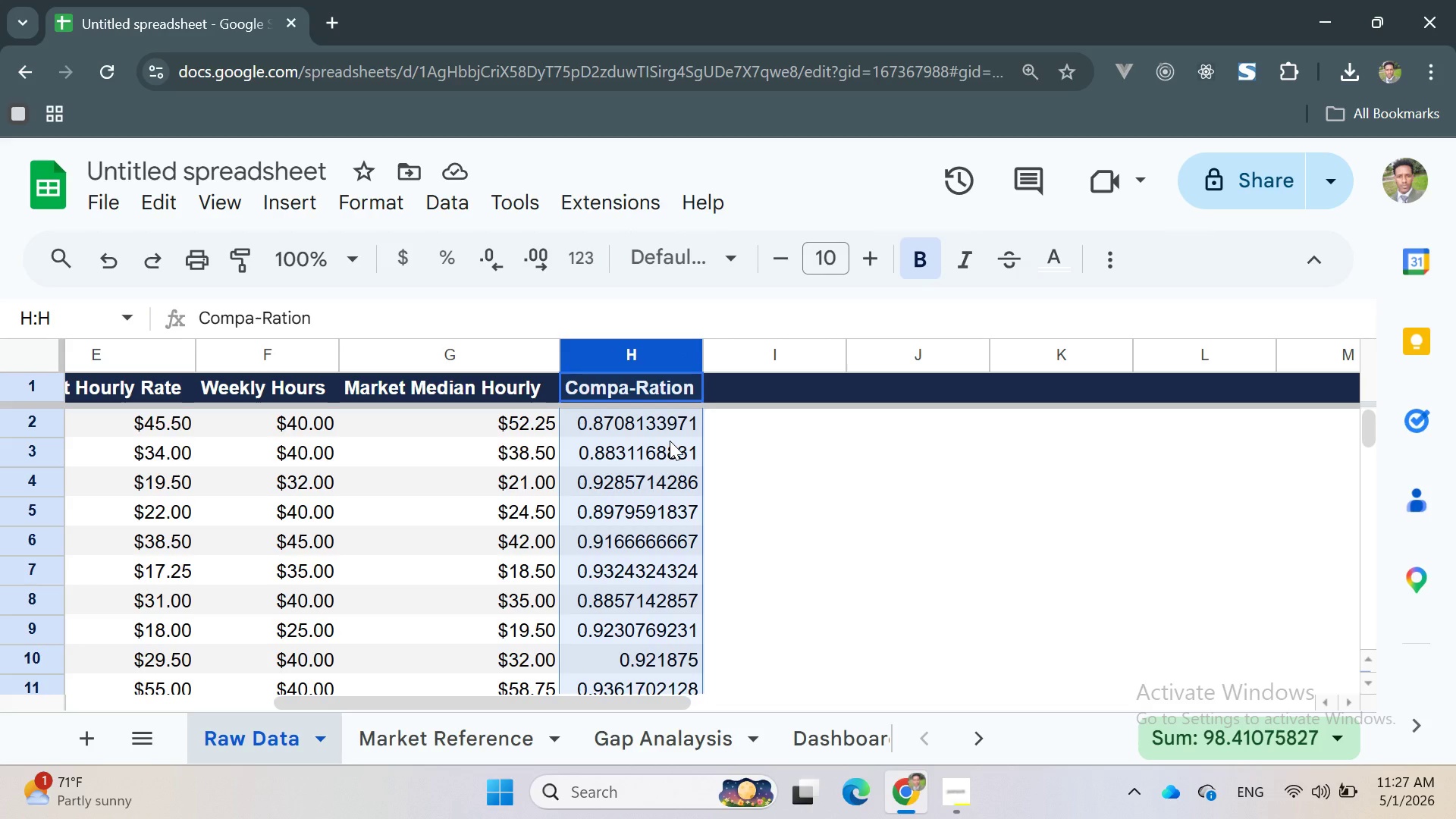 
wait(7.16)
 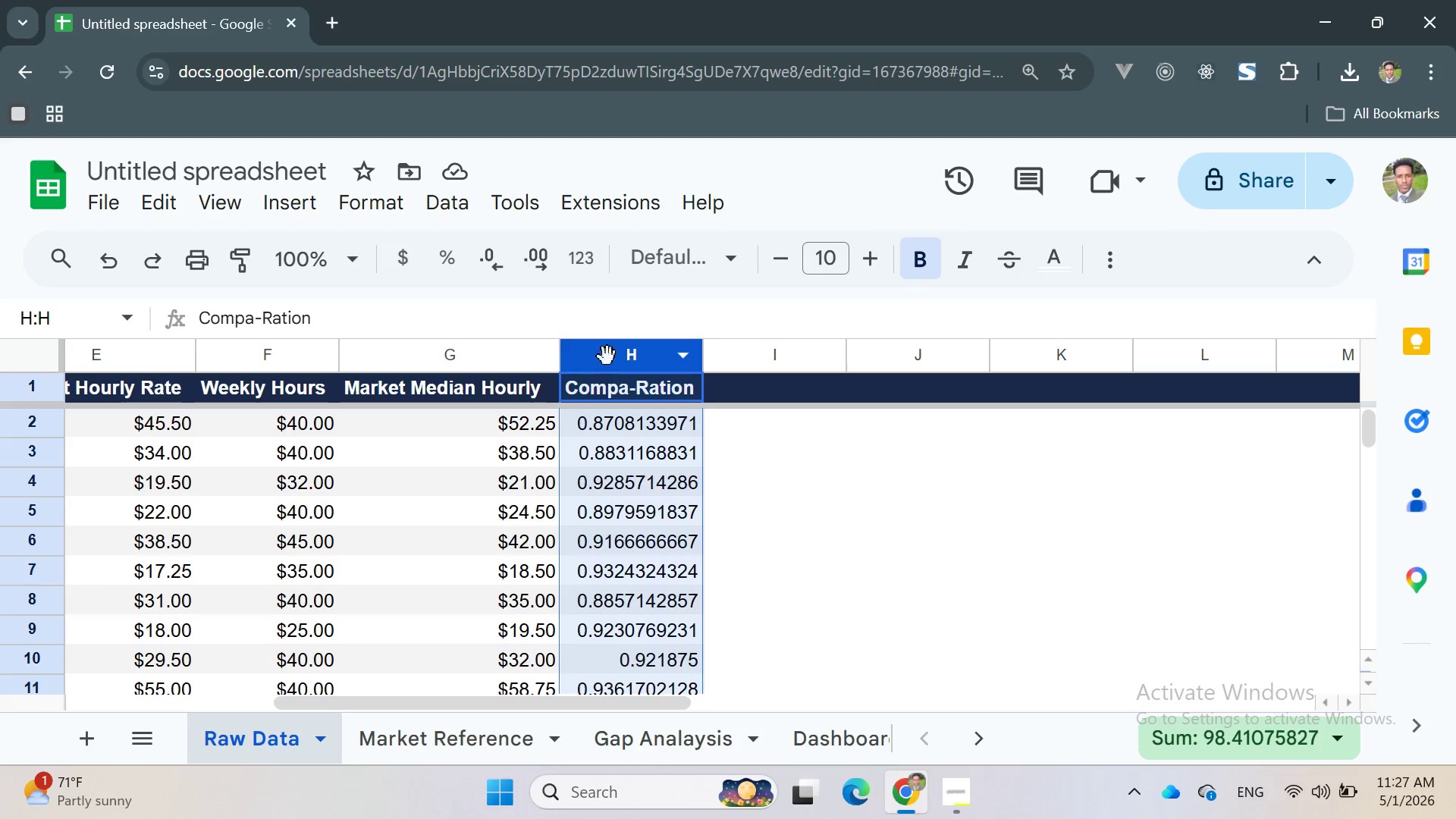 
left_click_drag(start_coordinate=[581, 419], to_coordinate=[740, 472])
 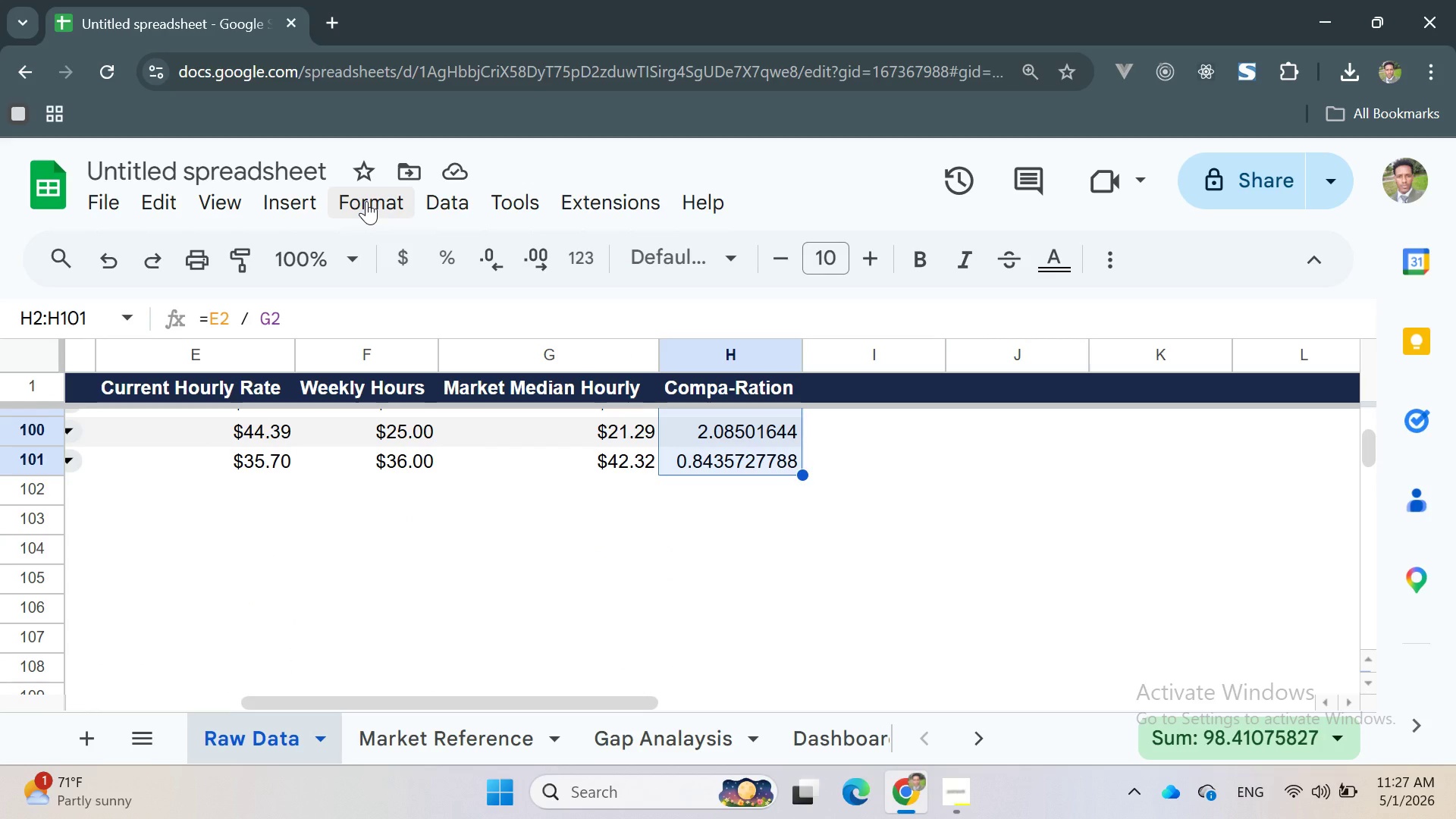 
wait(5.5)
 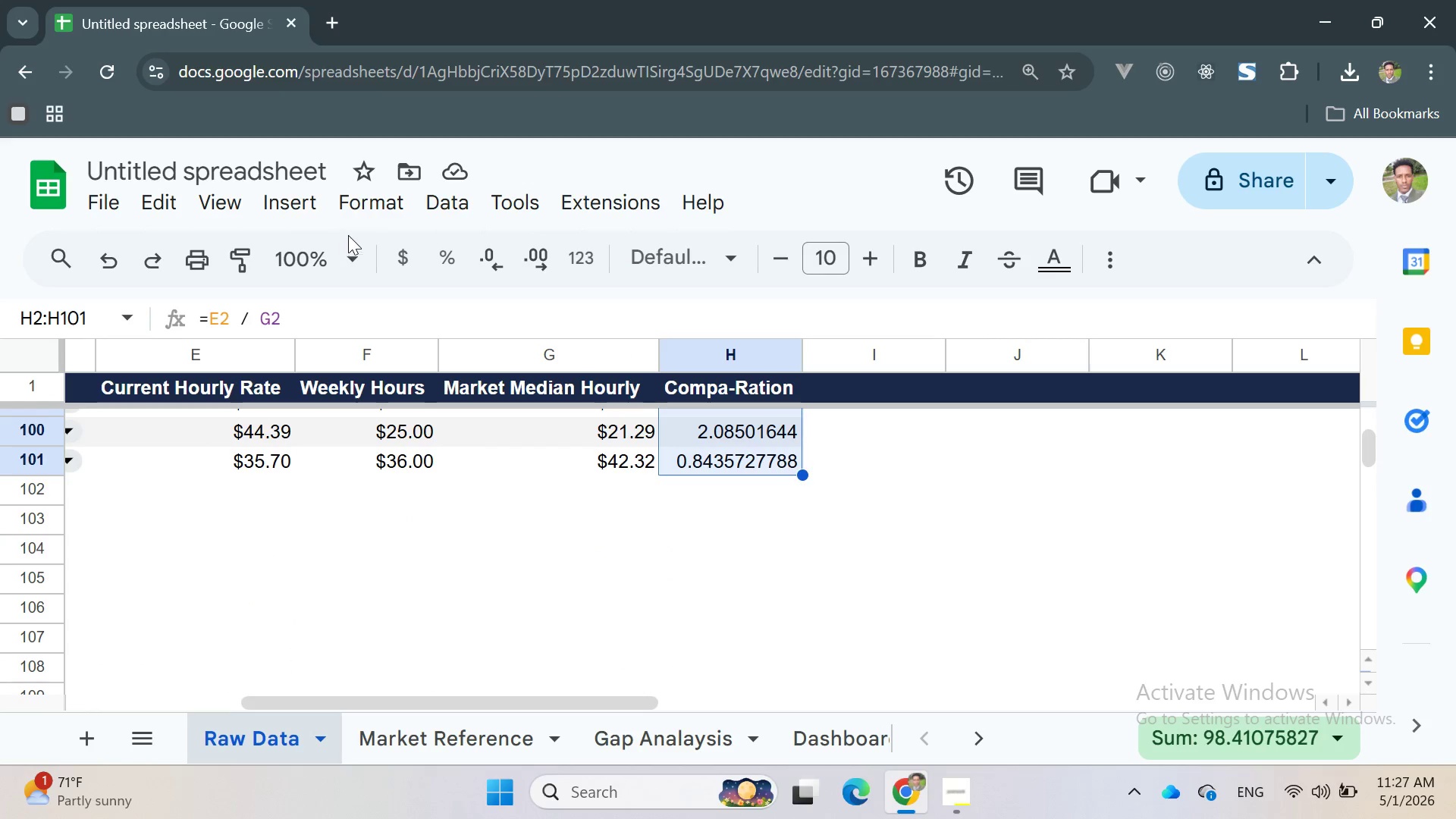 
left_click([366, 201])
 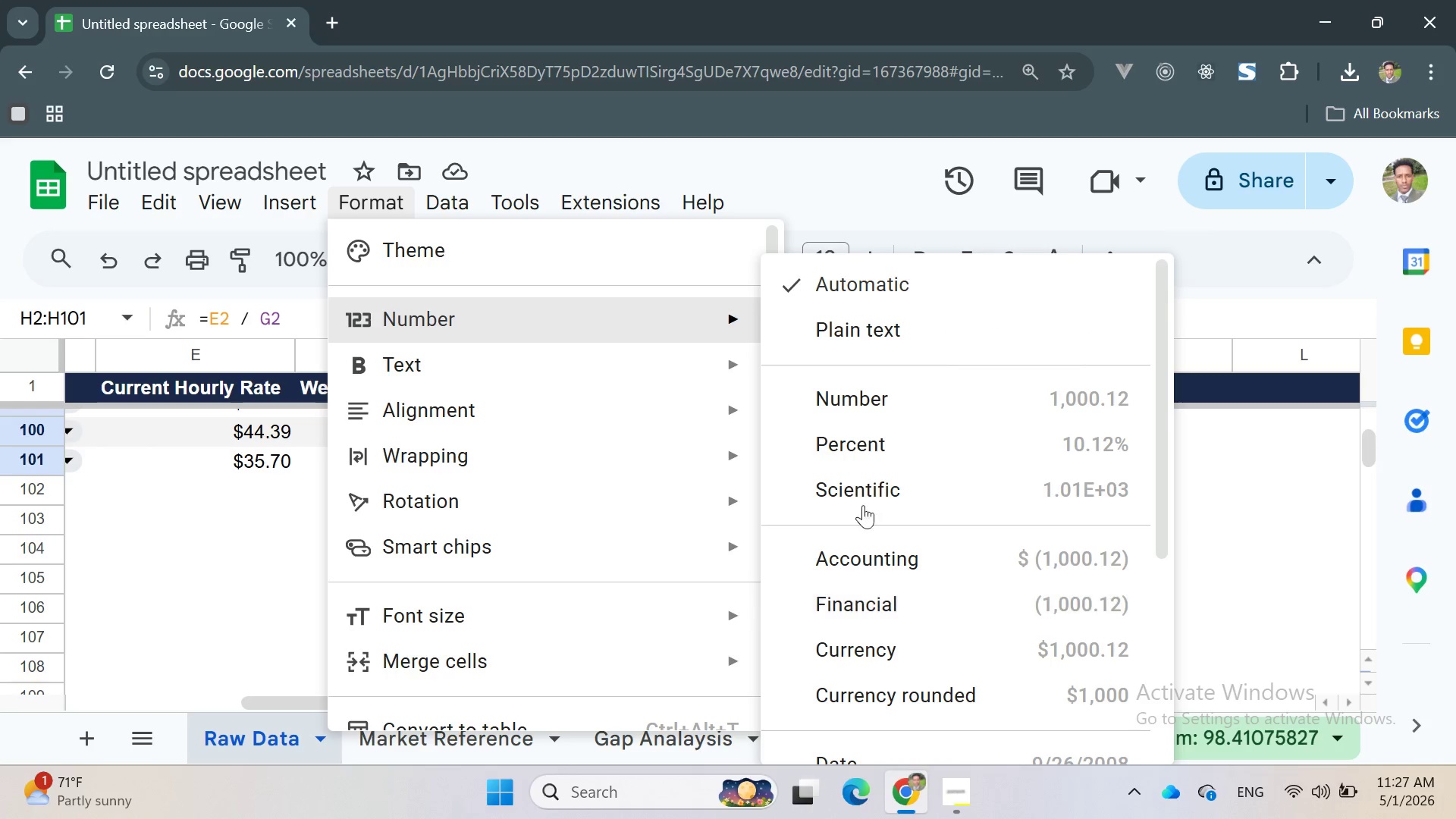 
left_click([855, 405])
 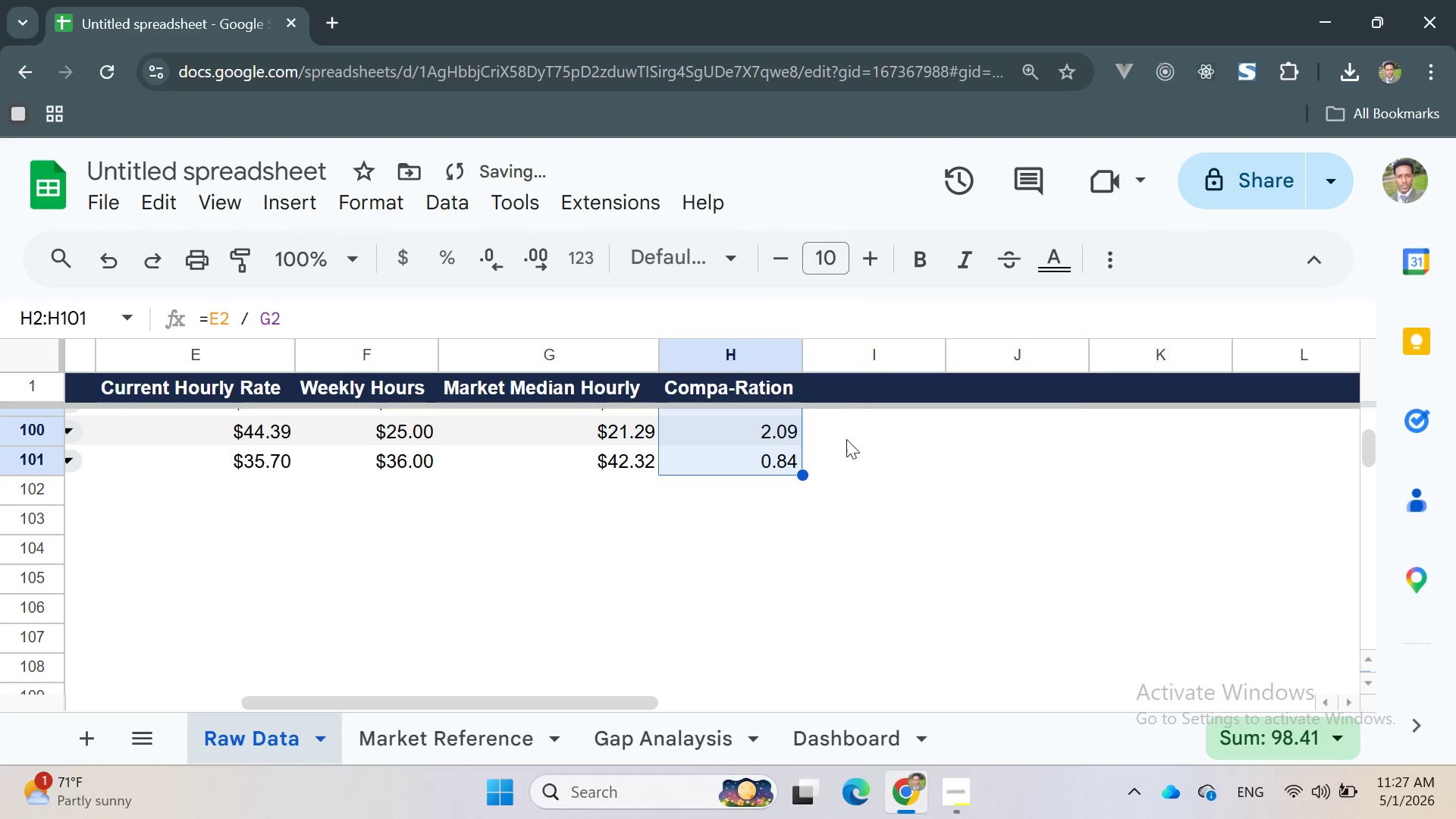 
scroll: coordinate [859, 477], scroll_direction: up, amount: 42.0
 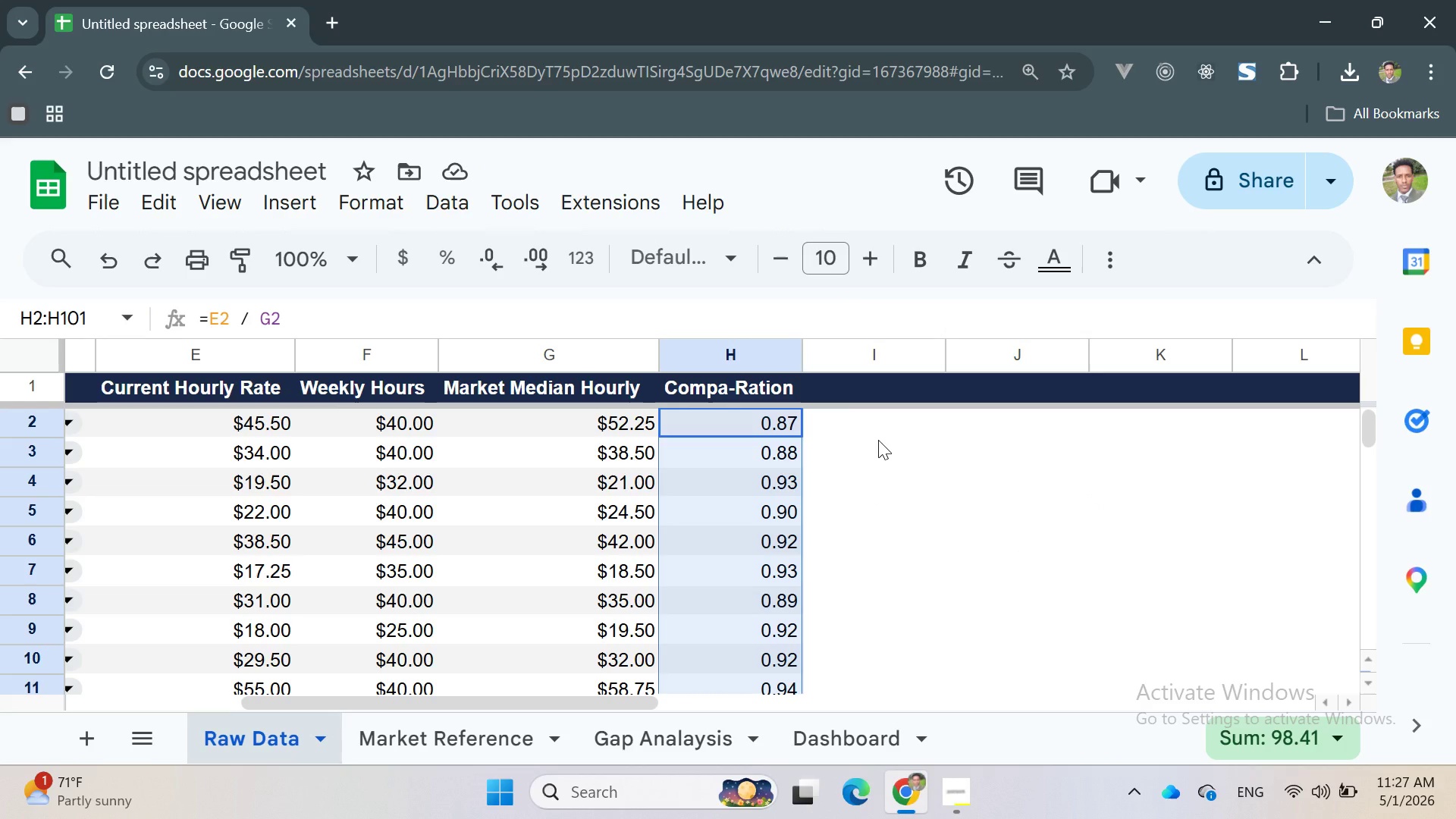 
wait(8.07)
 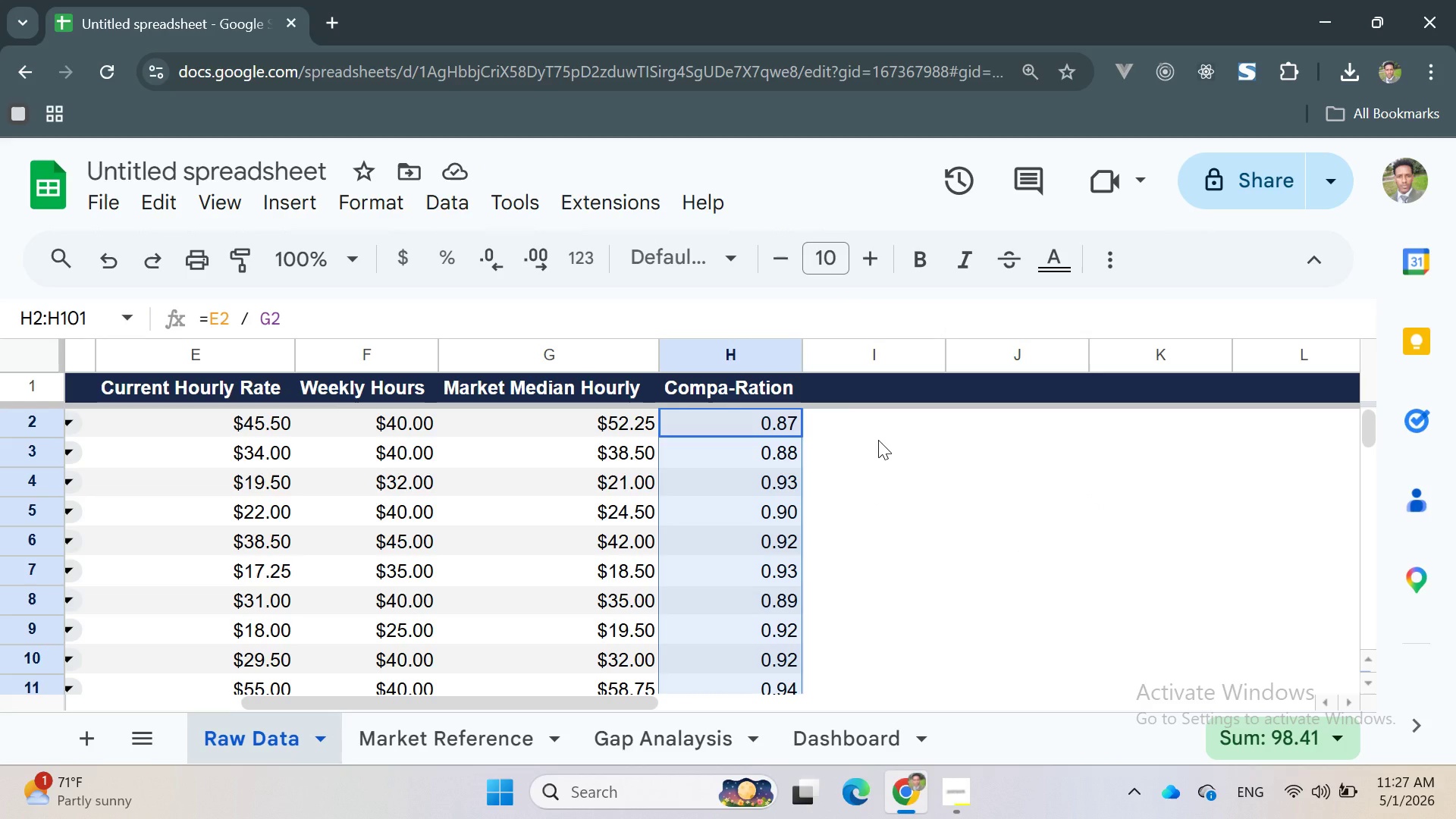 
left_click([341, 193])
 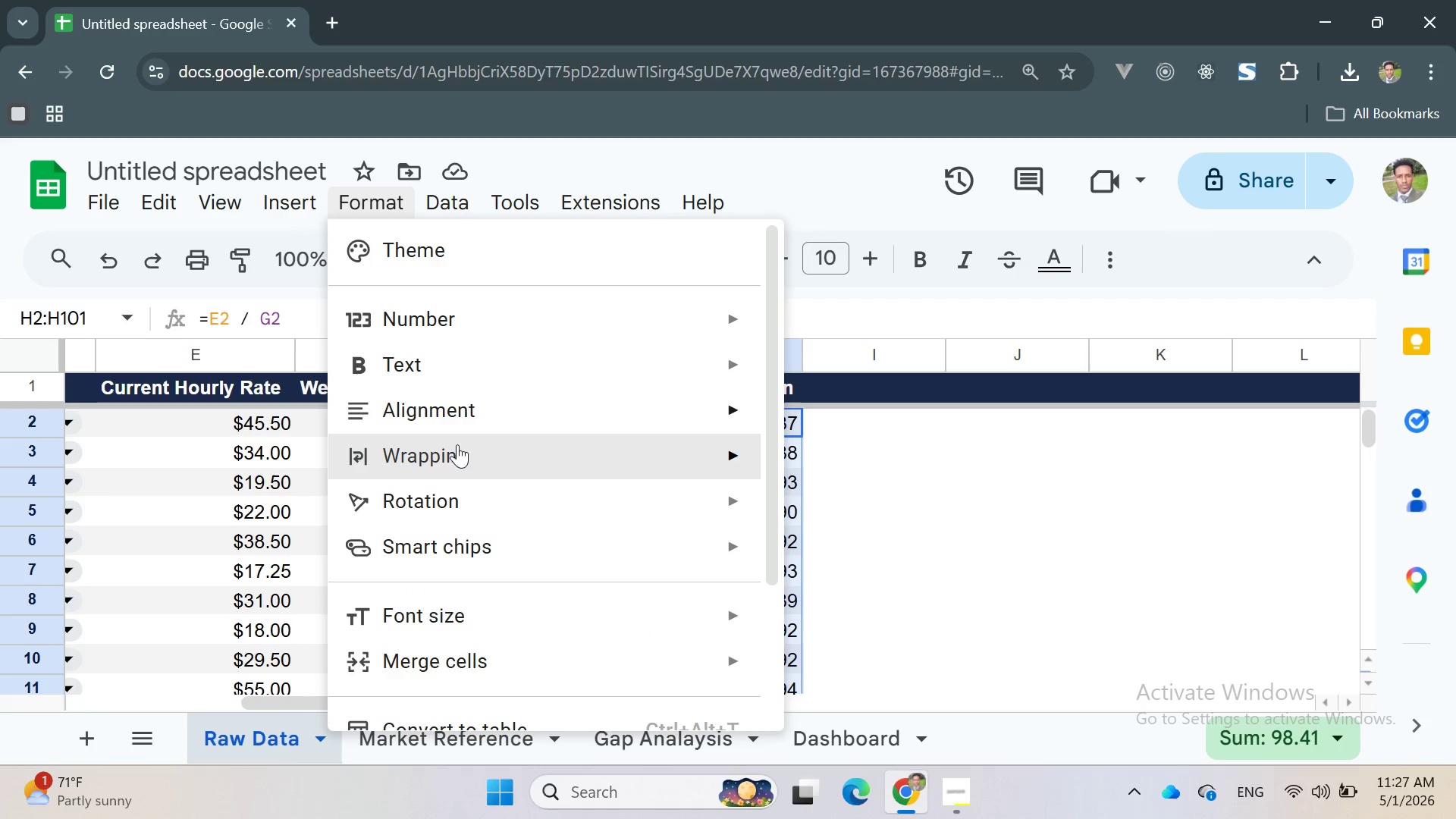 
scroll: coordinate [488, 466], scroll_direction: down, amount: 6.0
 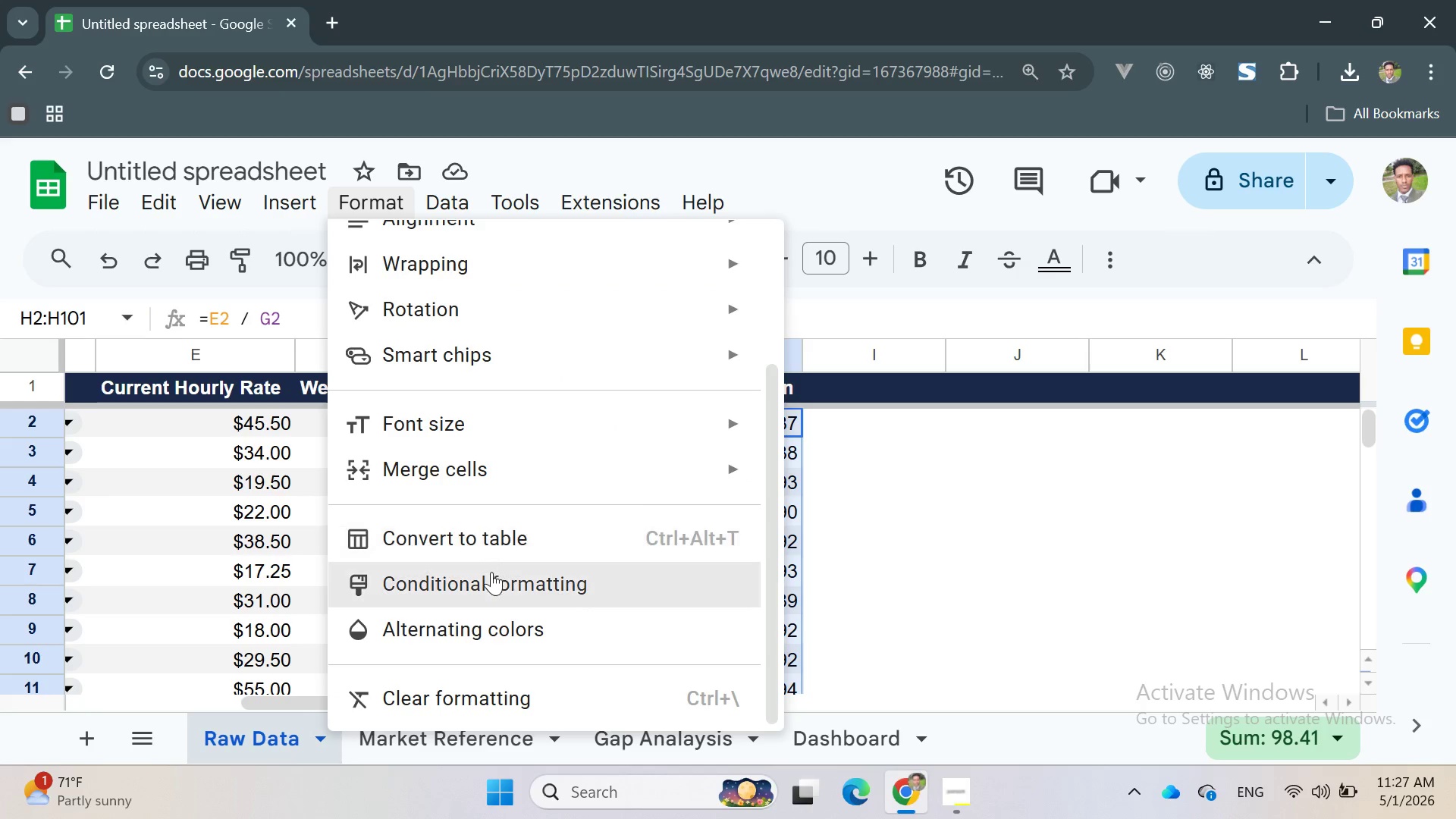 
left_click([491, 576])
 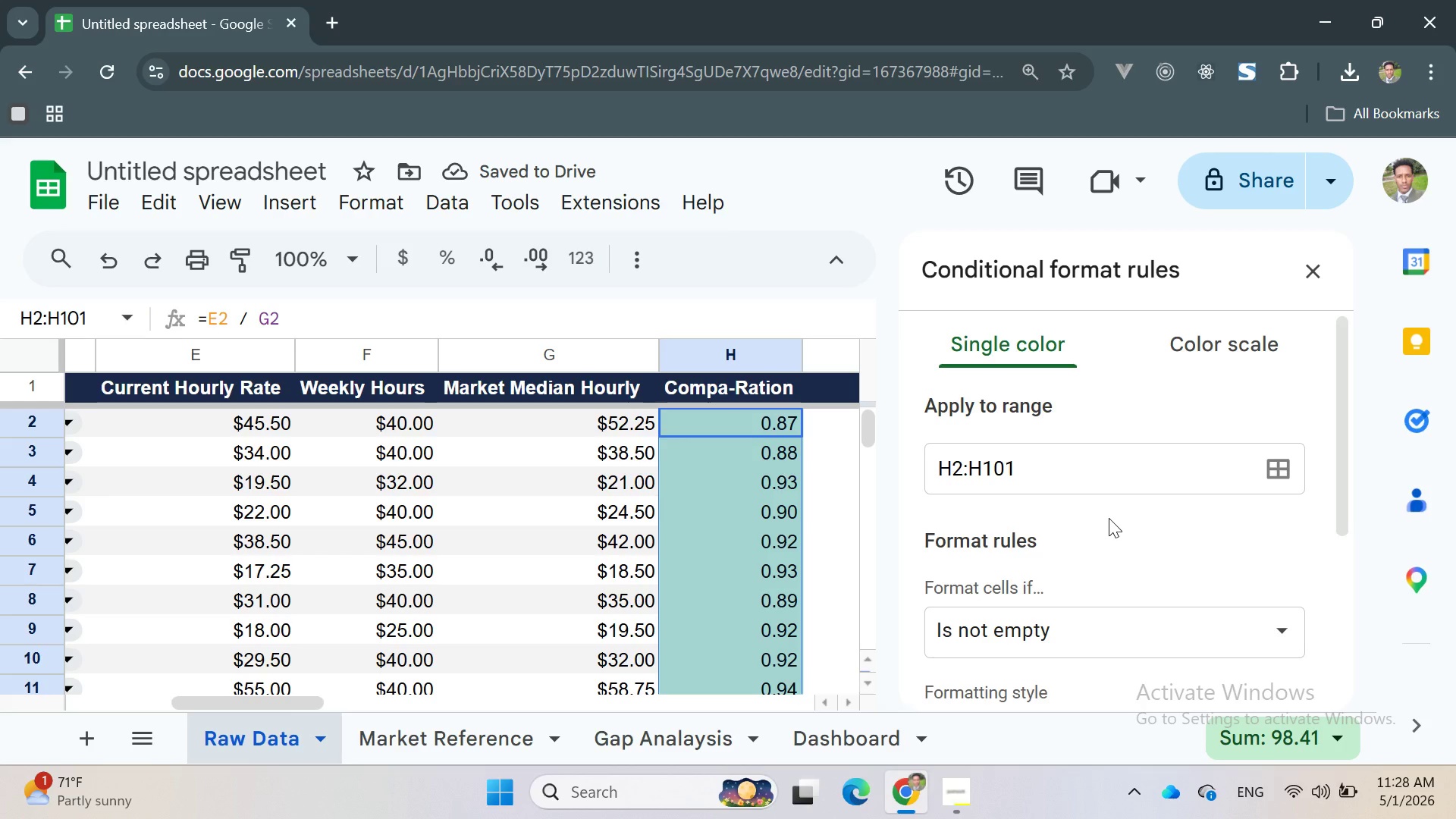 
scroll: coordinate [1123, 512], scroll_direction: down, amount: 6.0
 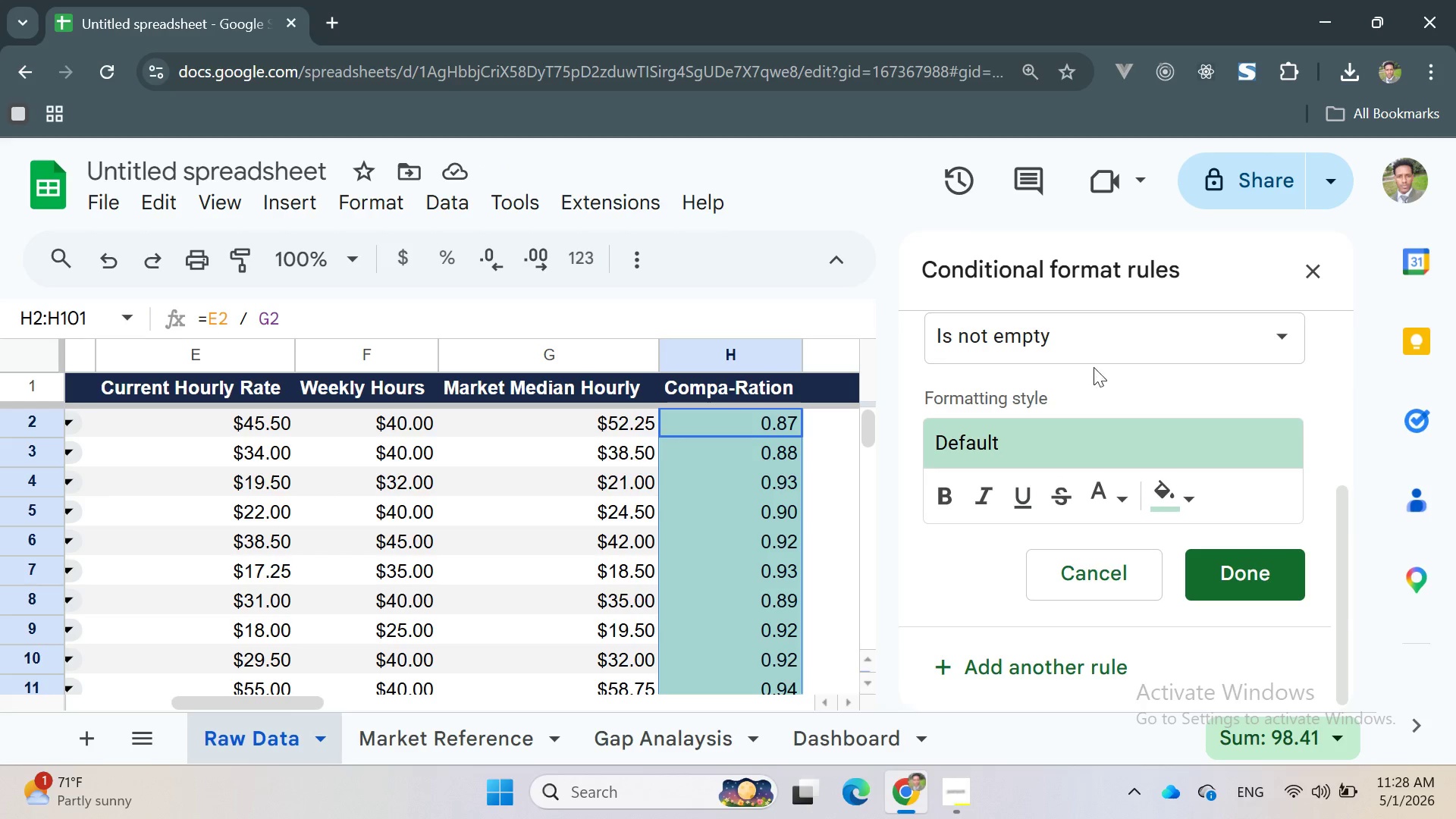 
left_click([1084, 334])
 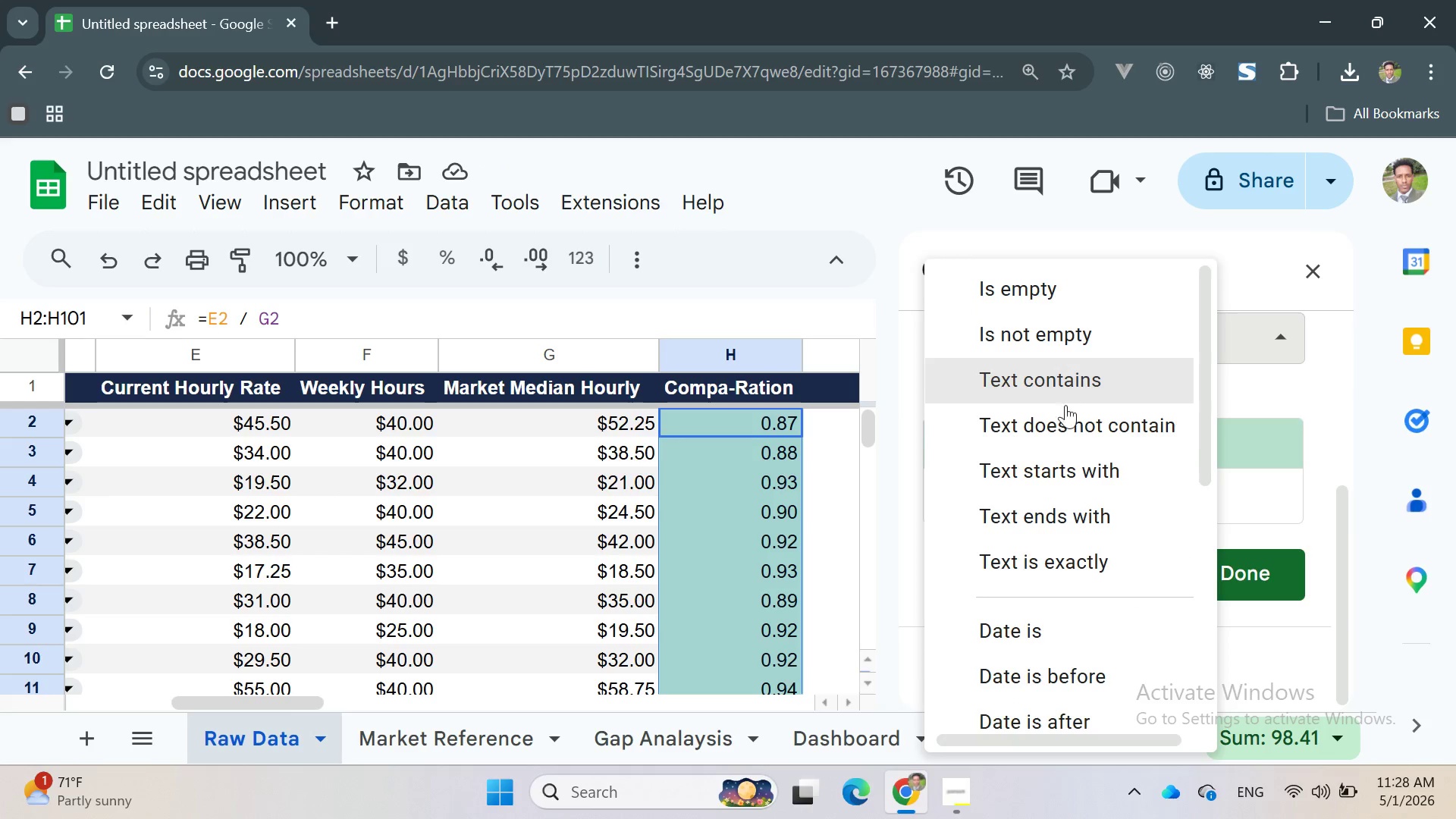 
scroll: coordinate [1079, 432], scroll_direction: up, amount: 6.0
 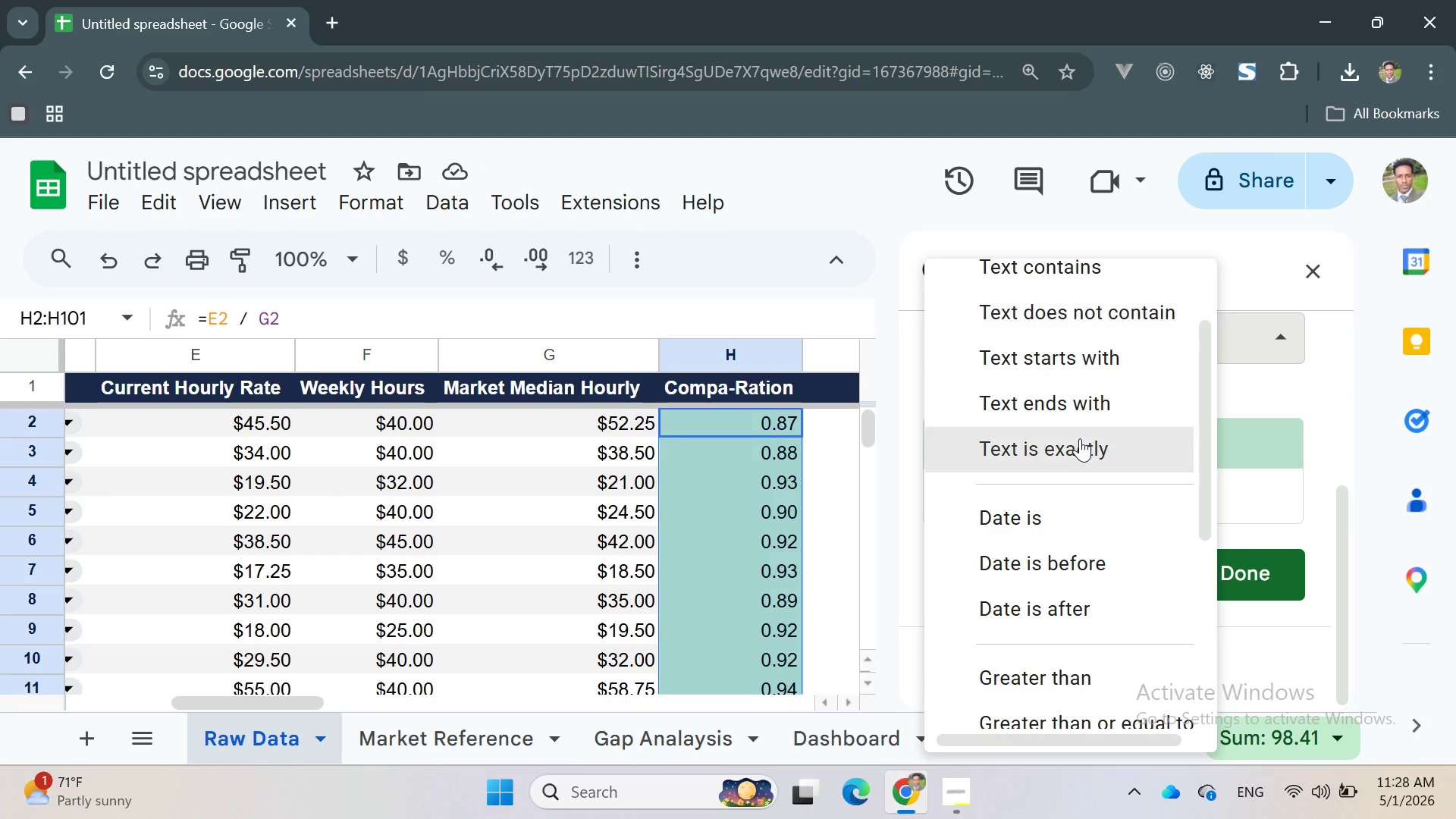 
scroll: coordinate [1081, 446], scroll_direction: down, amount: 1.0
 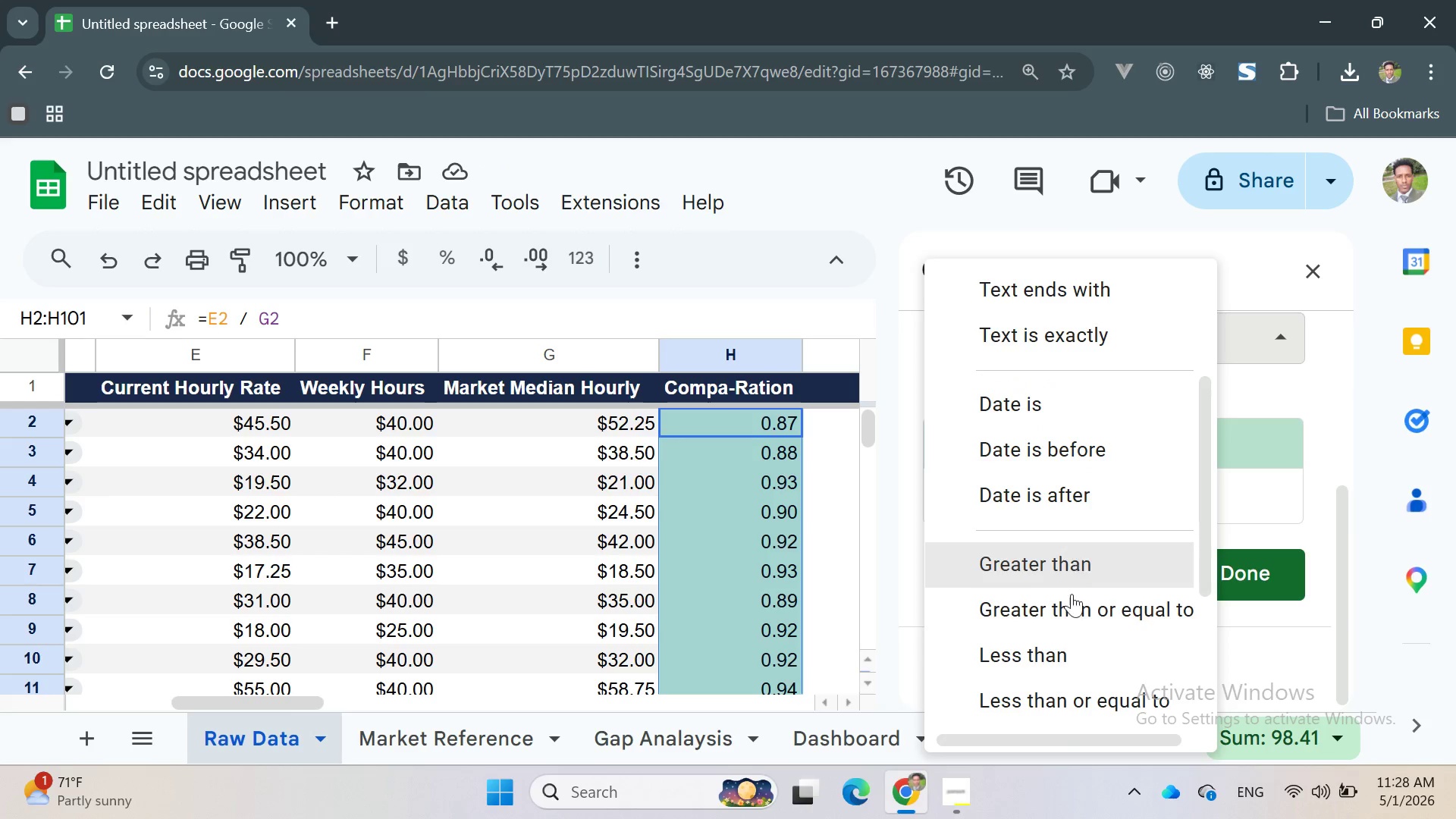 
left_click([1047, 654])
 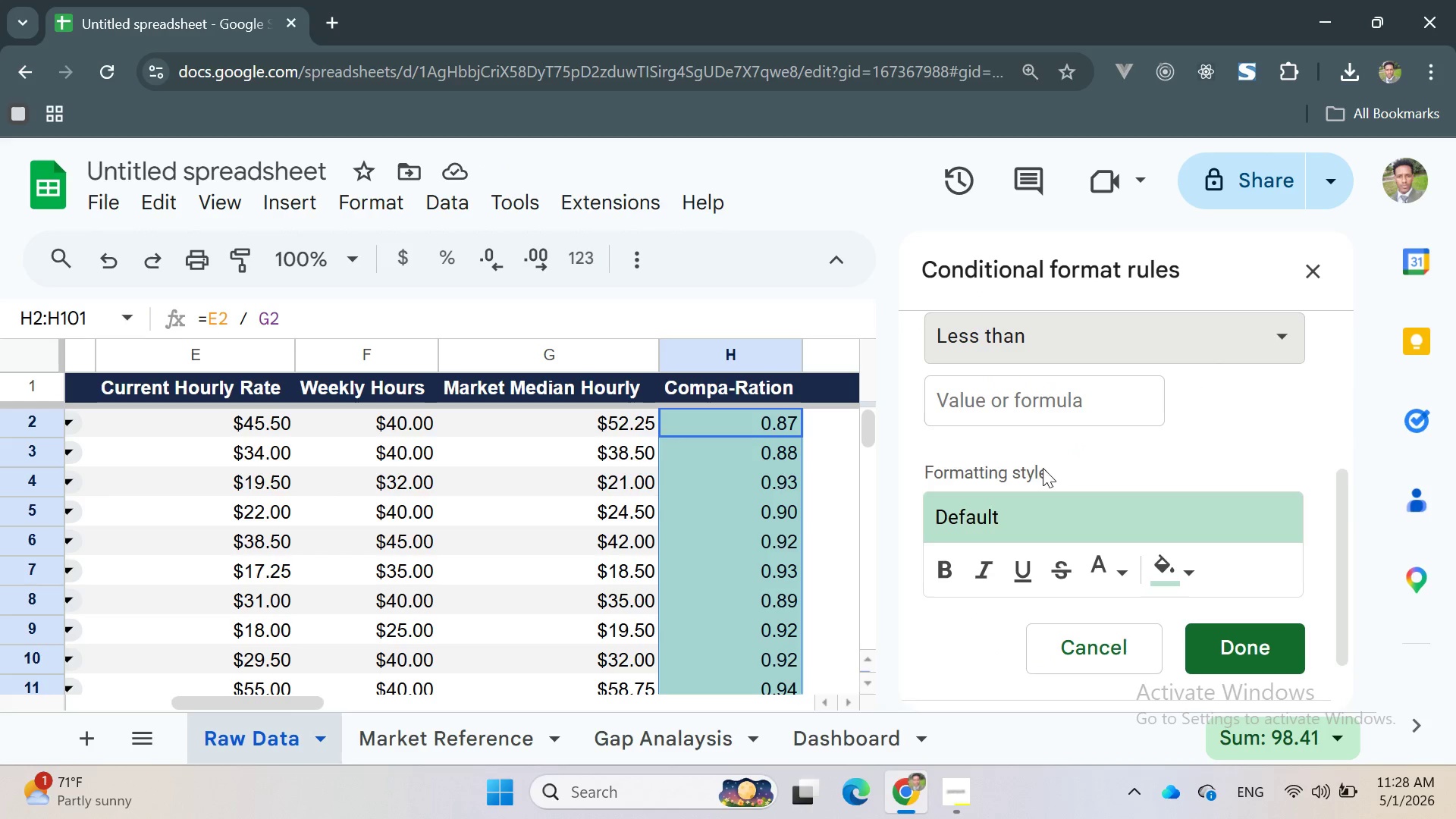 
left_click([1031, 406])
 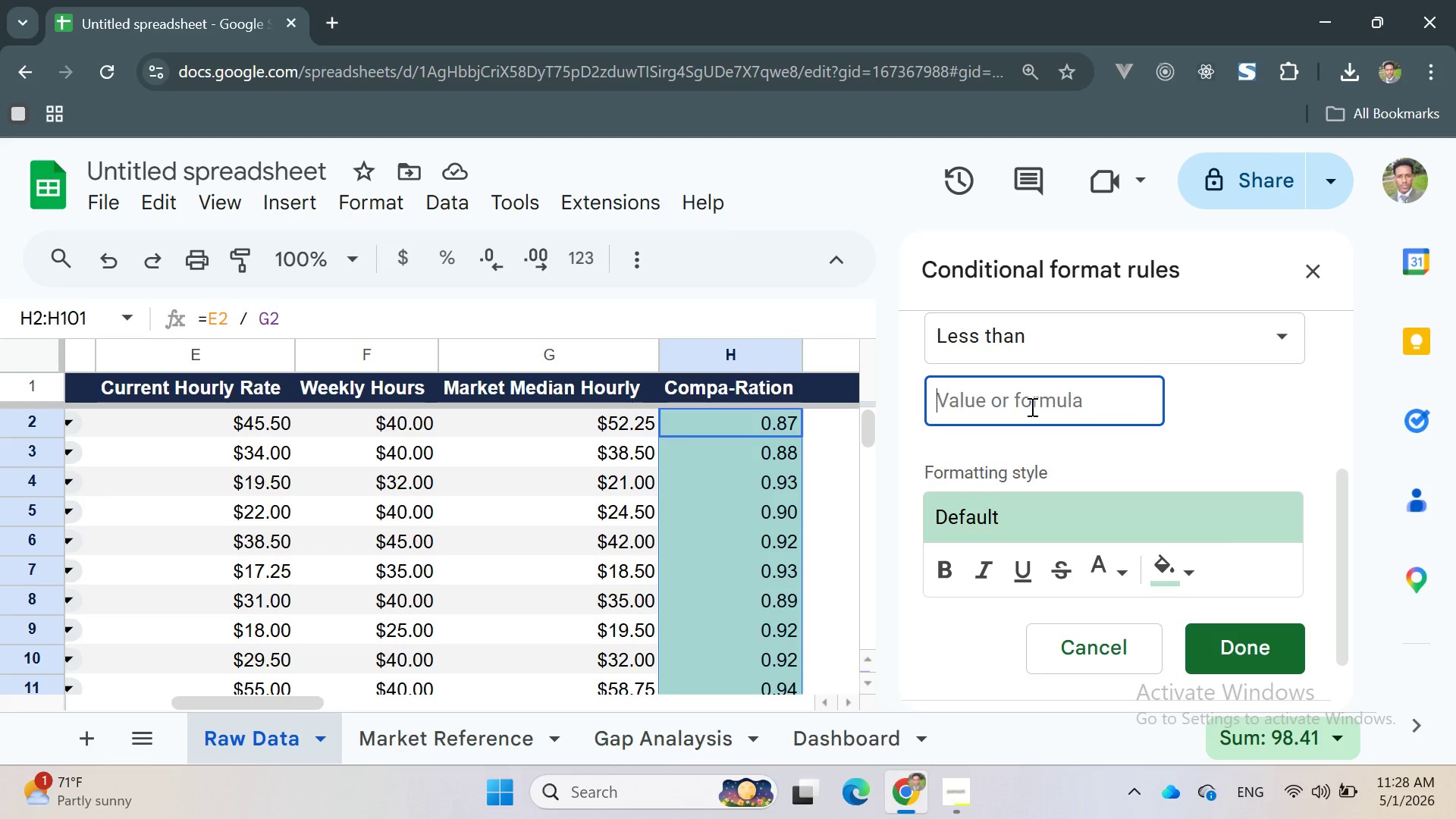 
key(0)
 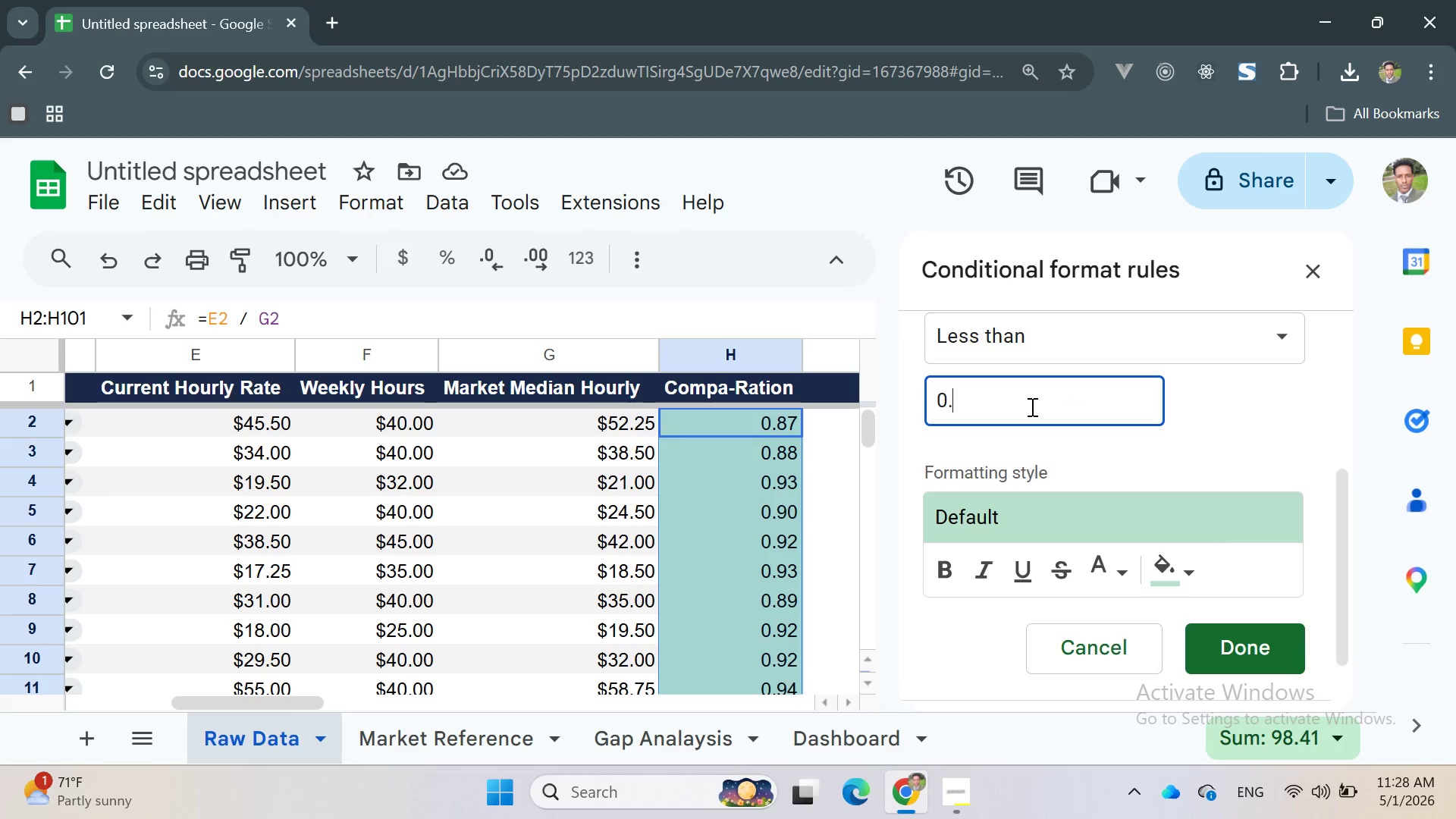 
key(Period)
 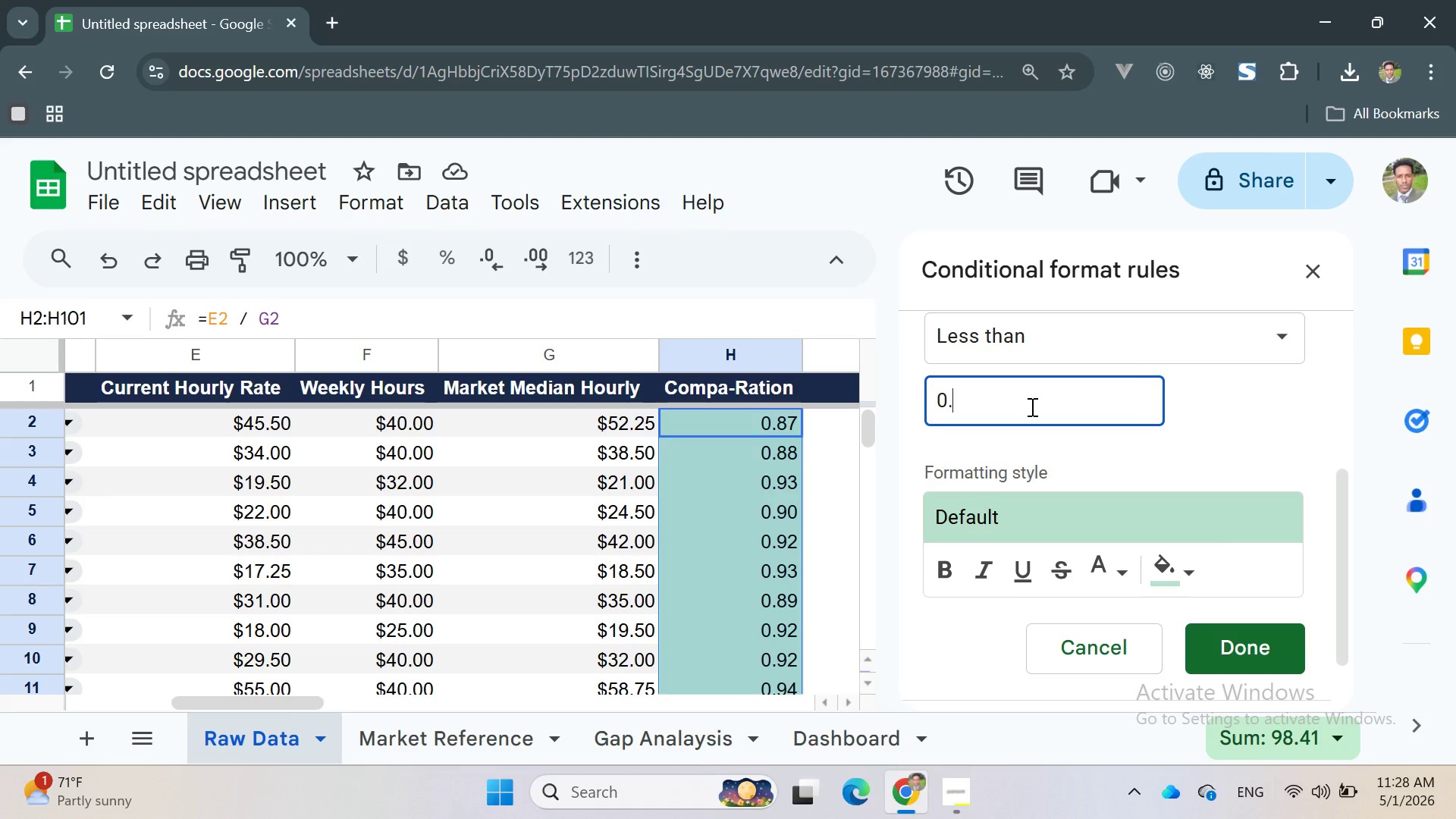 
key(9)
 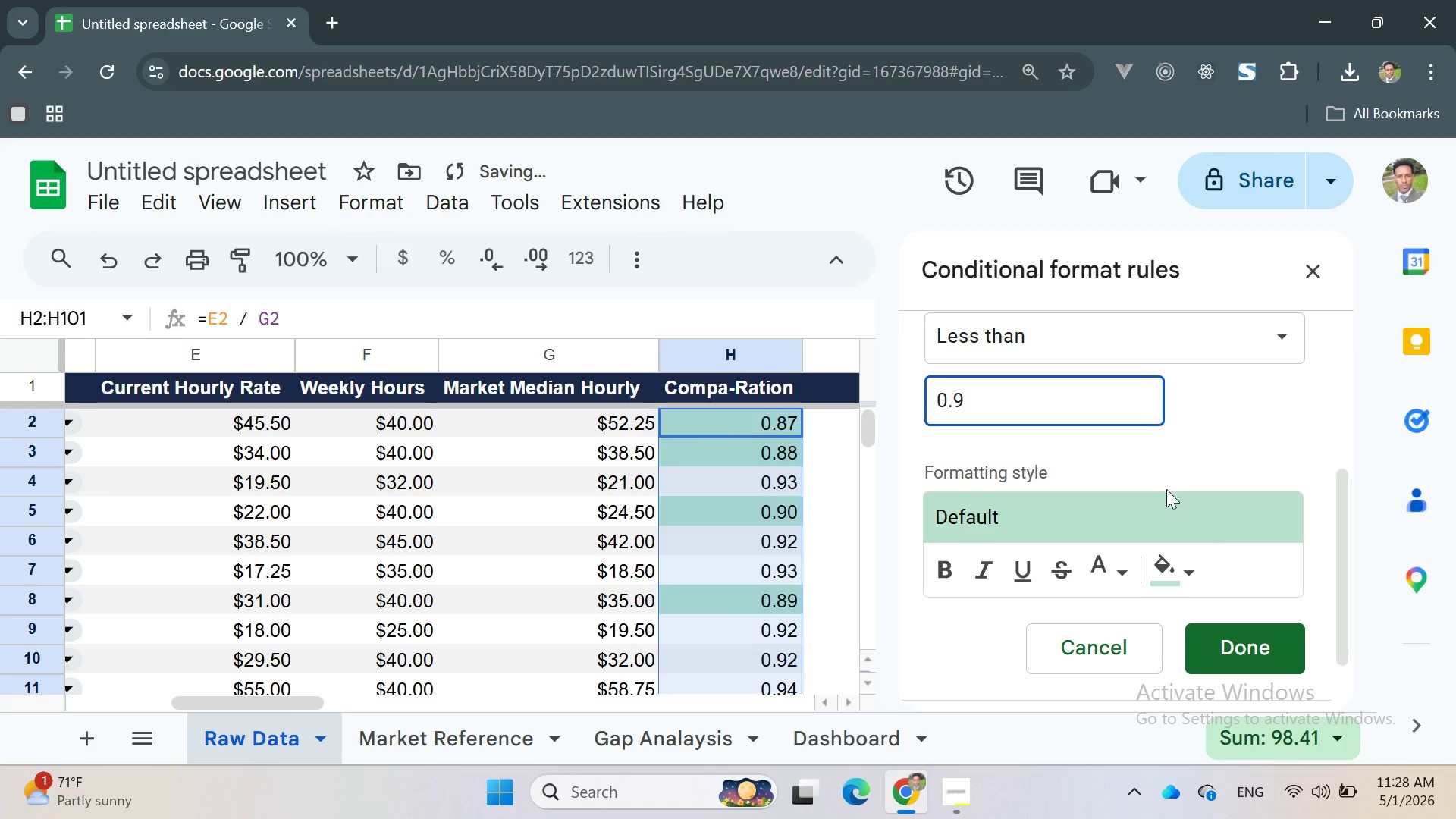 
left_click([1184, 566])
 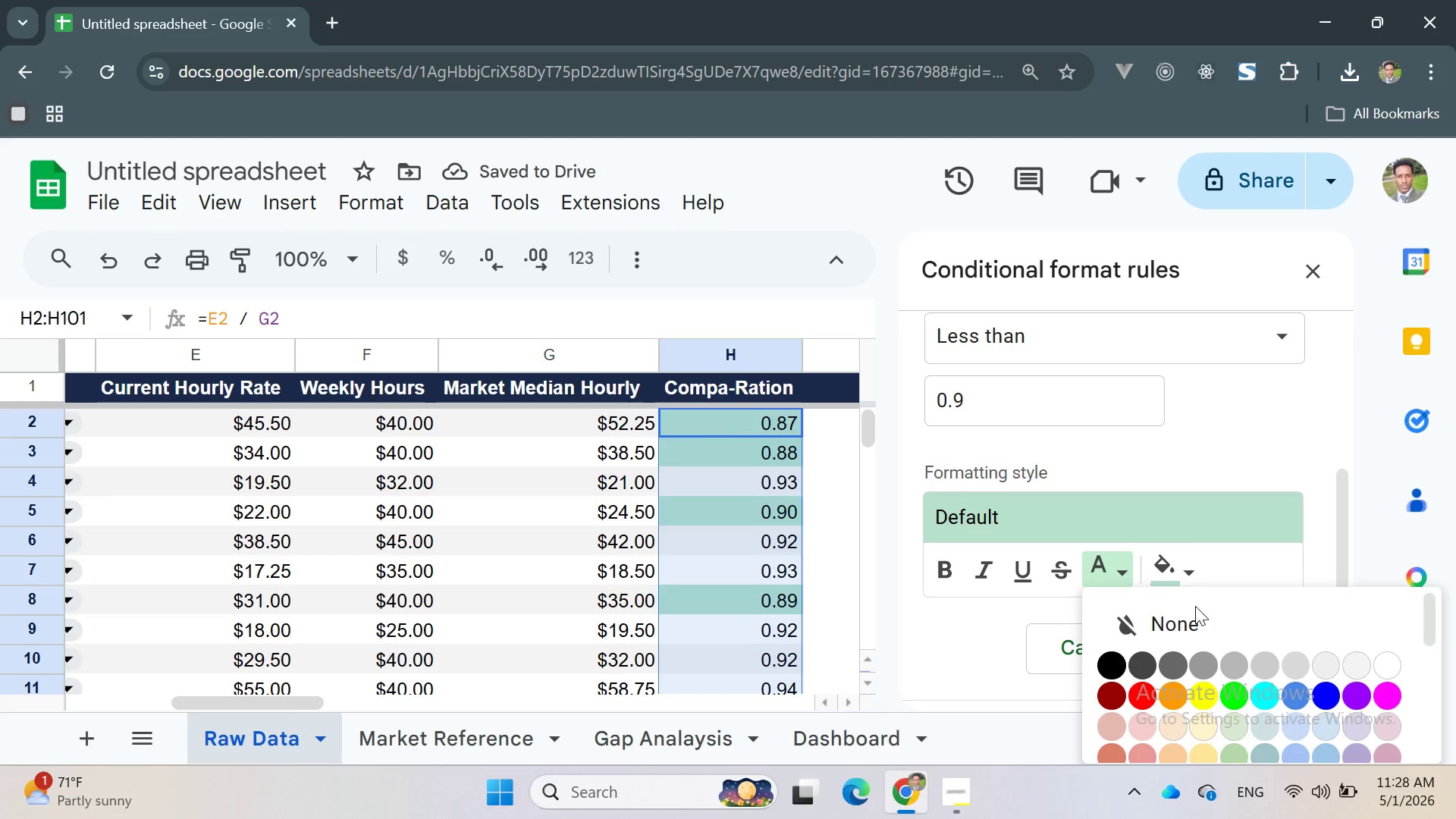 
scroll: coordinate [1192, 606], scroll_direction: down, amount: 3.0
 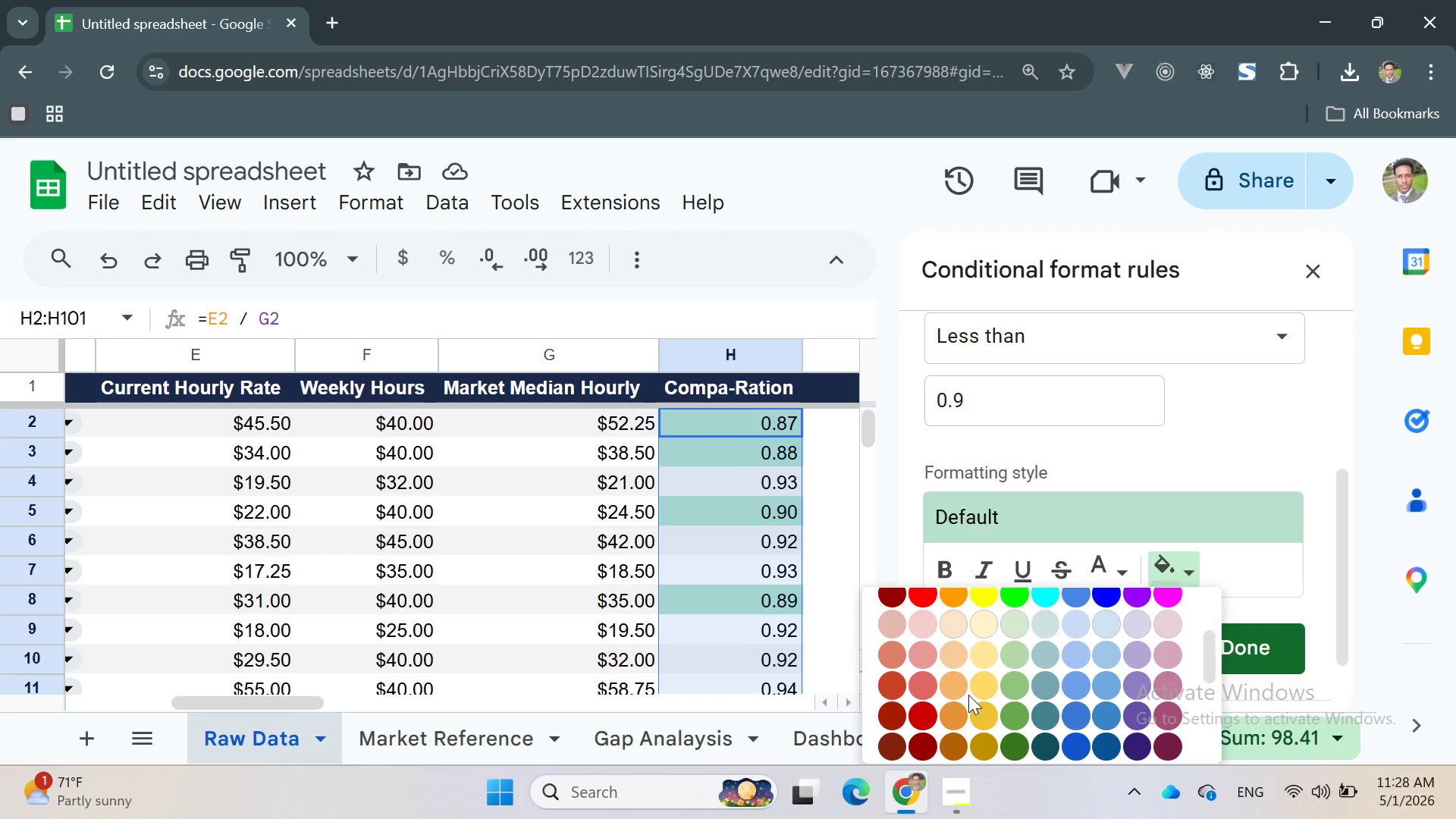 
mouse_move([921, 673])
 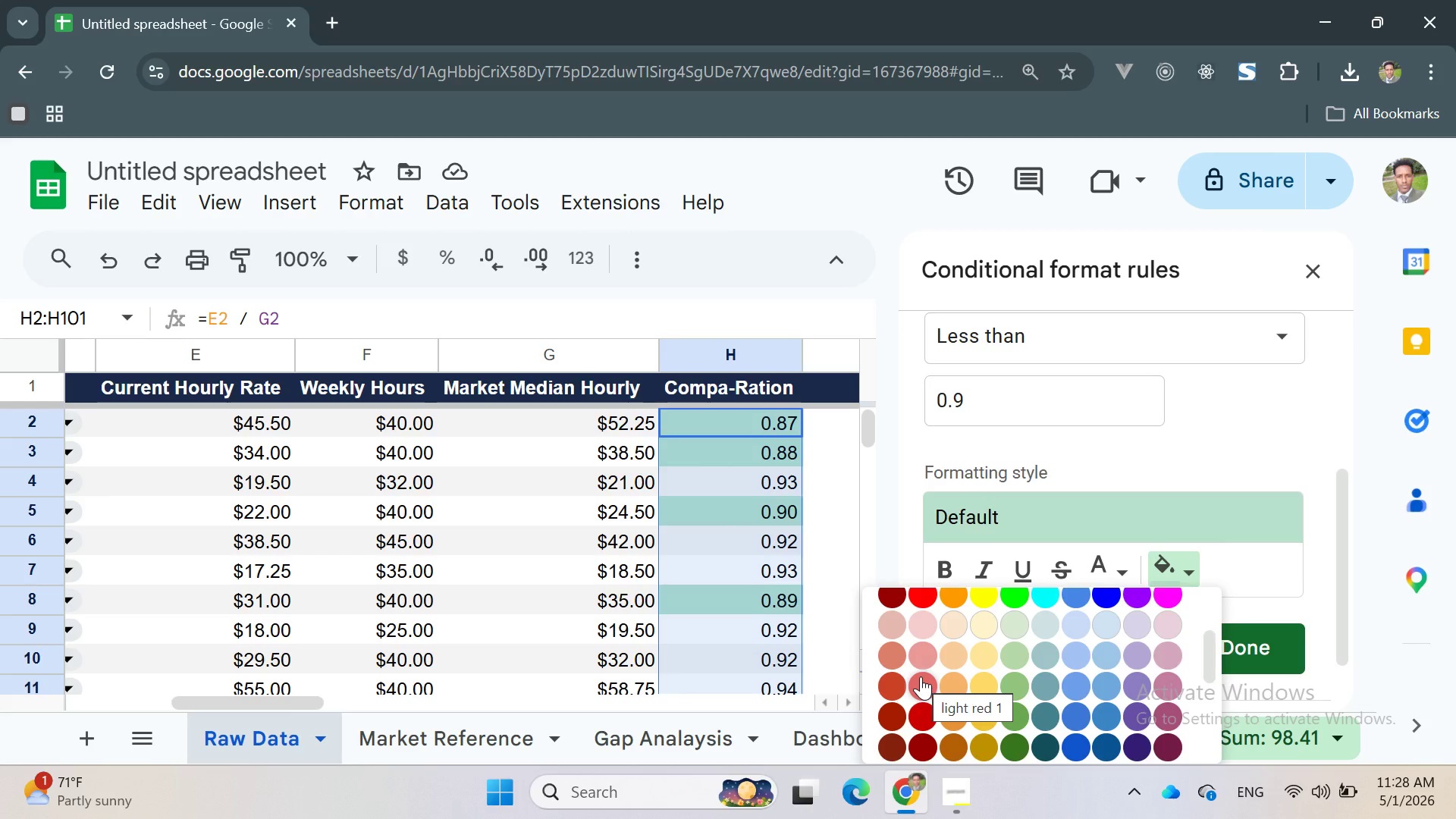 
left_click([921, 676])
 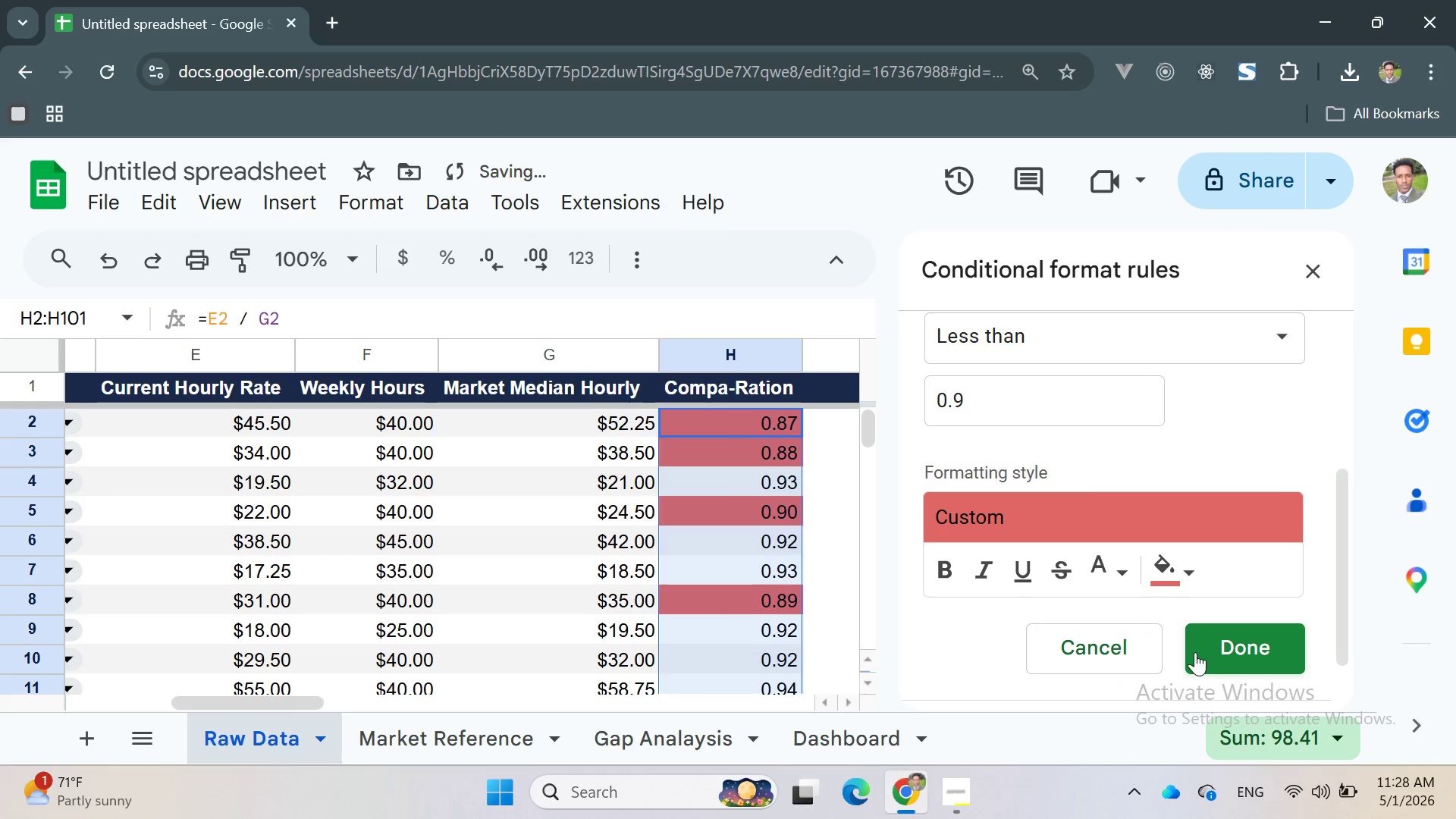 
left_click([1206, 655])
 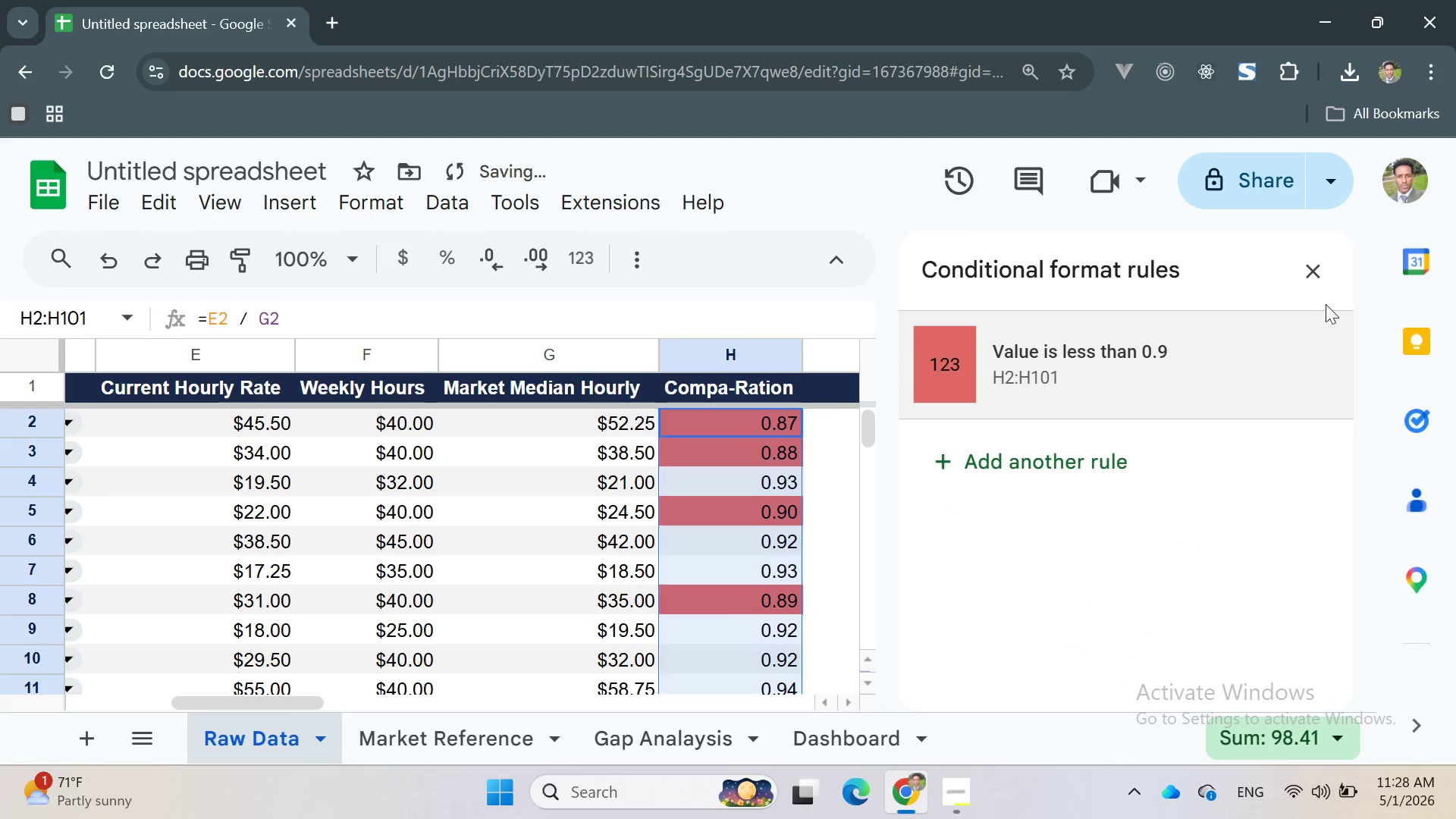 
mouse_move([1310, 297])
 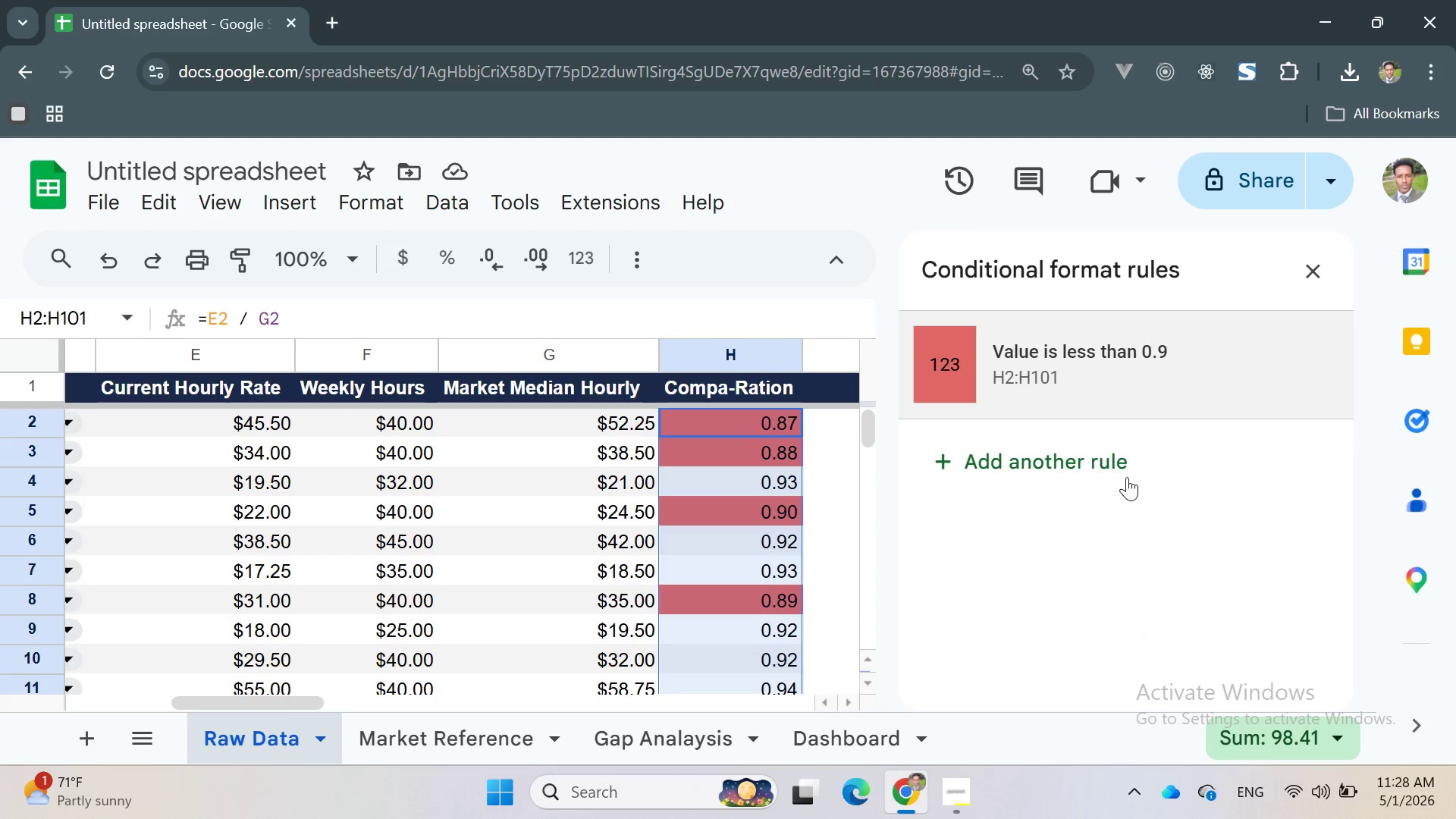 
wait(7.59)
 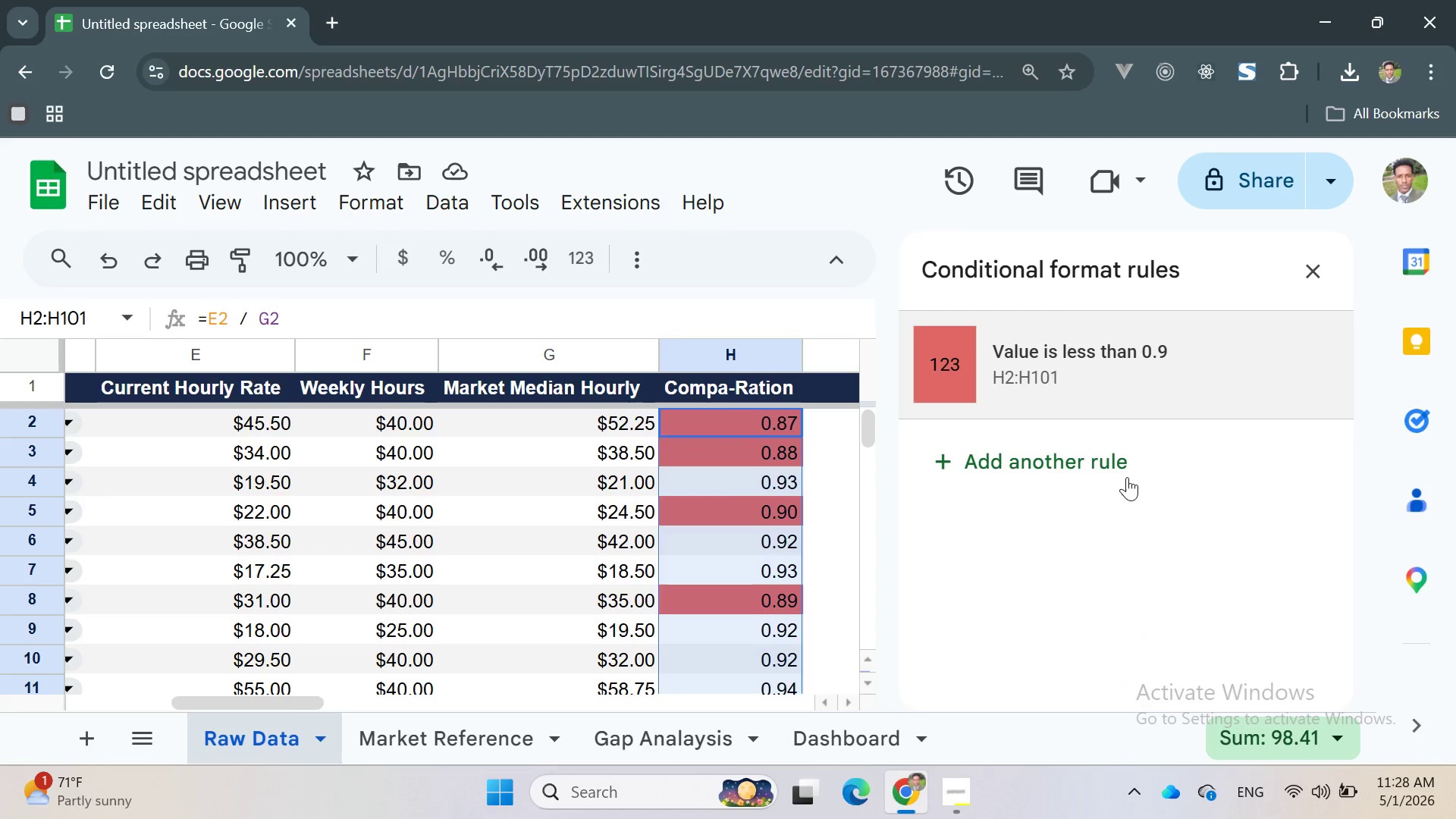 
left_click([1106, 472])
 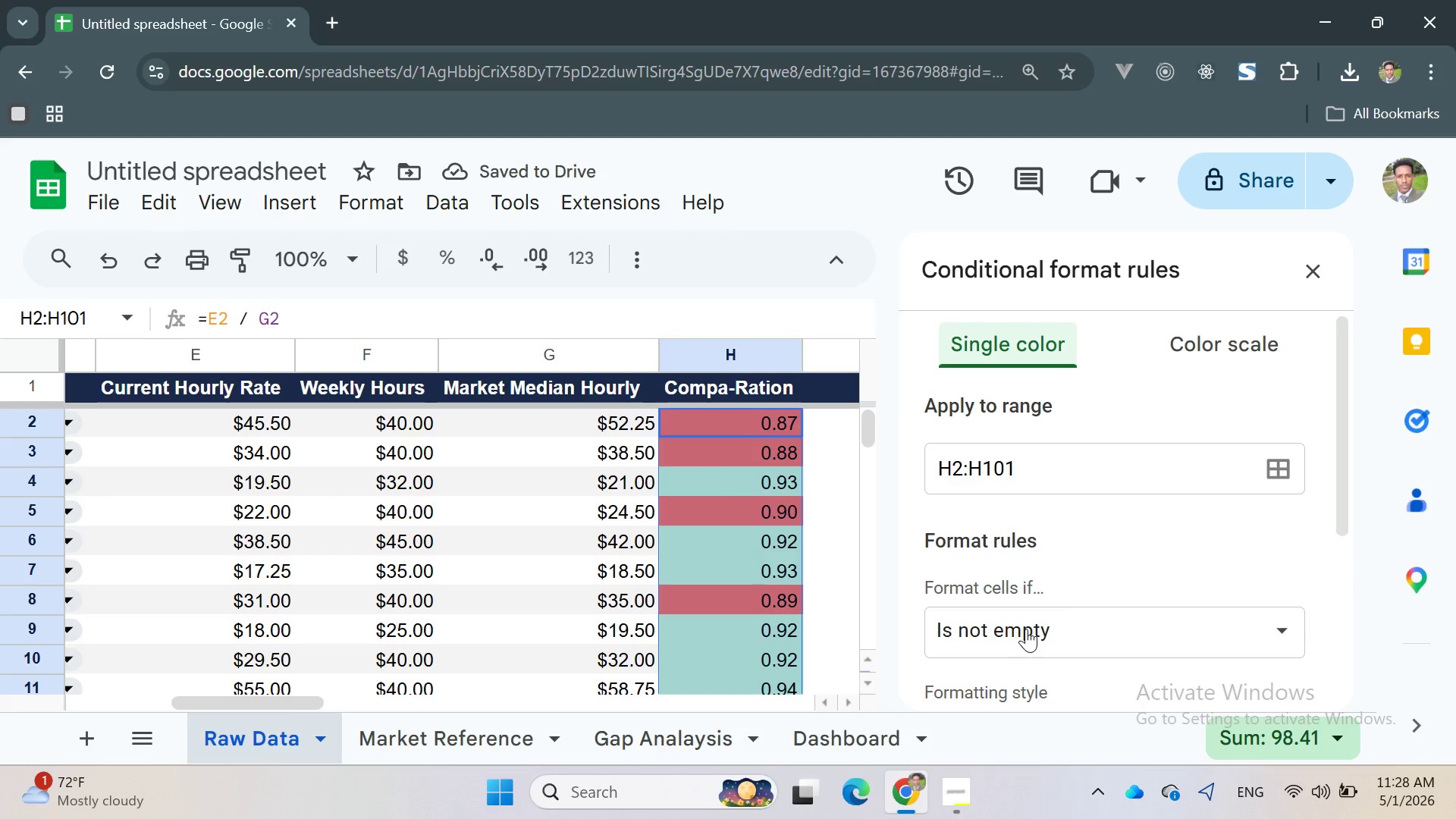 
wait(5.78)
 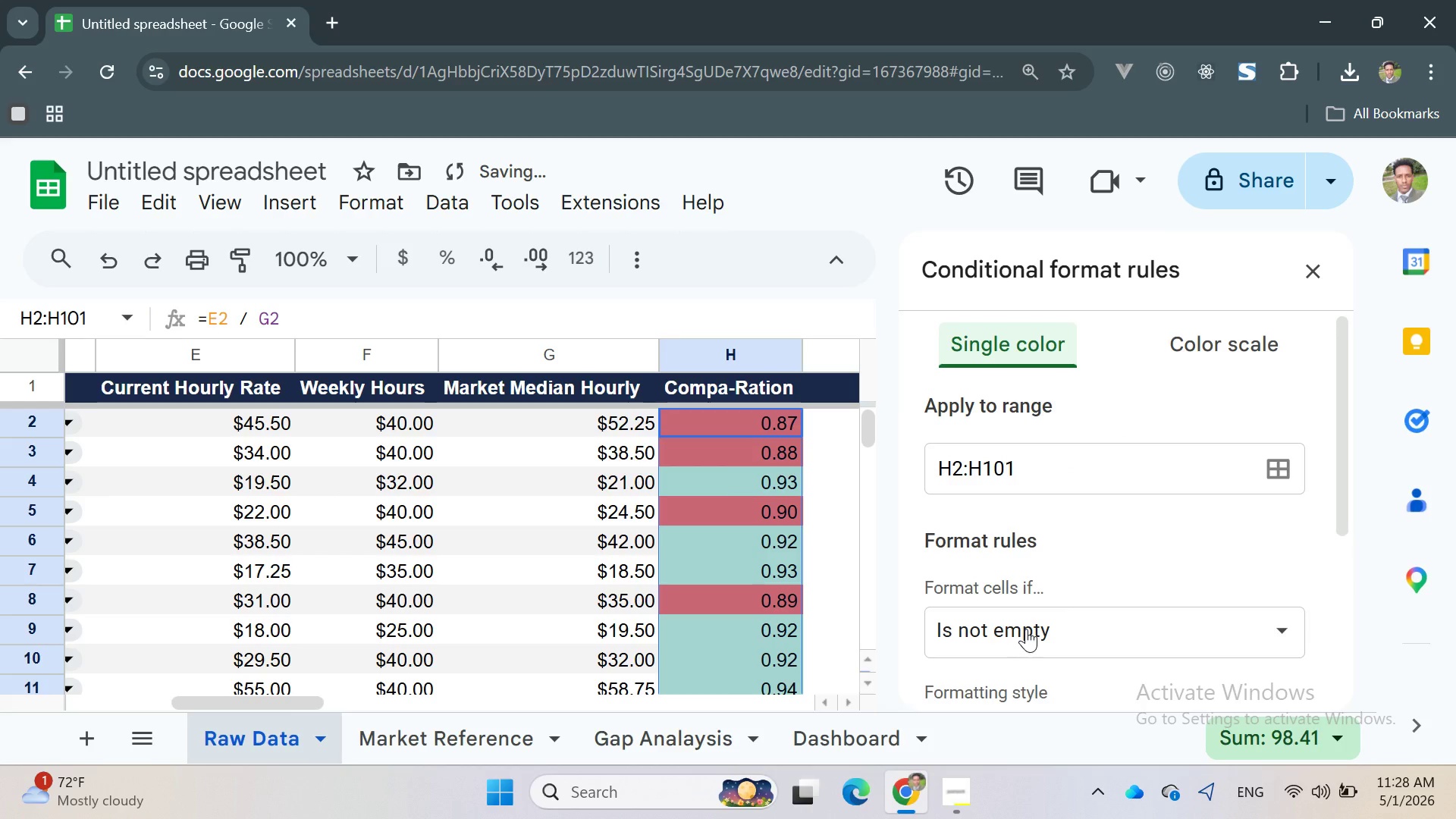 
left_click([1026, 629])
 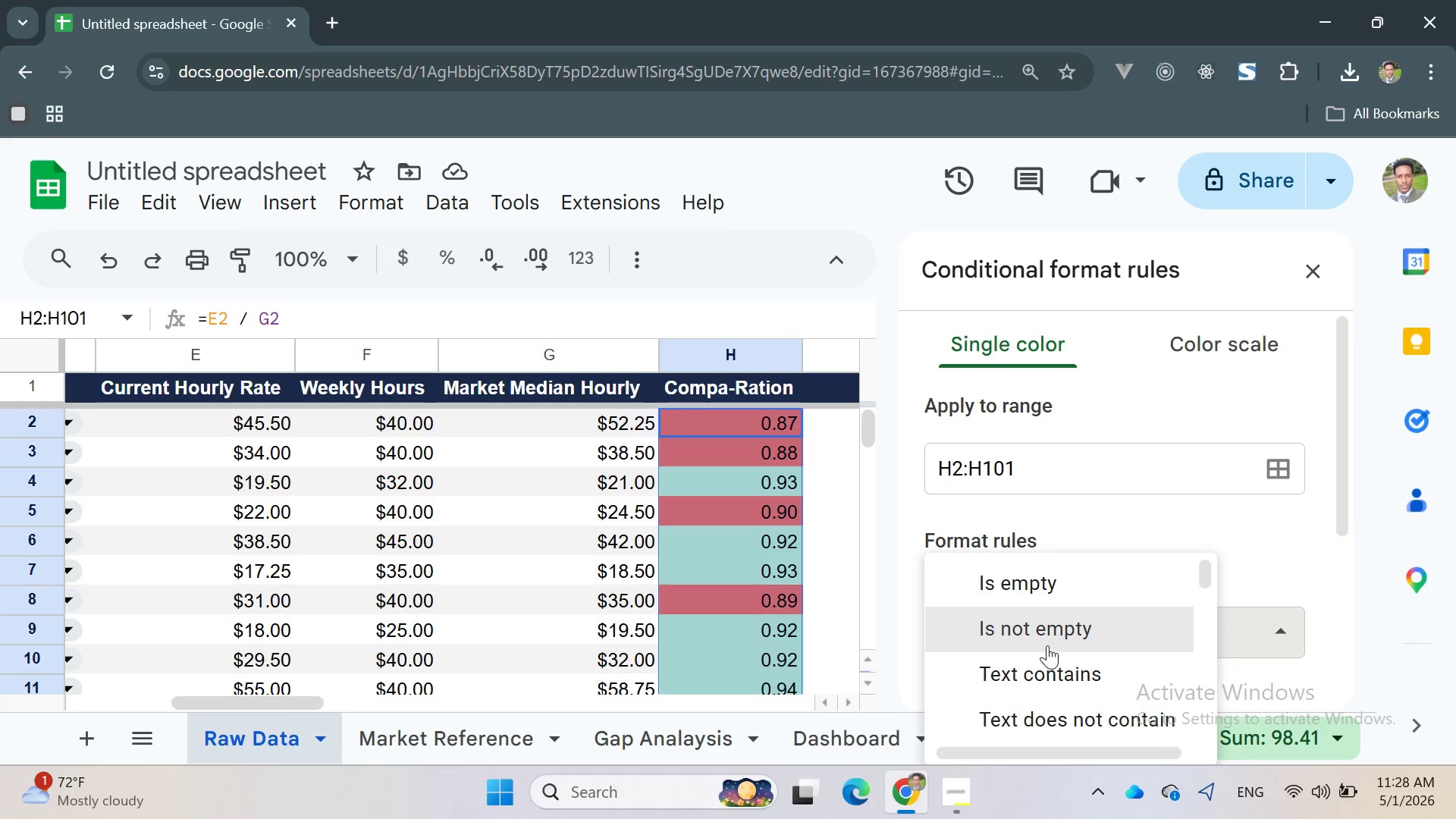 
left_click([1048, 701])
 